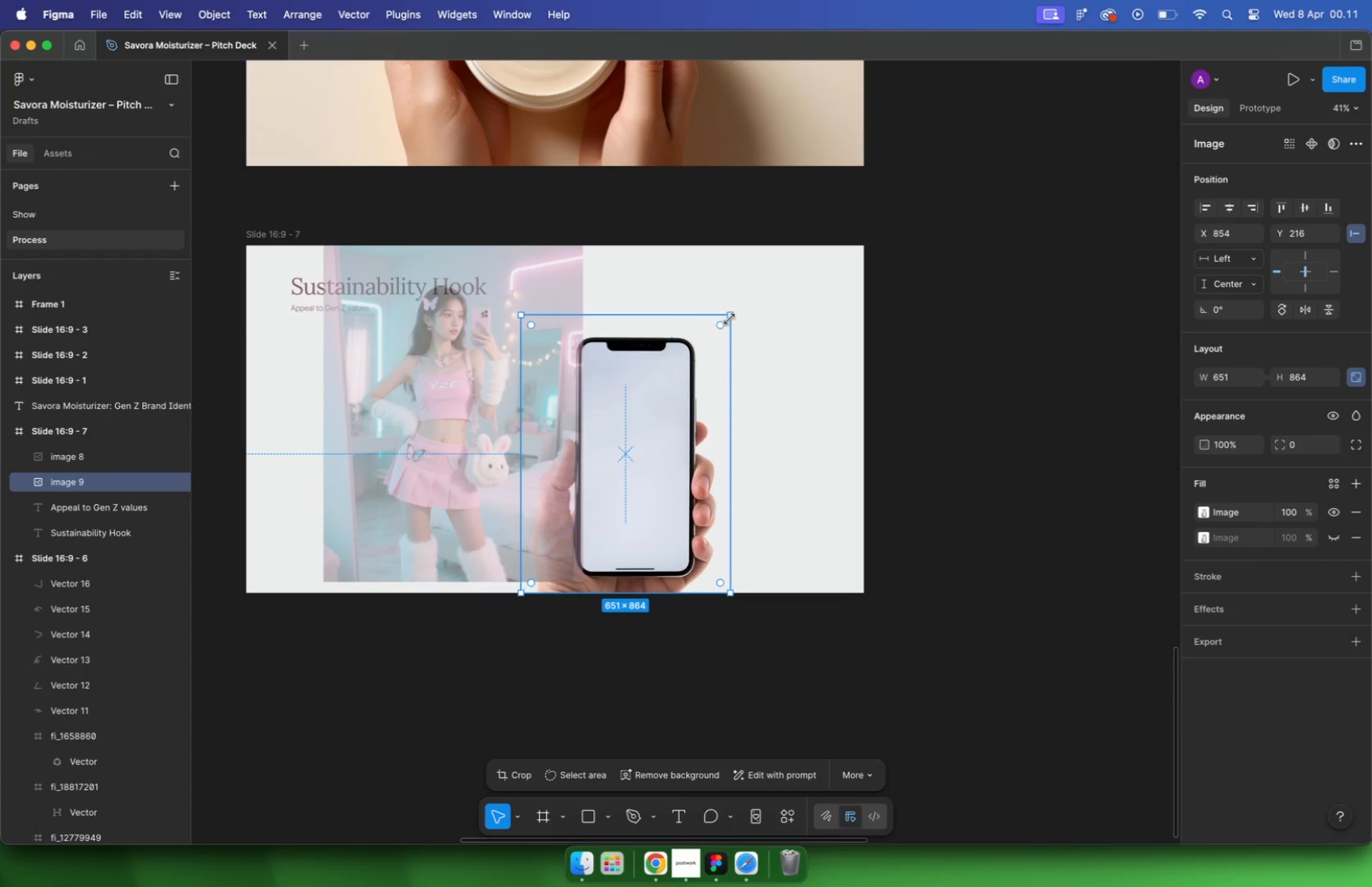 
left_click([509, 399])
 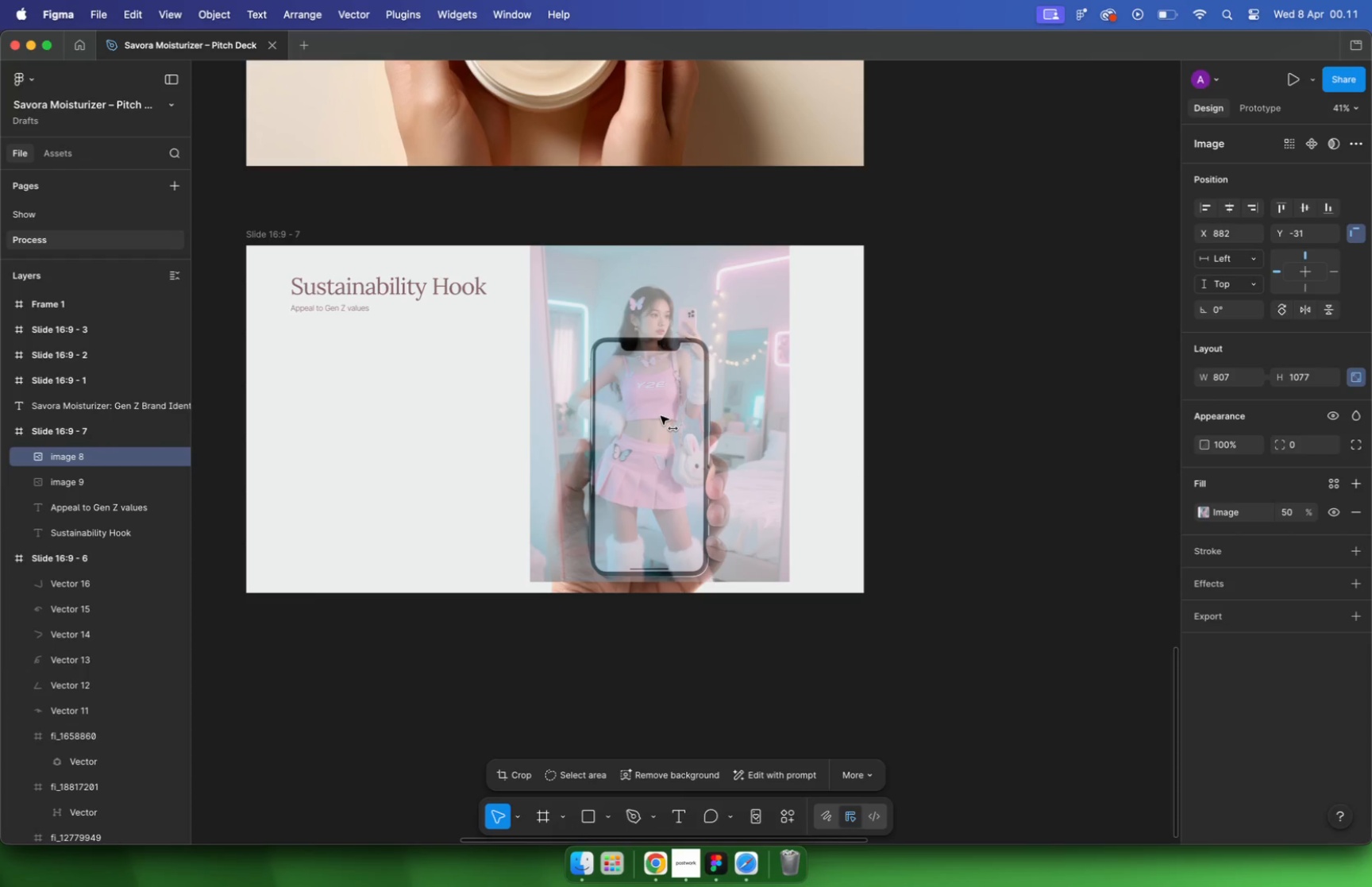 
left_click_drag(start_coordinate=[454, 401], to_coordinate=[661, 416])
 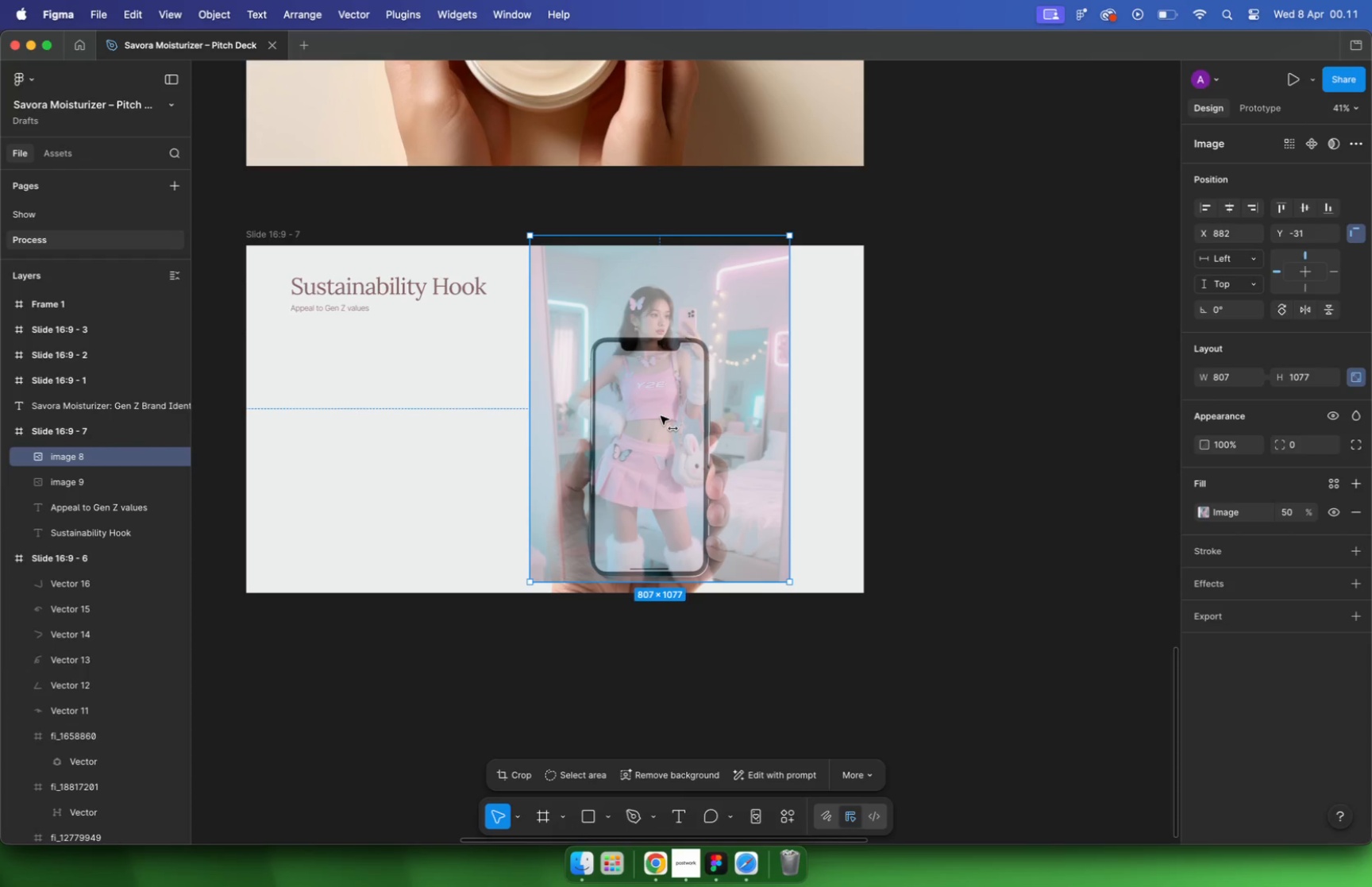 
hold_key(key=ShiftLeft, duration=5.24)
 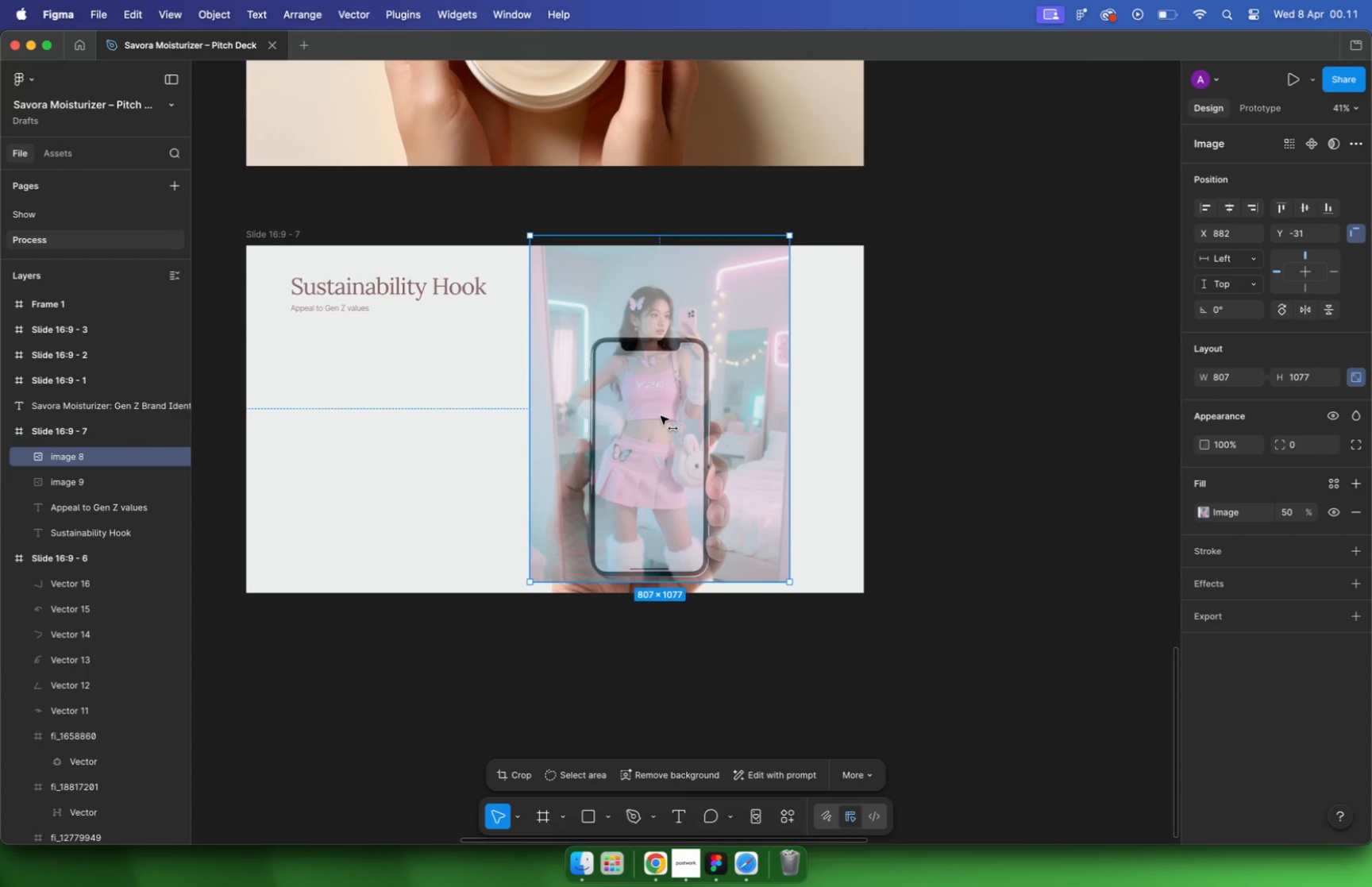 
left_click_drag(start_coordinate=[601, 422], to_coordinate=[1013, 419])
 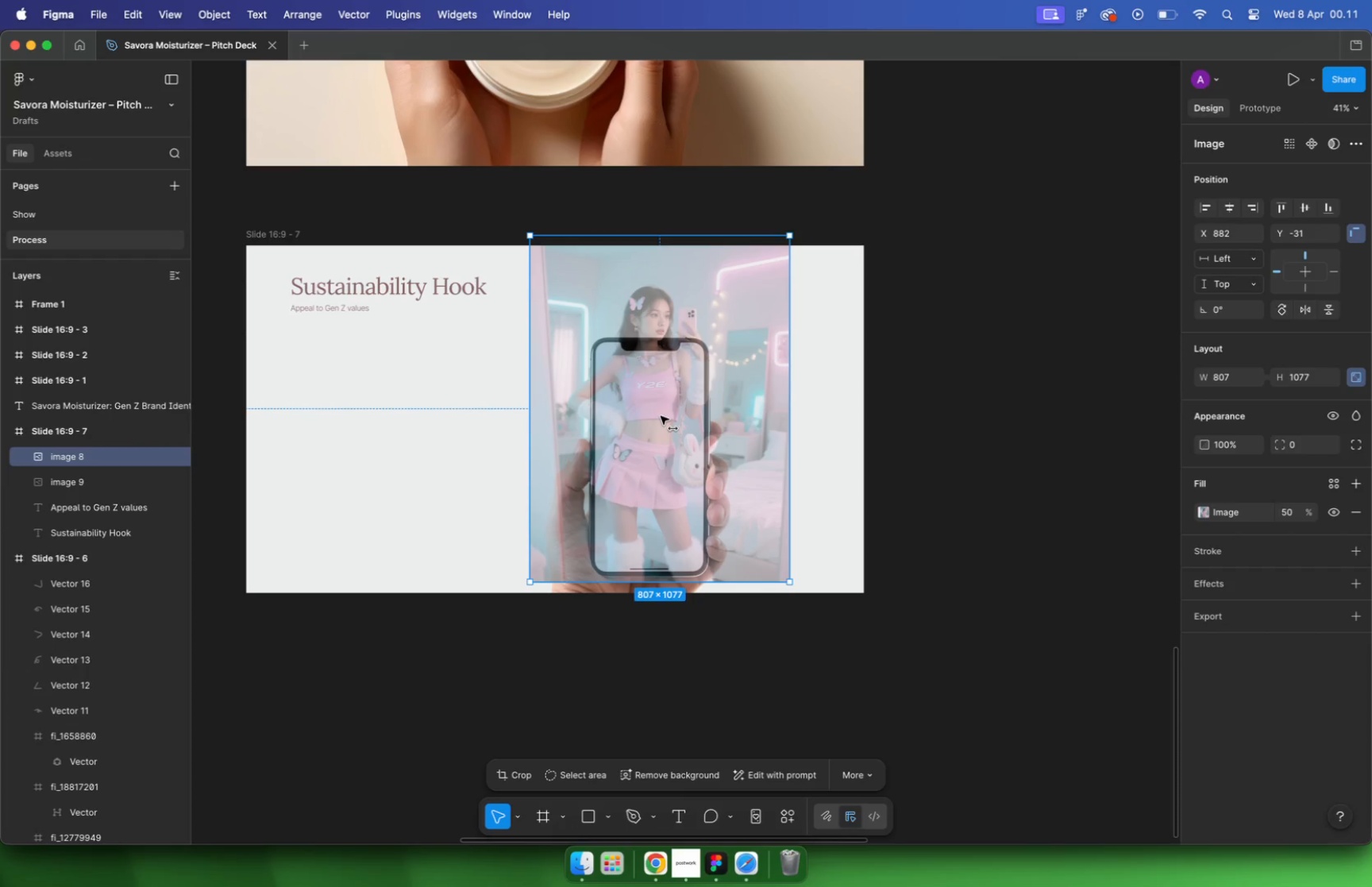 
hold_key(key=ShiftLeft, duration=1.15)
 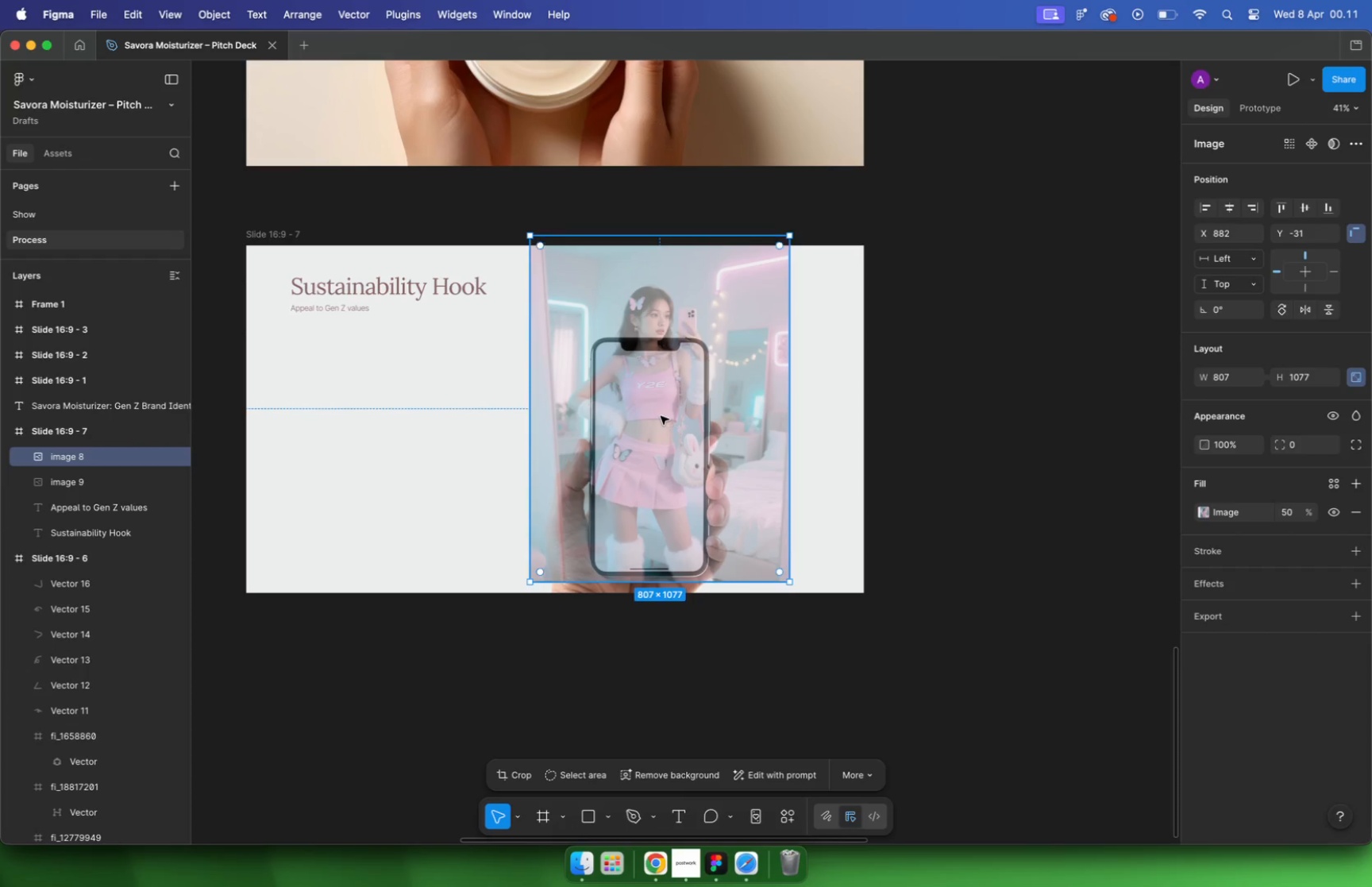 
hold_key(key=OptionLeft, duration=0.86)
 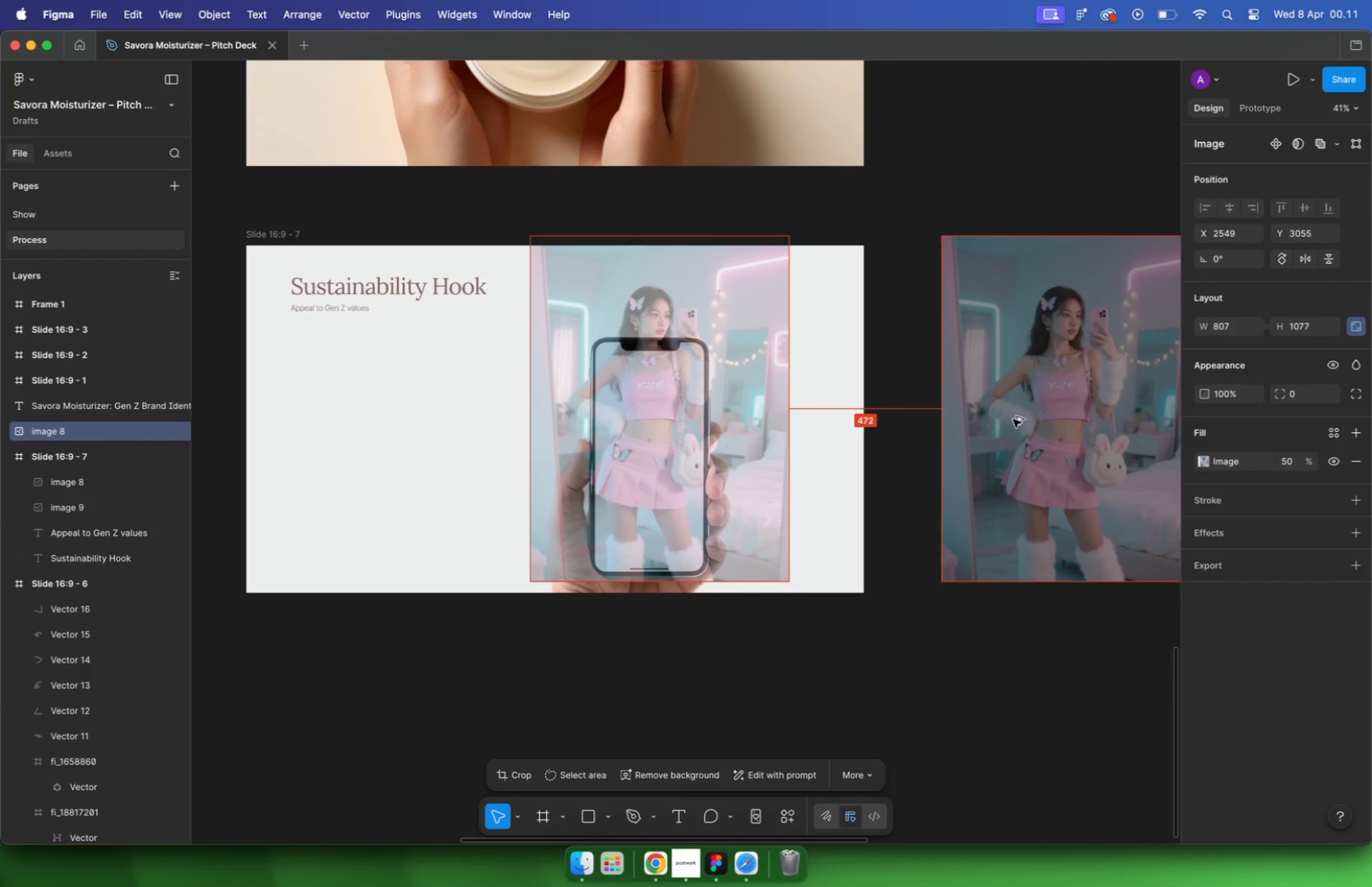 
left_click([1283, 465])
 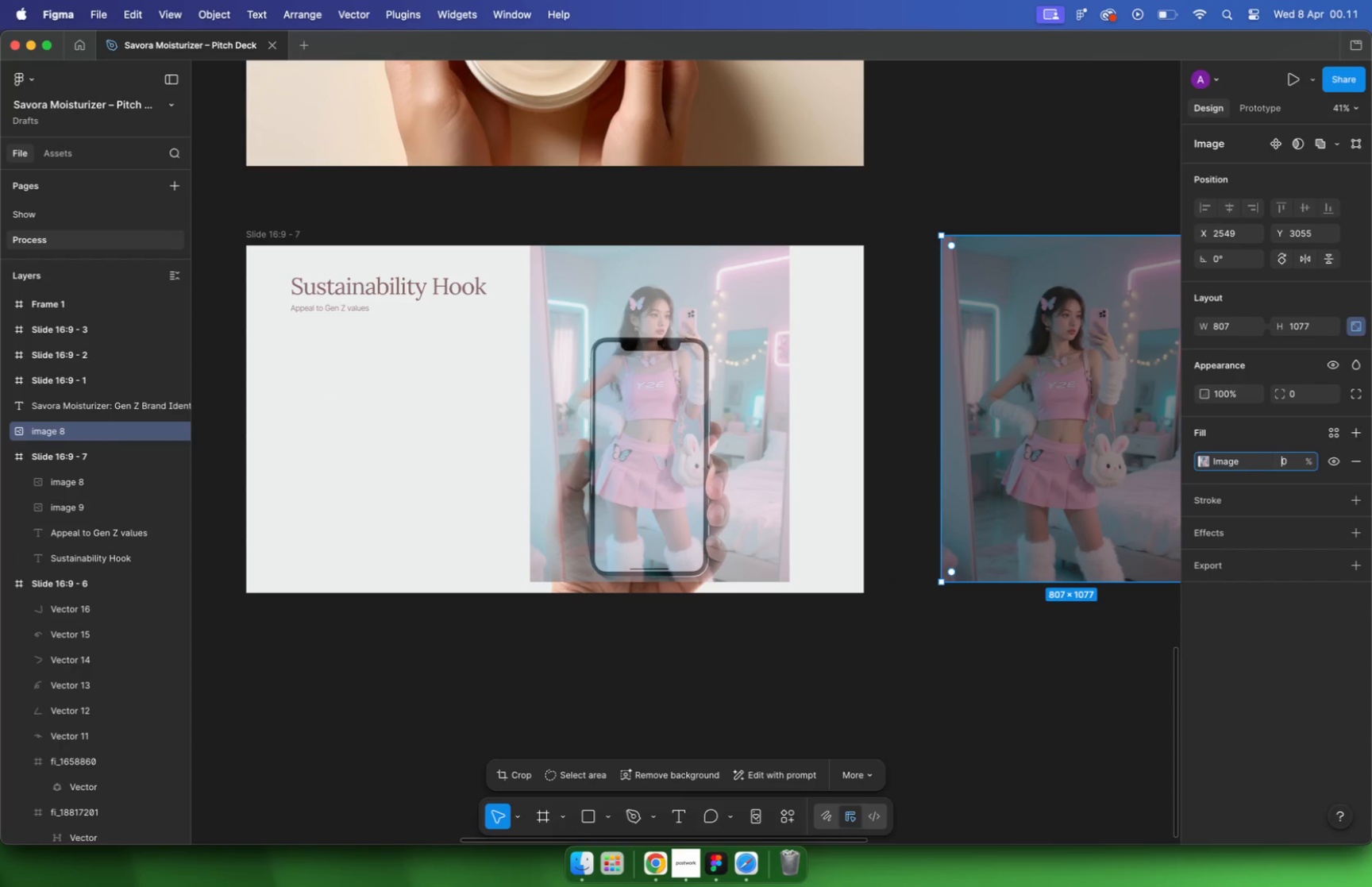 
key(Backspace)
type(10)
 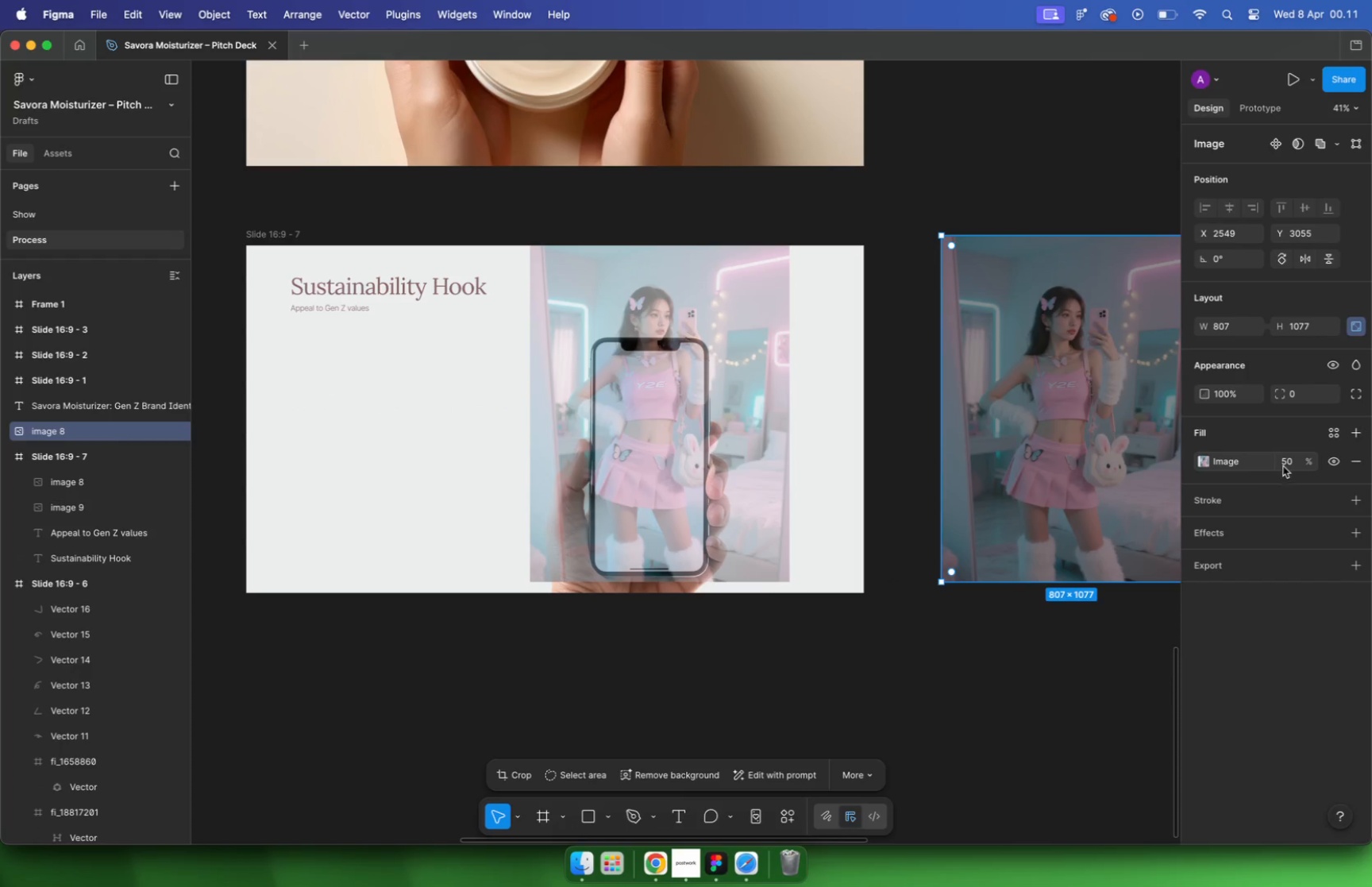 
key(Enter)
 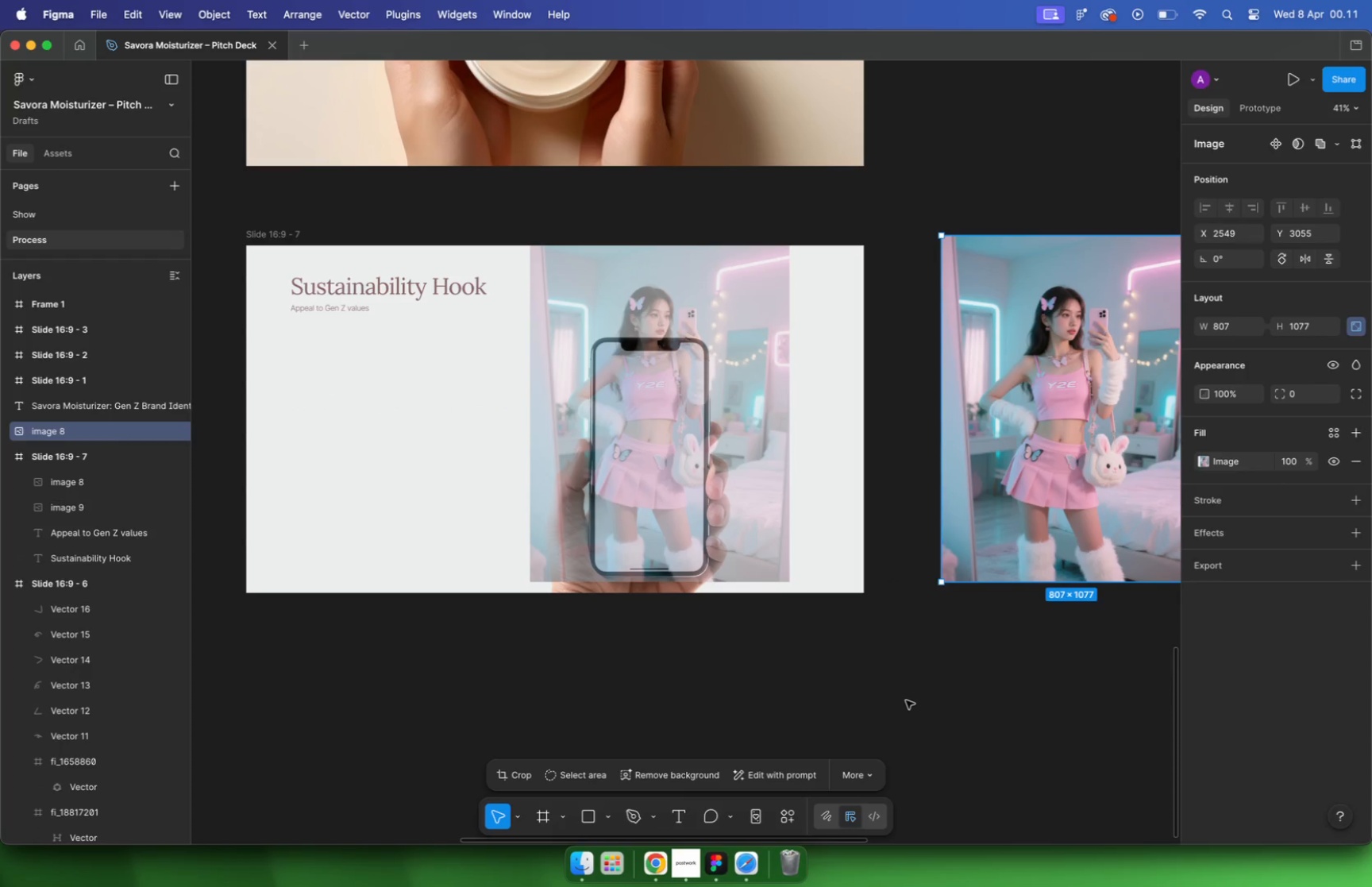 
left_click([907, 700])
 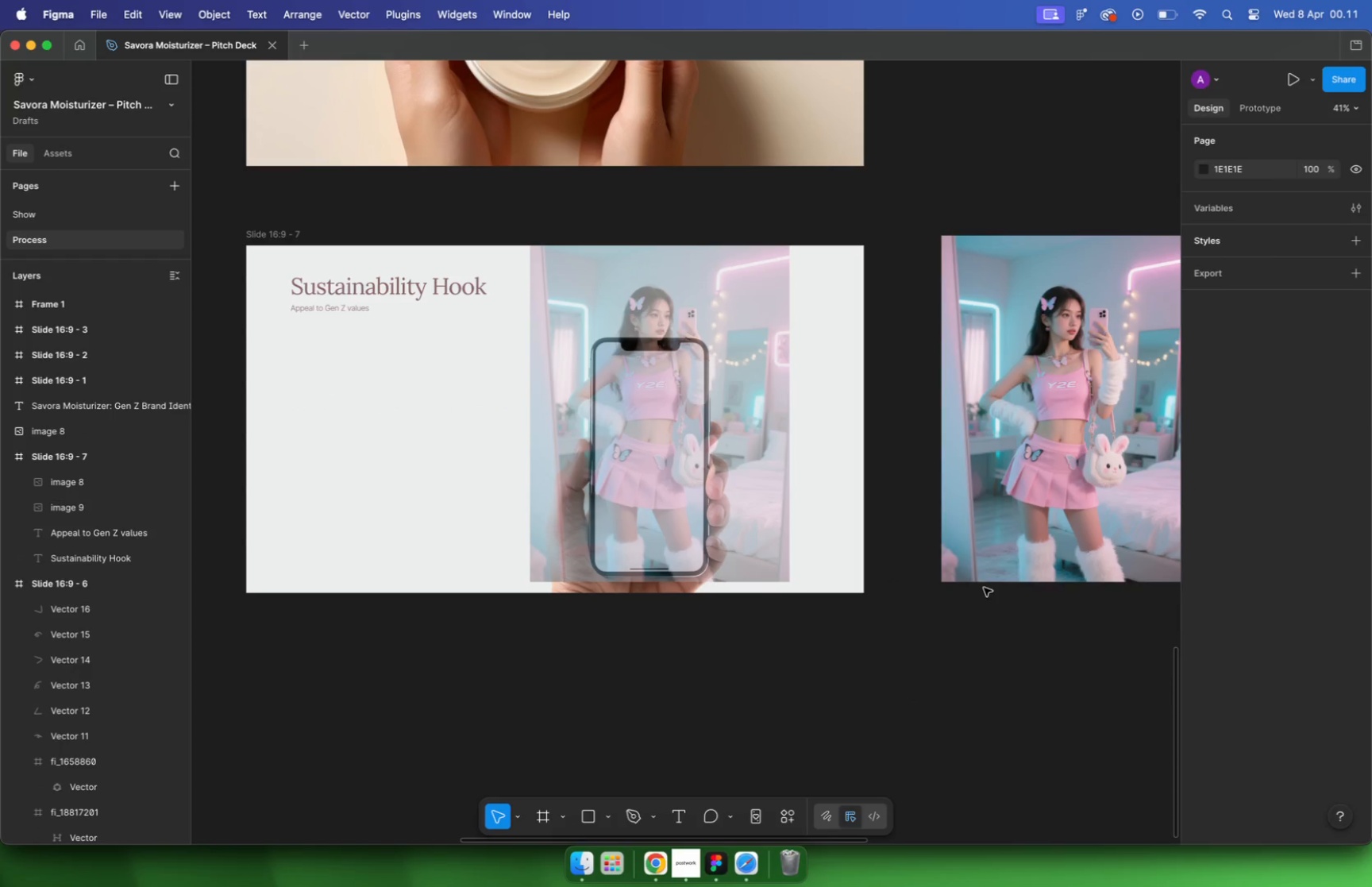 
left_click([988, 561])
 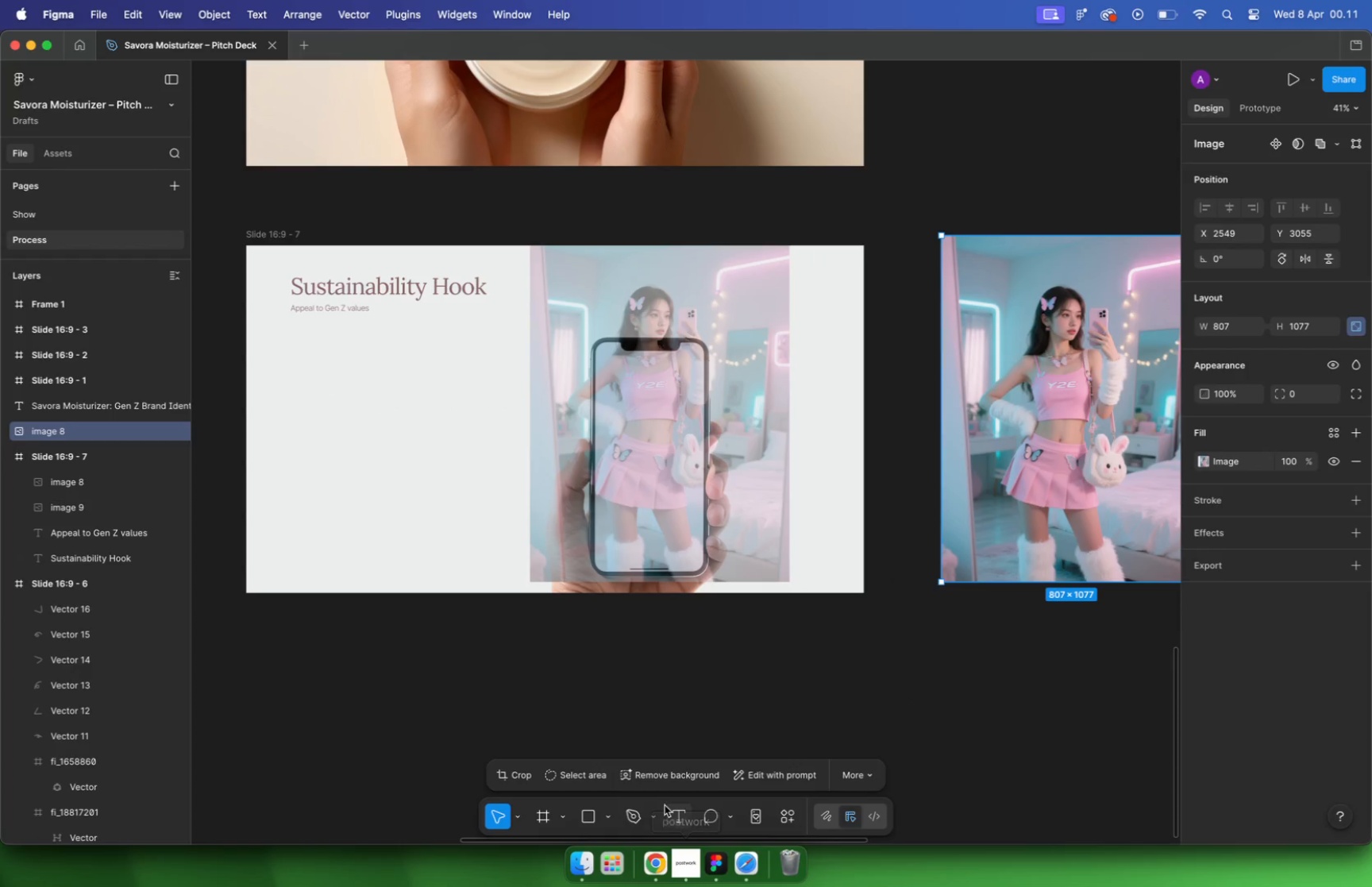 
left_click([664, 778])
 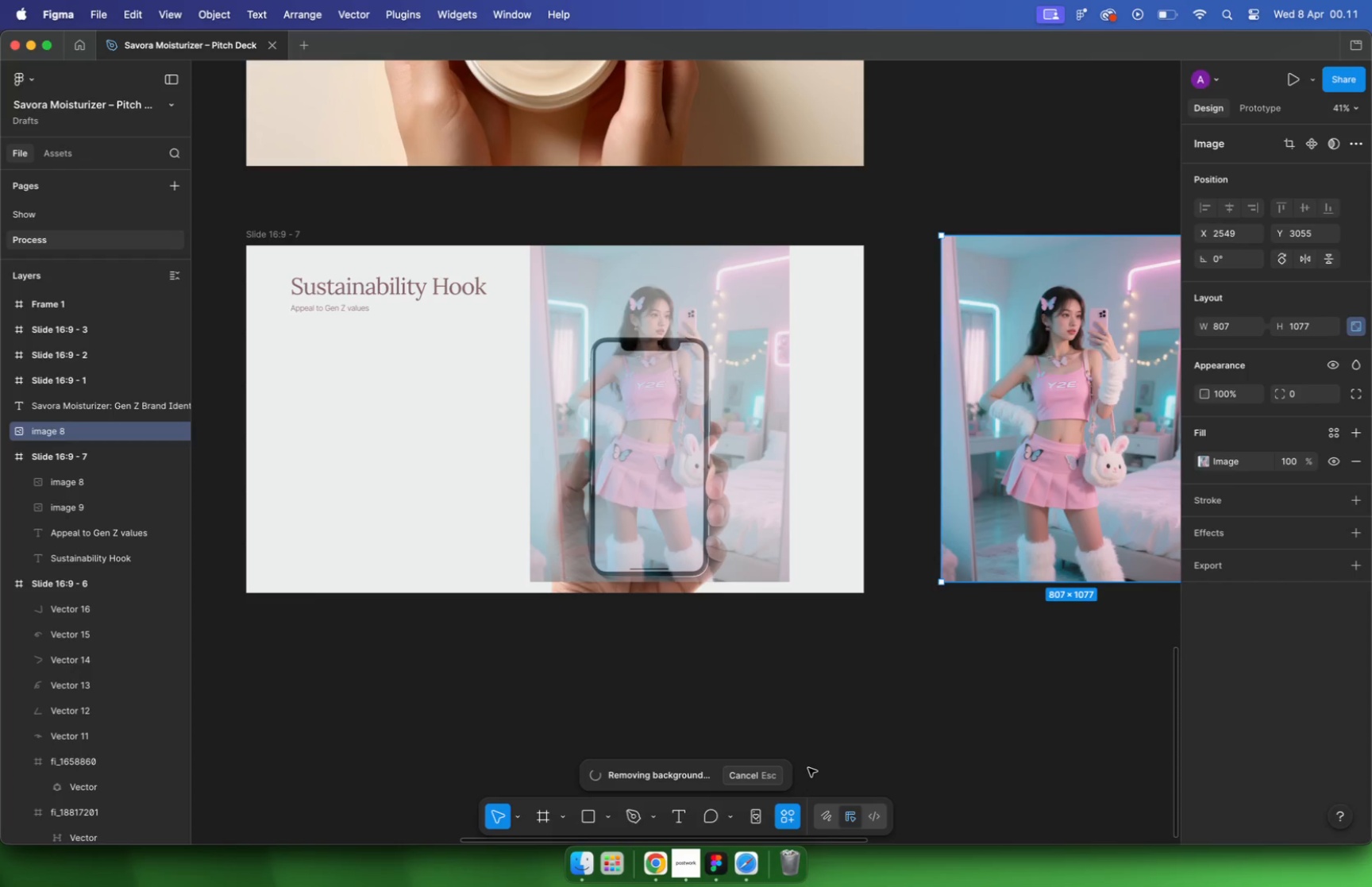 
mouse_move([878, 758])
 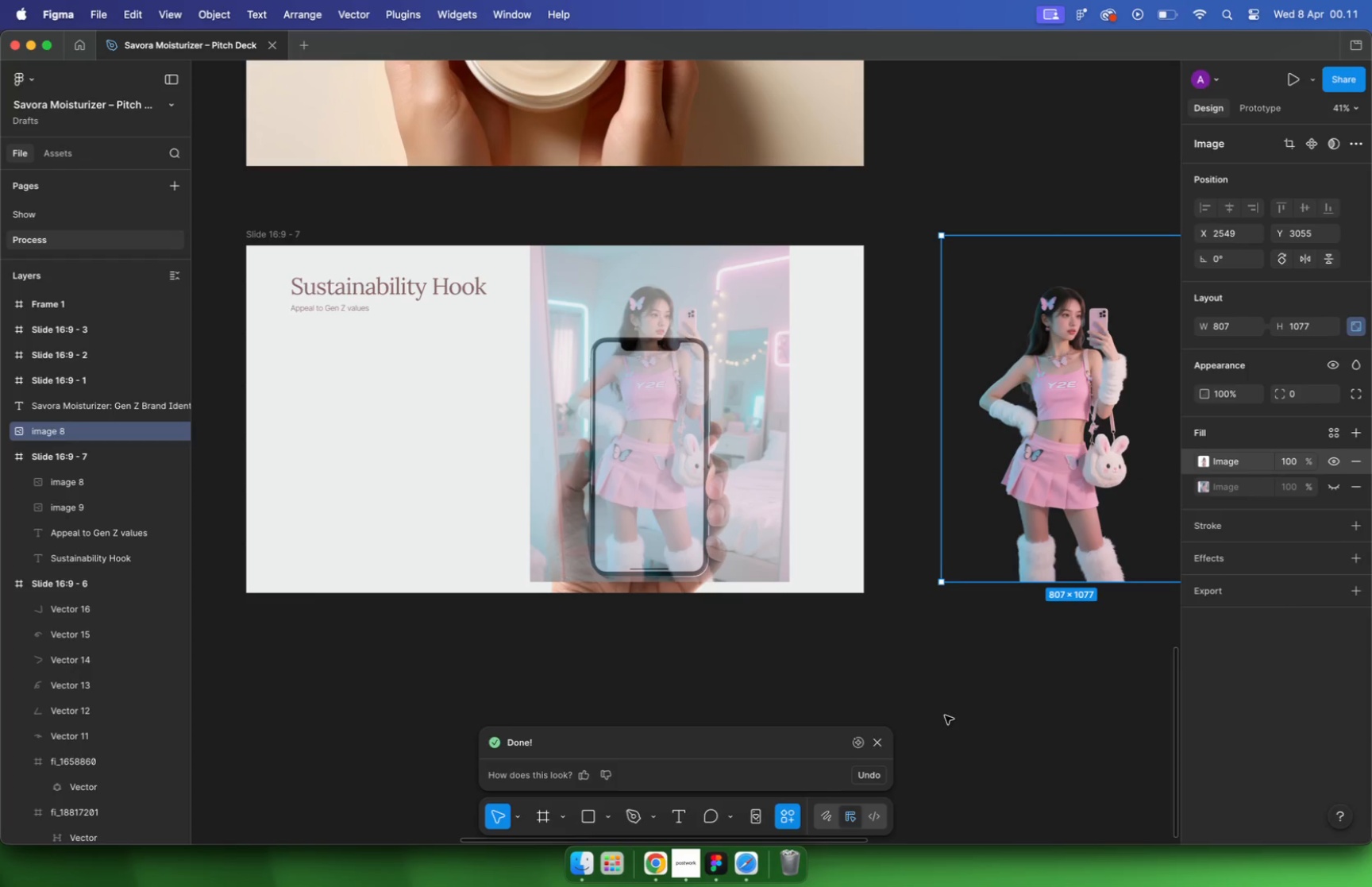 
hold_key(key=CommandLeft, duration=0.72)
scroll: coordinate [878, 559], scroll_direction: down, amount: 5.0
 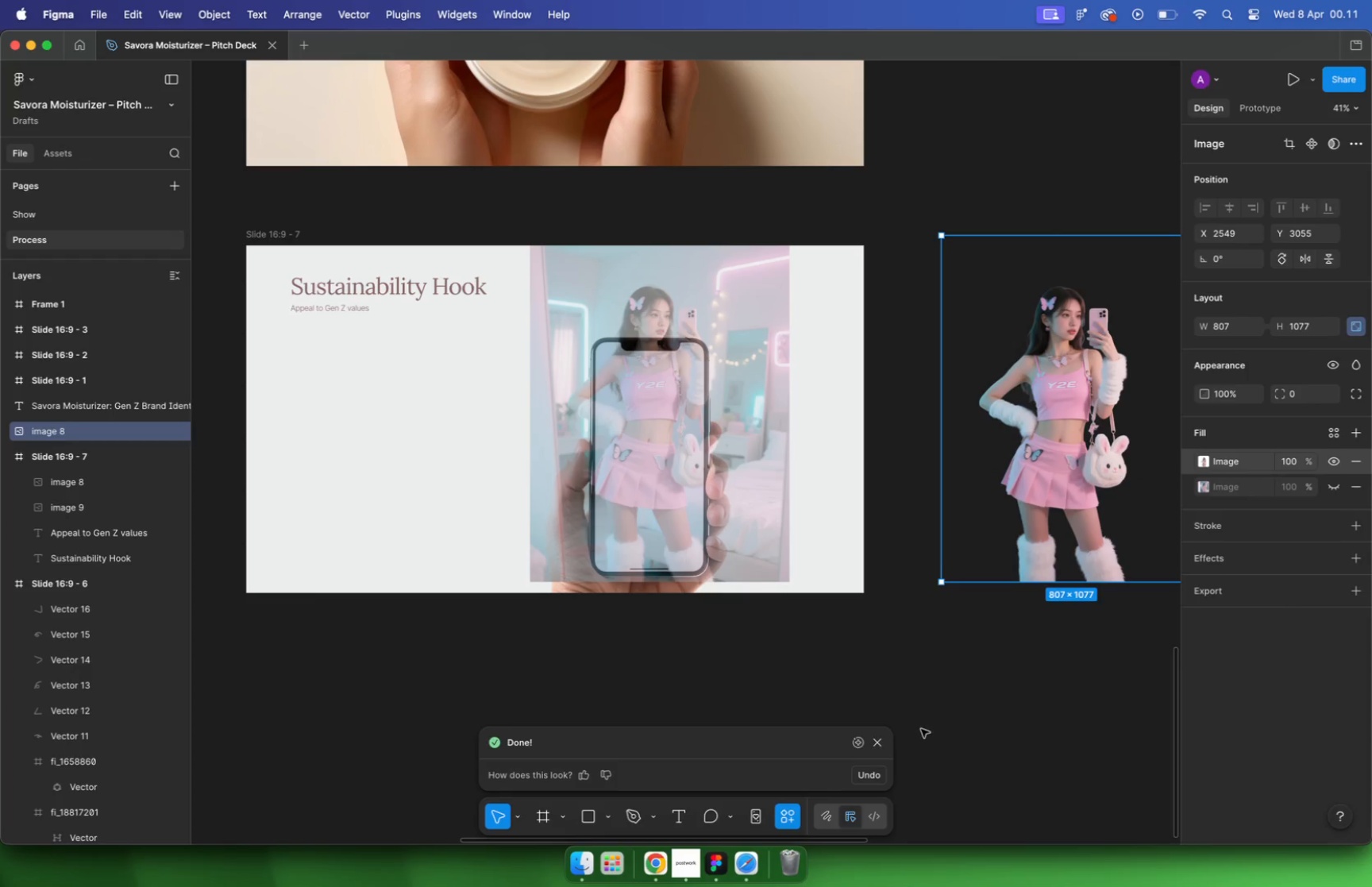 
hold_key(key=CommandLeft, duration=0.33)
scroll: coordinate [931, 531], scroll_direction: up, amount: 9.0
 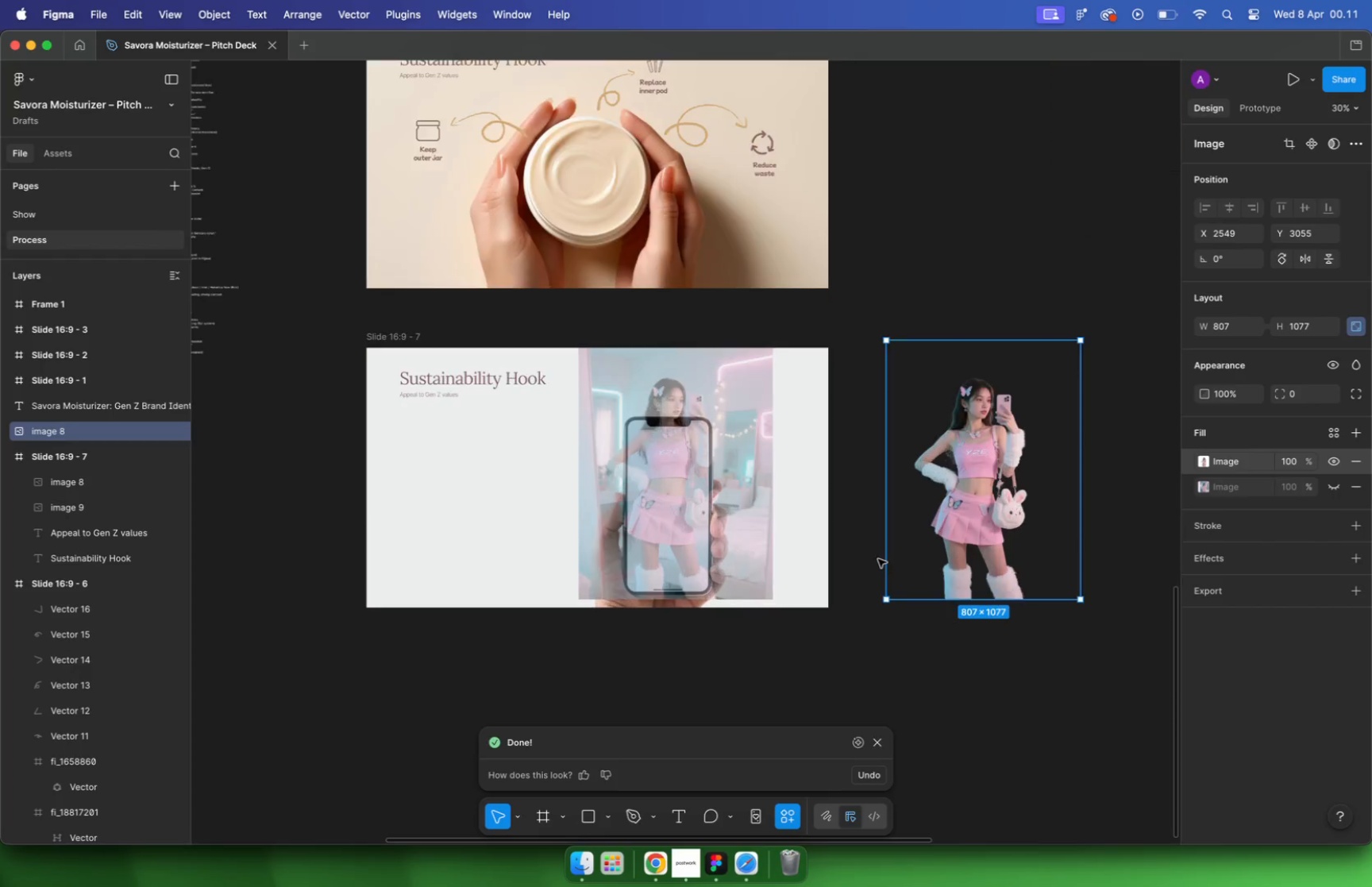 
left_click_drag(start_coordinate=[1003, 512], to_coordinate=[623, 514])
 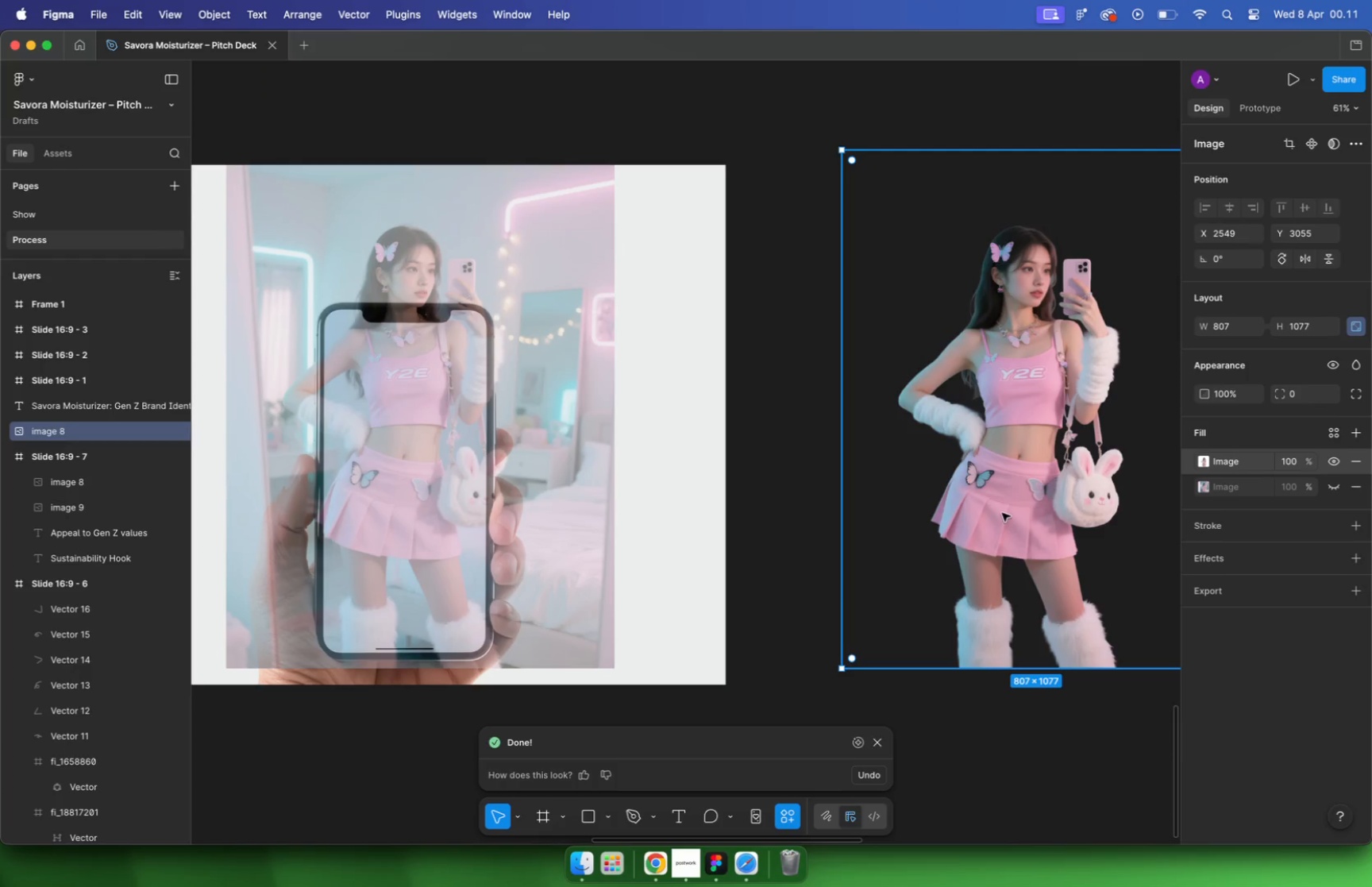 
hold_key(key=ShiftLeft, duration=0.91)
 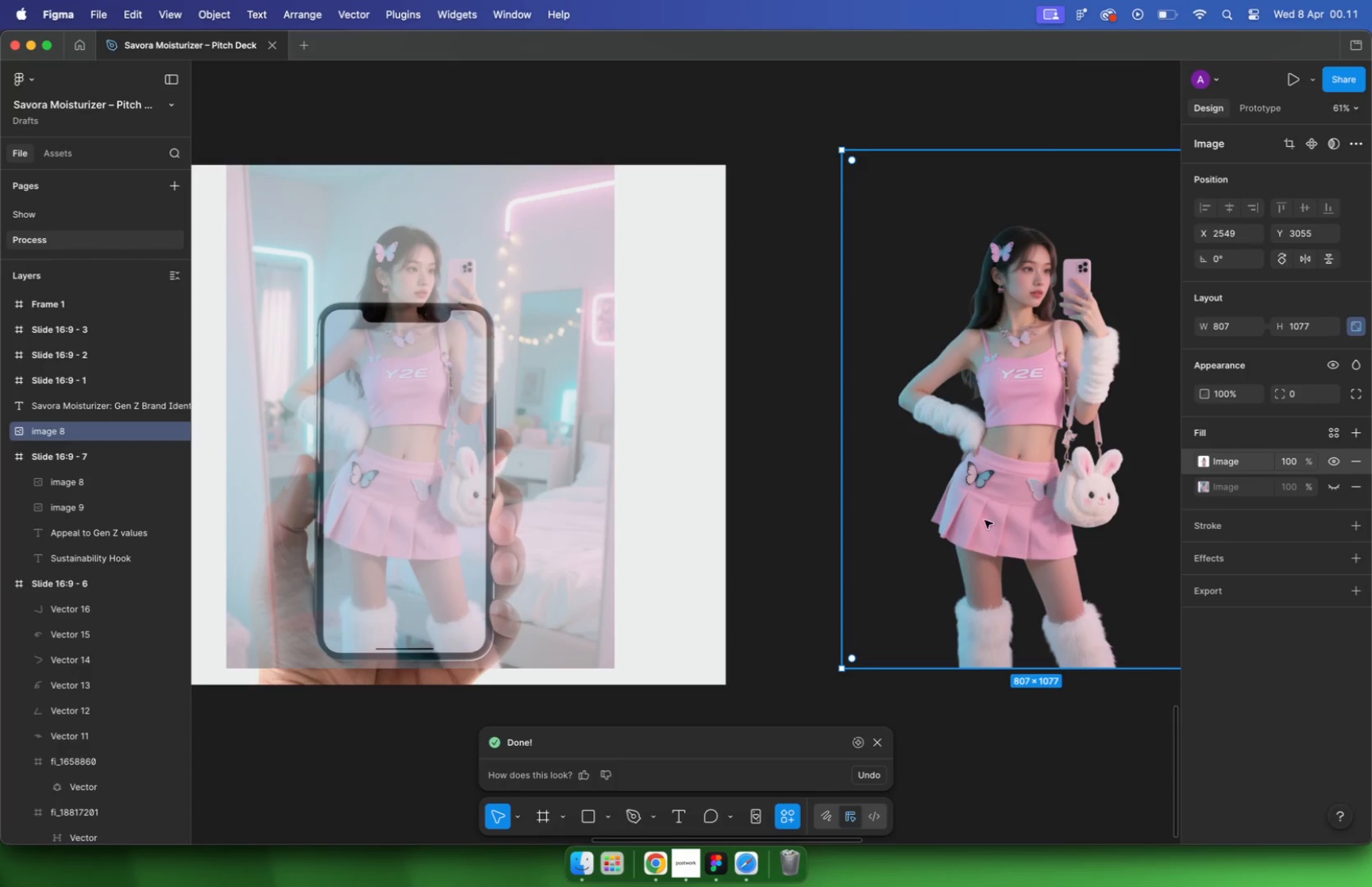 
hold_key(key=ShiftLeft, duration=0.41)
left_click([367, 488])
 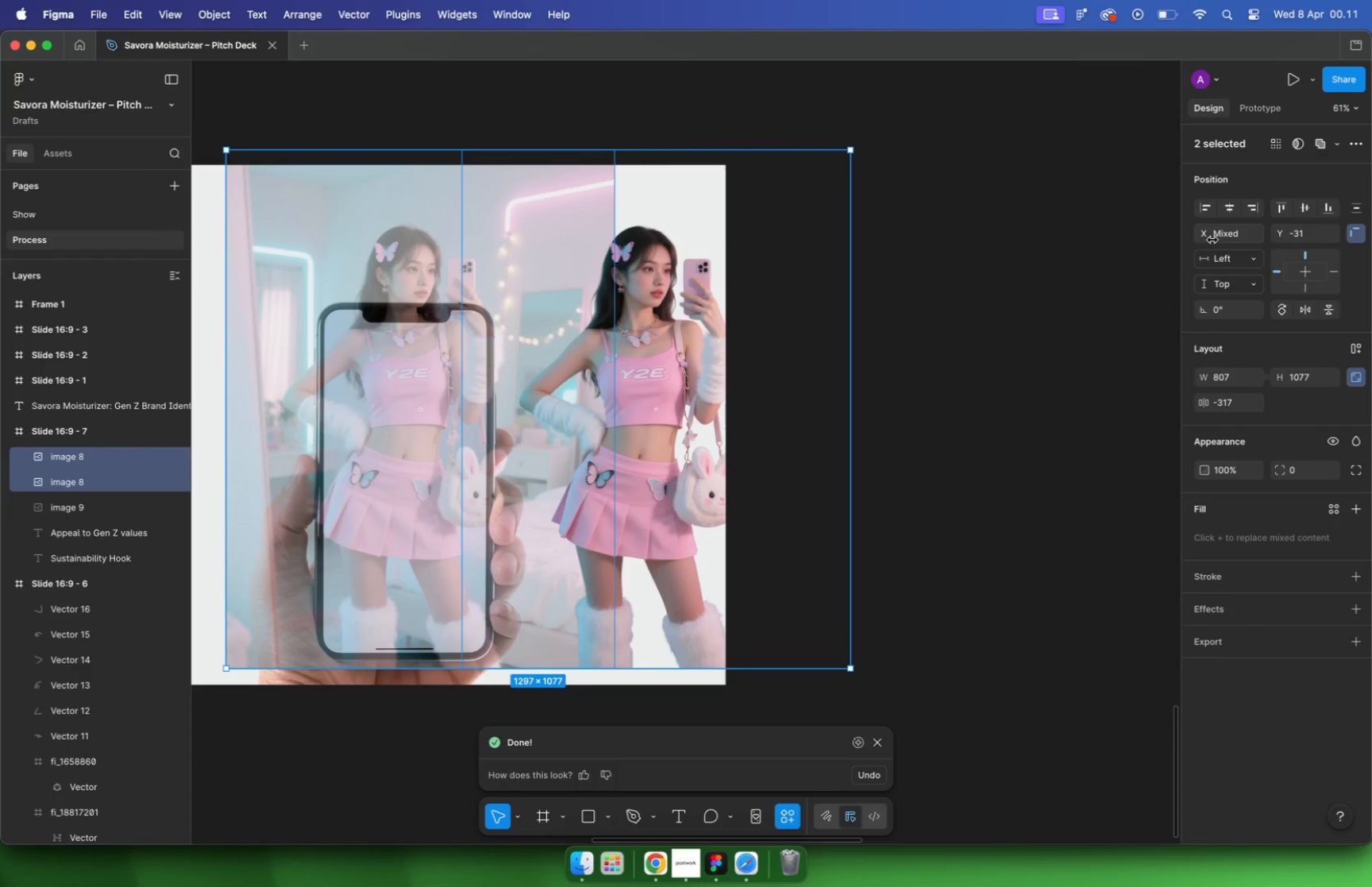 
left_click([1203, 219])
 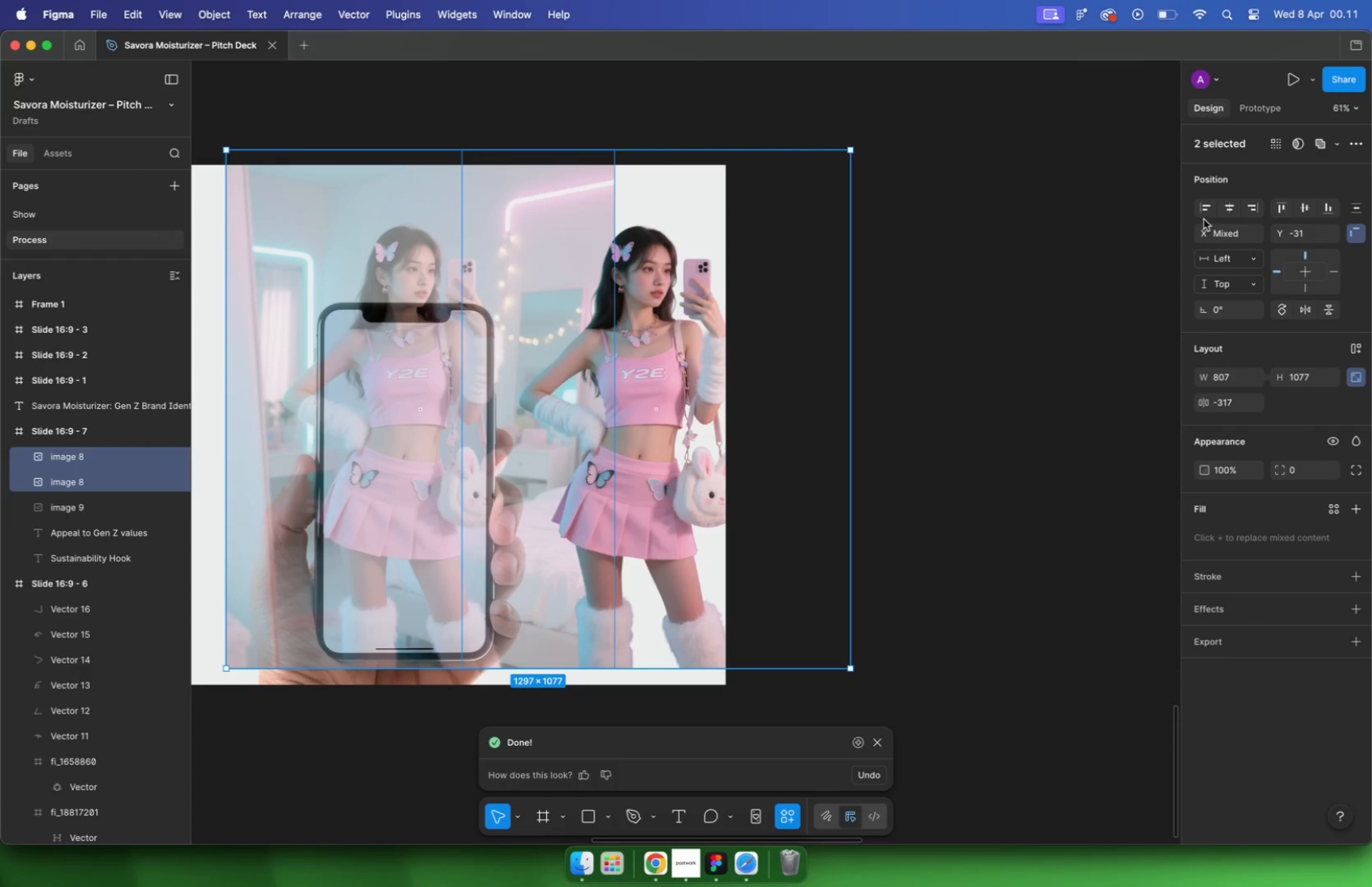 
left_click([1204, 208])
 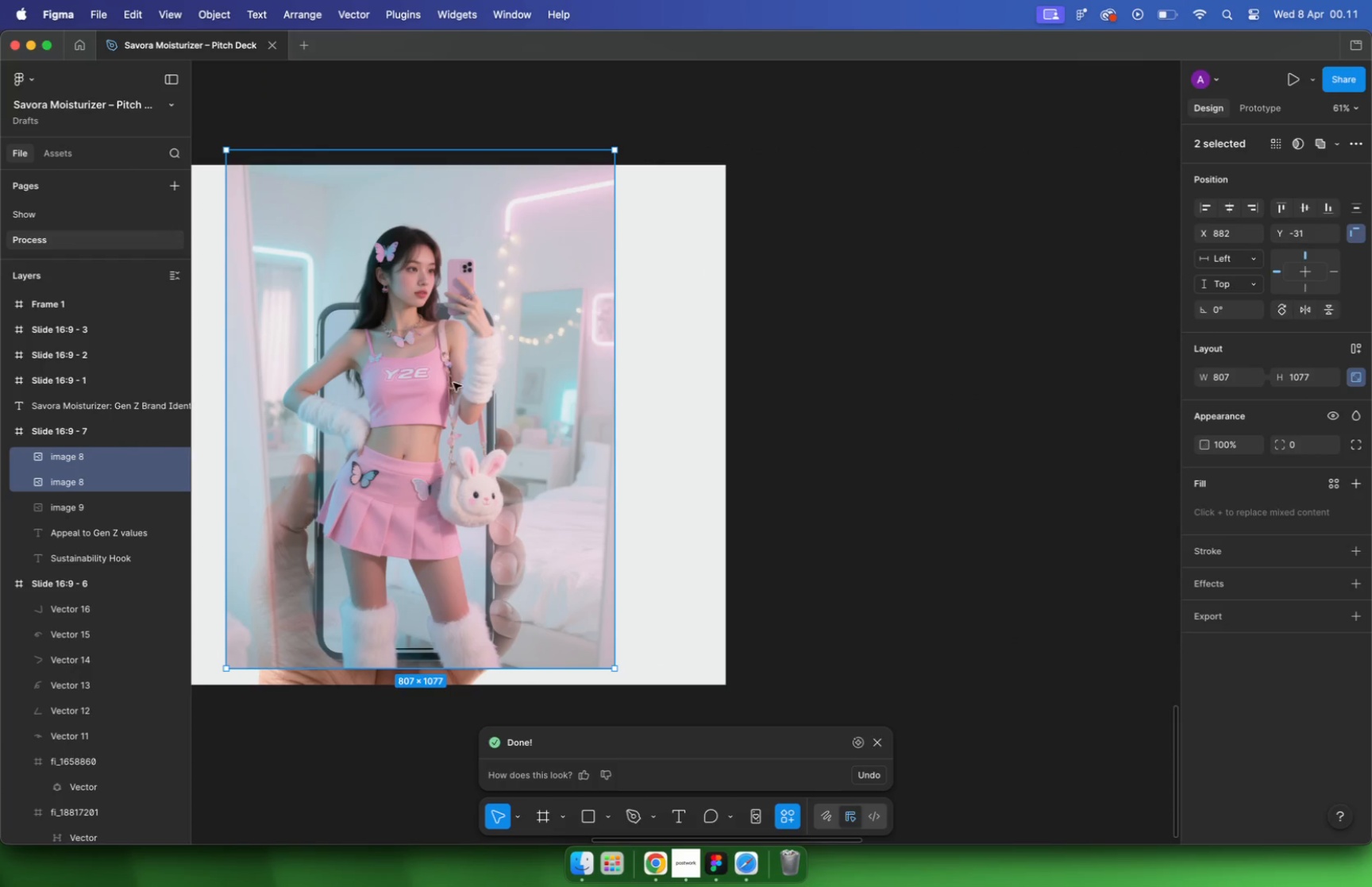 
left_click([415, 388])
 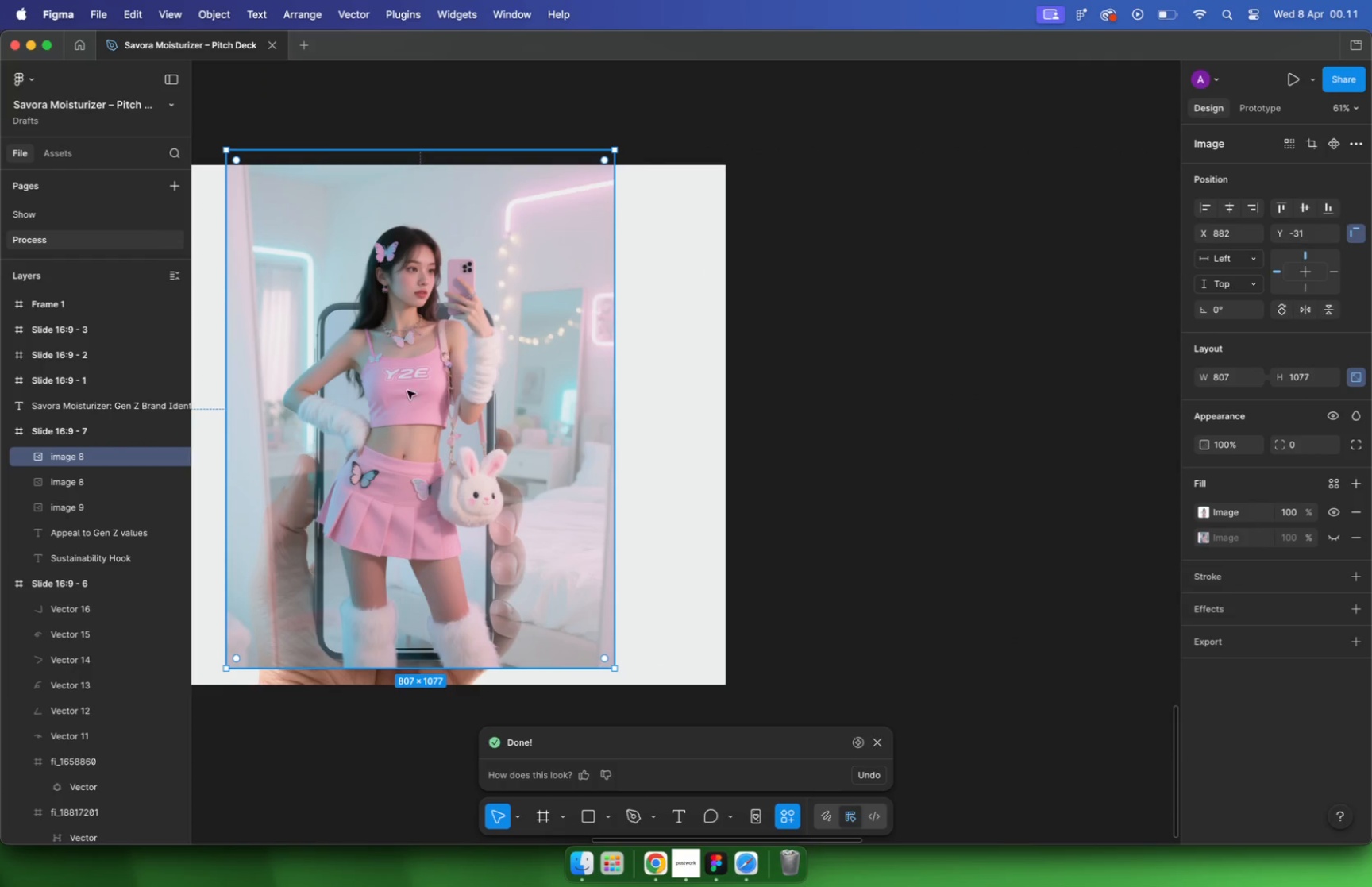 
left_click_drag(start_coordinate=[407, 391], to_coordinate=[930, 393])
 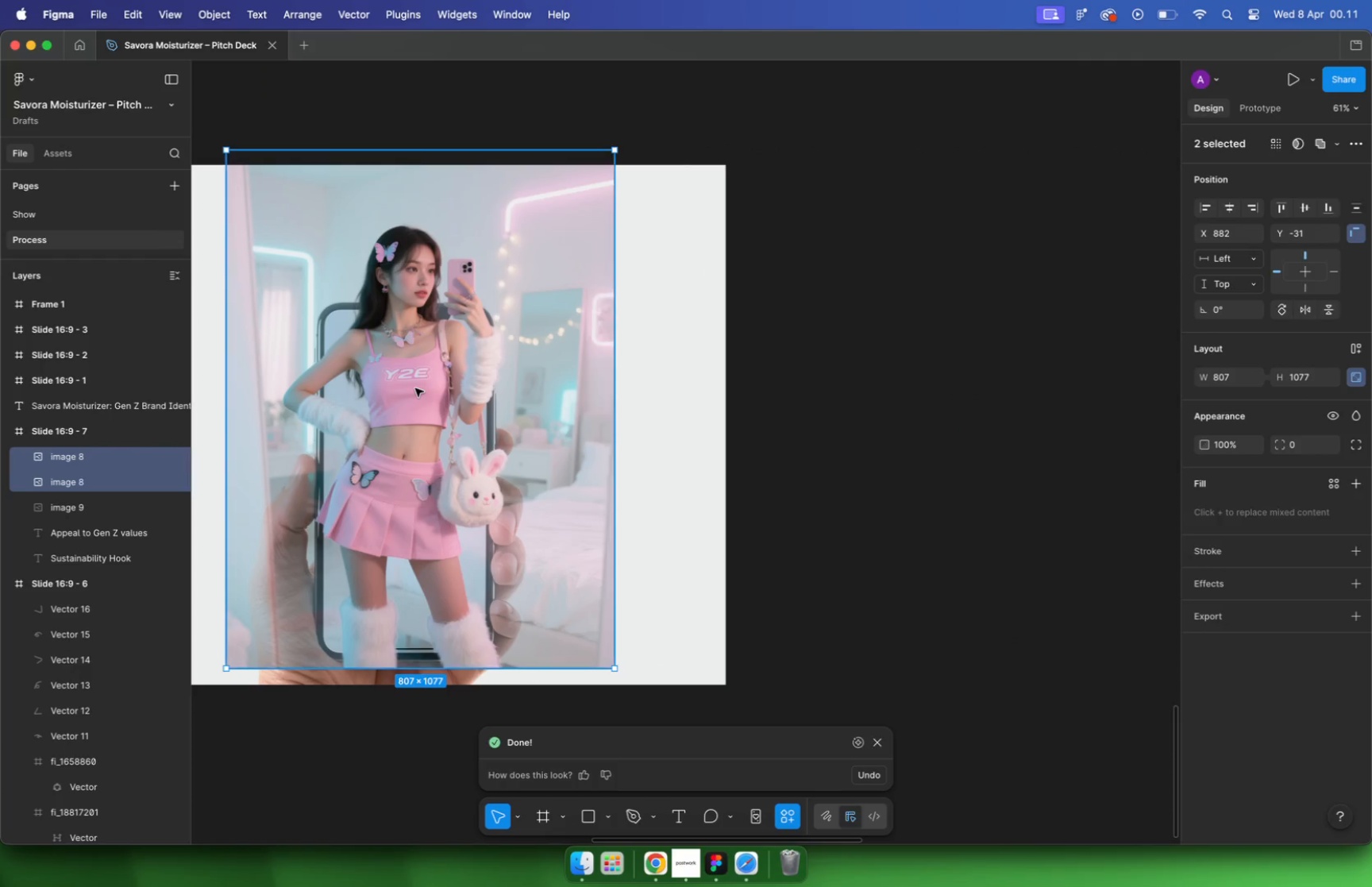 
hold_key(key=ShiftLeft, duration=0.88)
 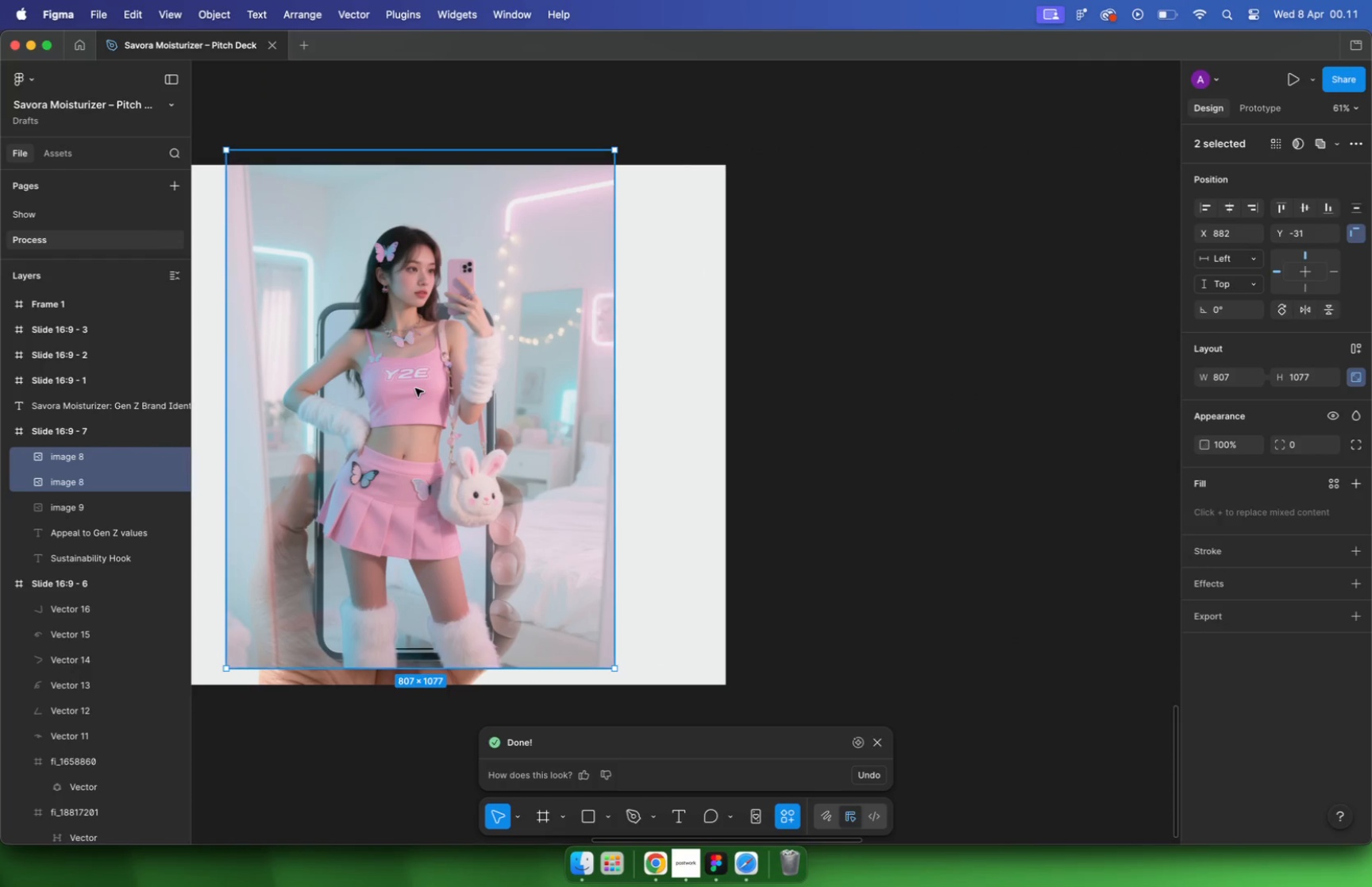 
hold_key(key=CommandLeft, duration=0.94)
scroll: coordinate [686, 426], scroll_direction: down, amount: 3.0
 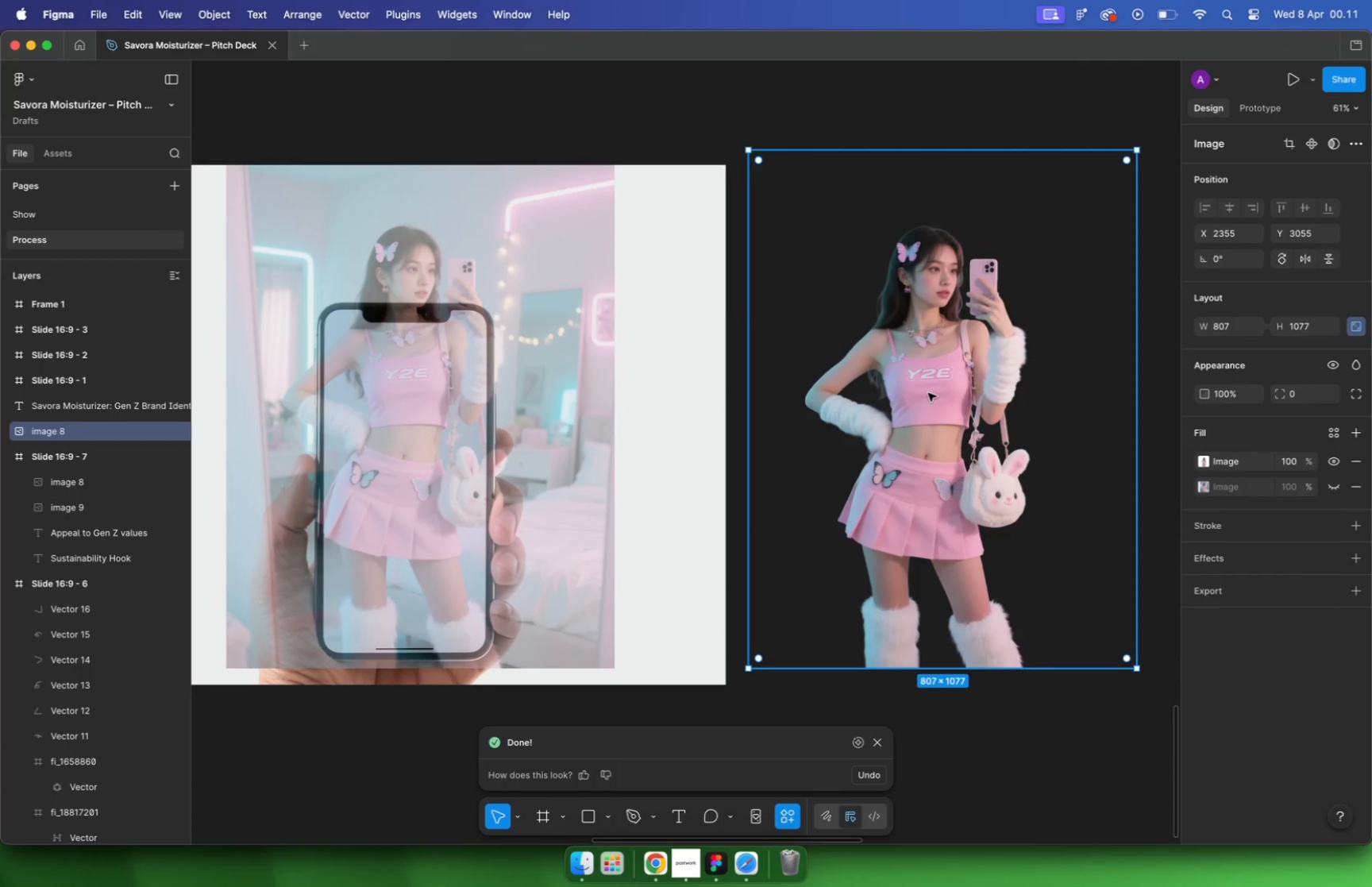 
hold_key(key=ShiftLeft, duration=1.54)
left_click_drag(start_coordinate=[460, 427], to_coordinate=[505, 426])
 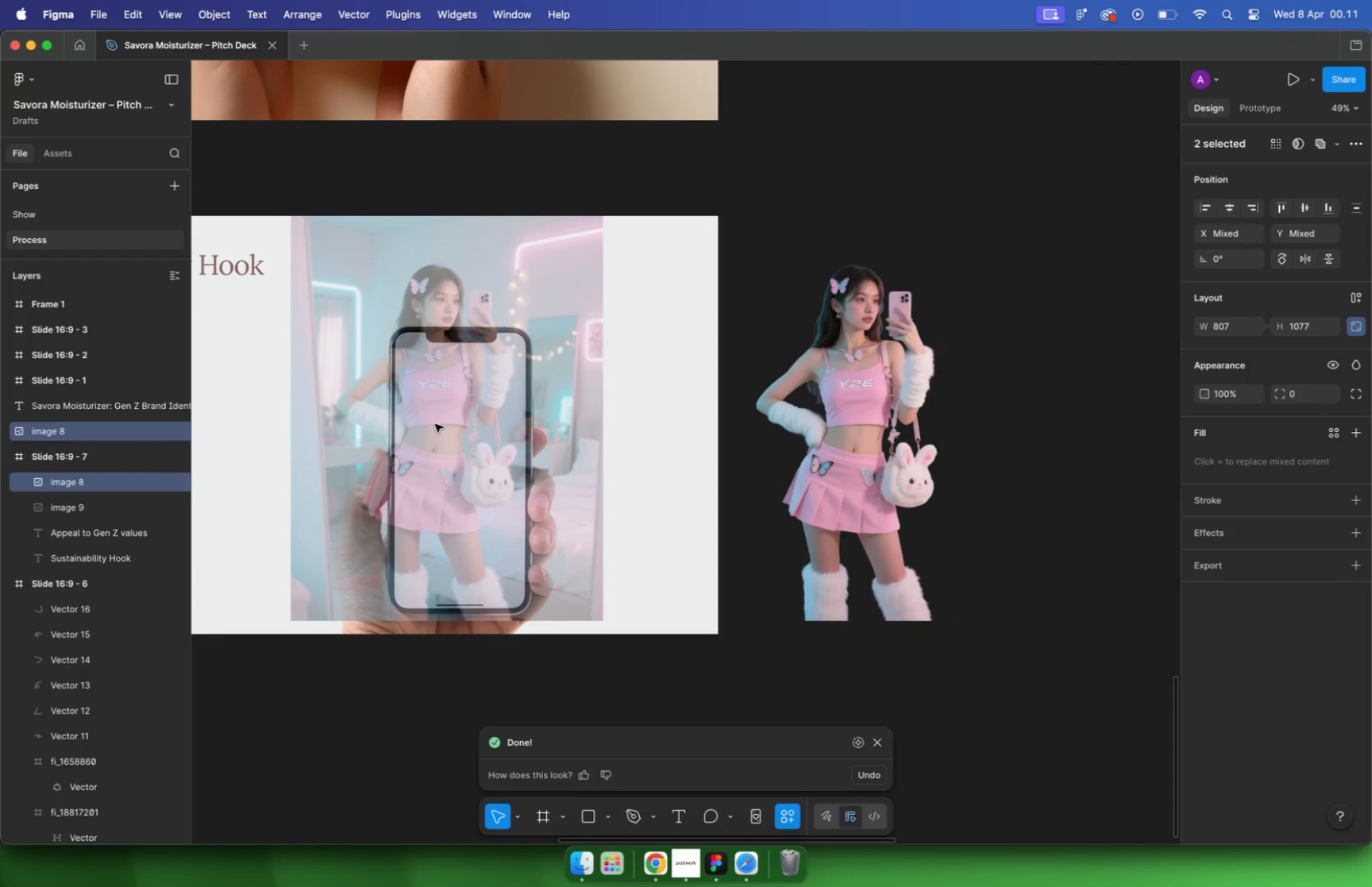 
left_click([602, 395])
 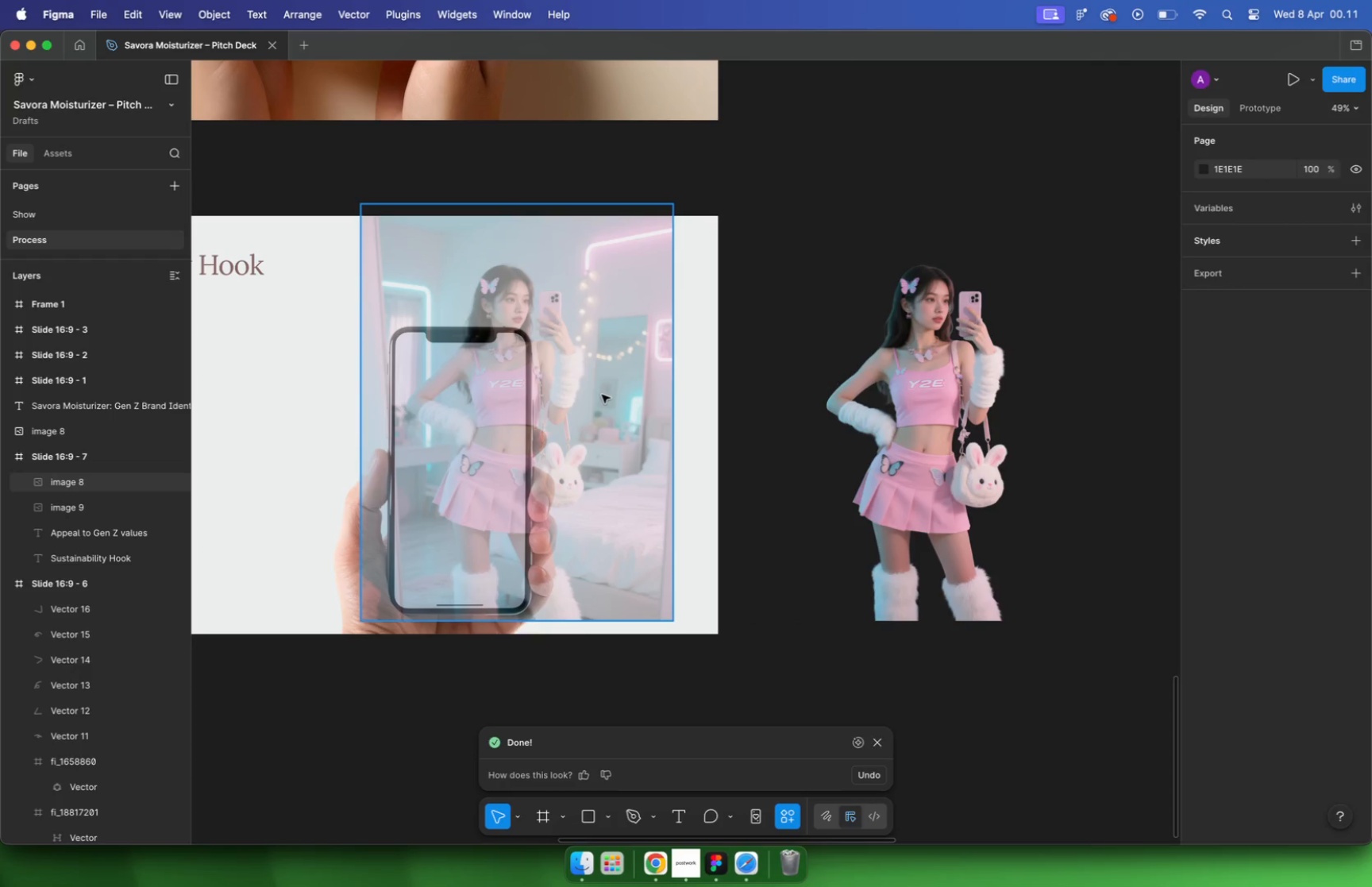 
left_click_drag(start_coordinate=[922, 391], to_coordinate=[1041, 396])
 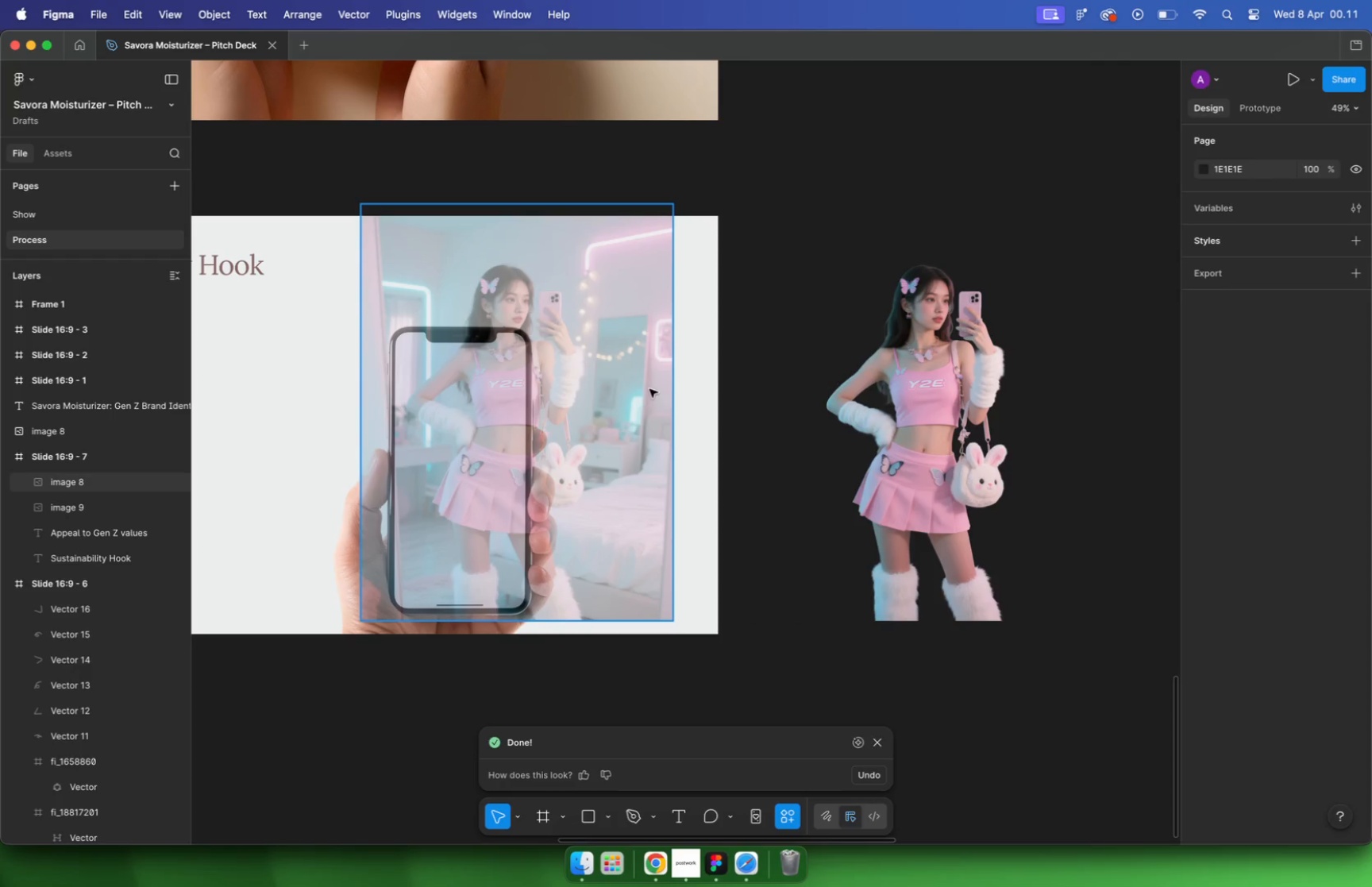 
left_click([457, 403])
 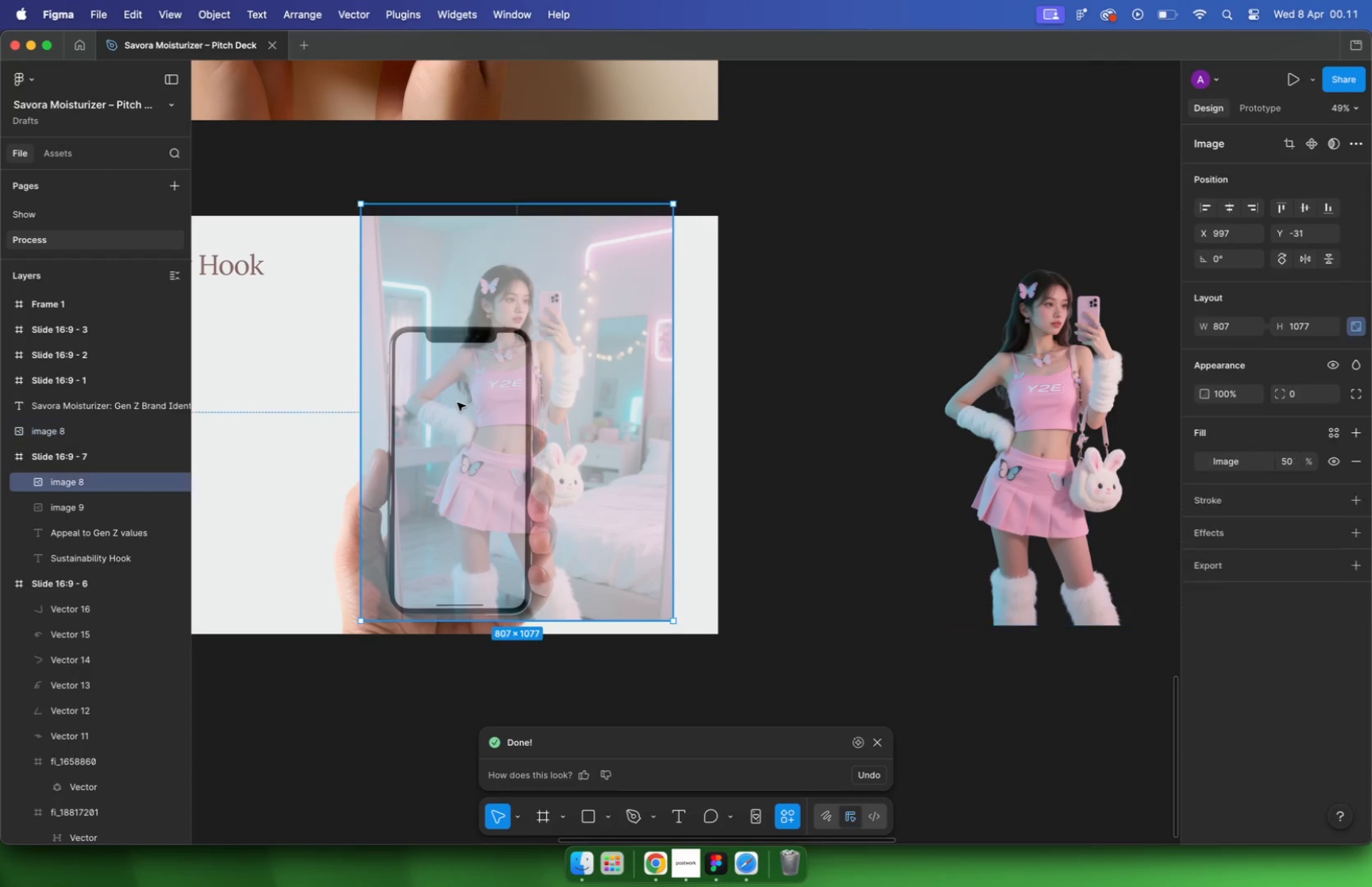 
left_click_drag(start_coordinate=[475, 424], to_coordinate=[518, 372])
 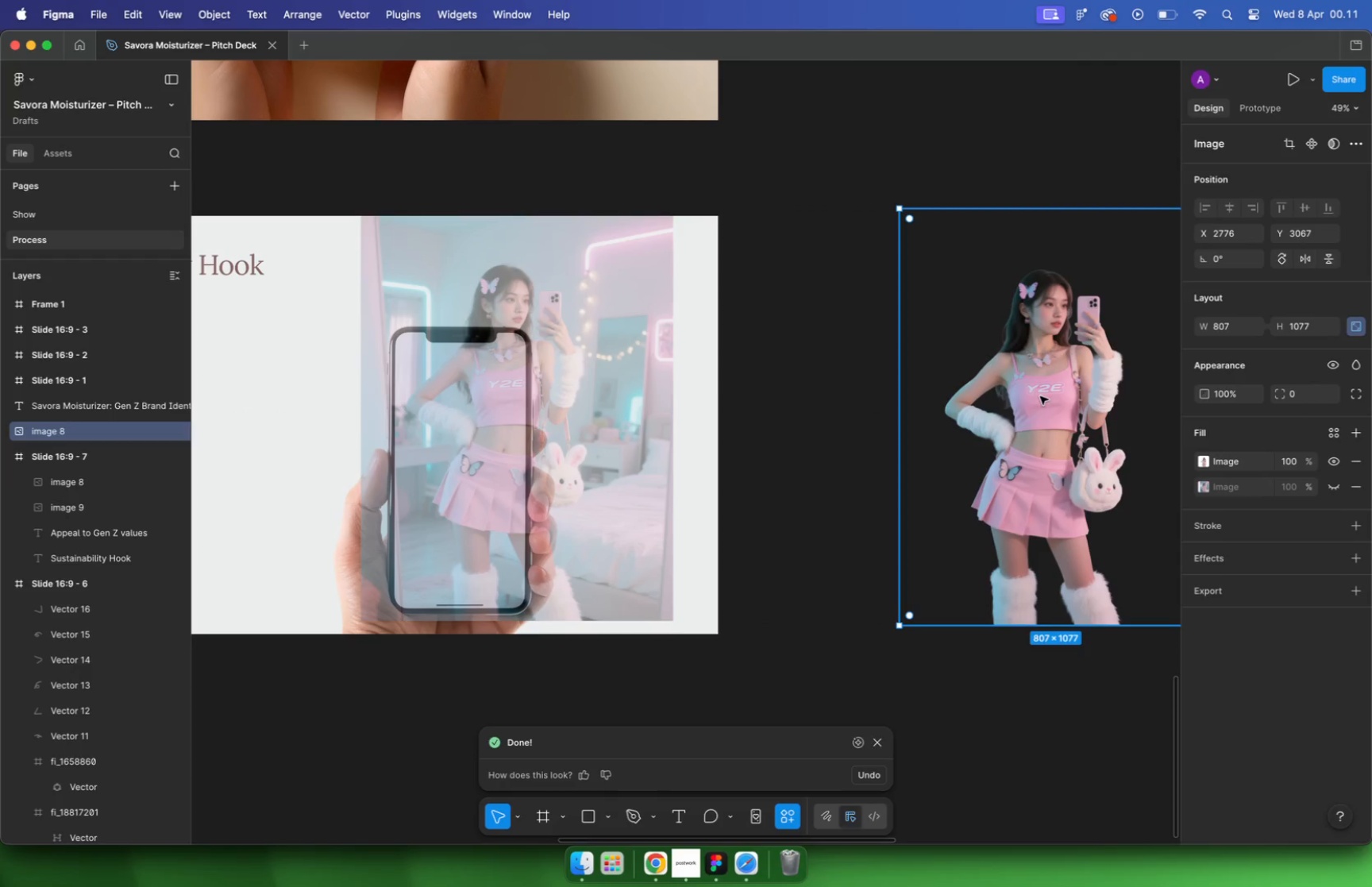 
key(Meta+CommandLeft)
 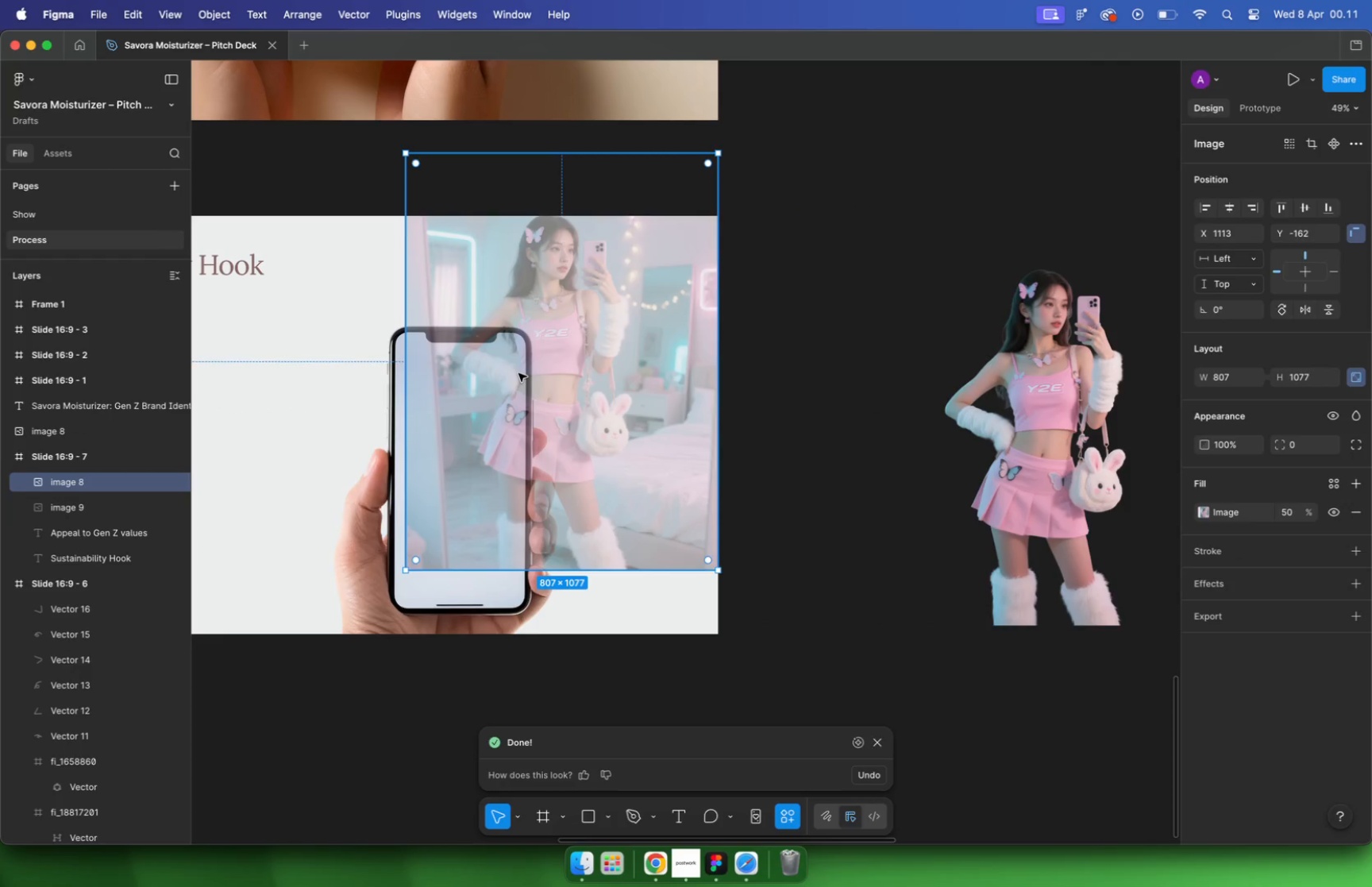 
key(Meta+Z)
 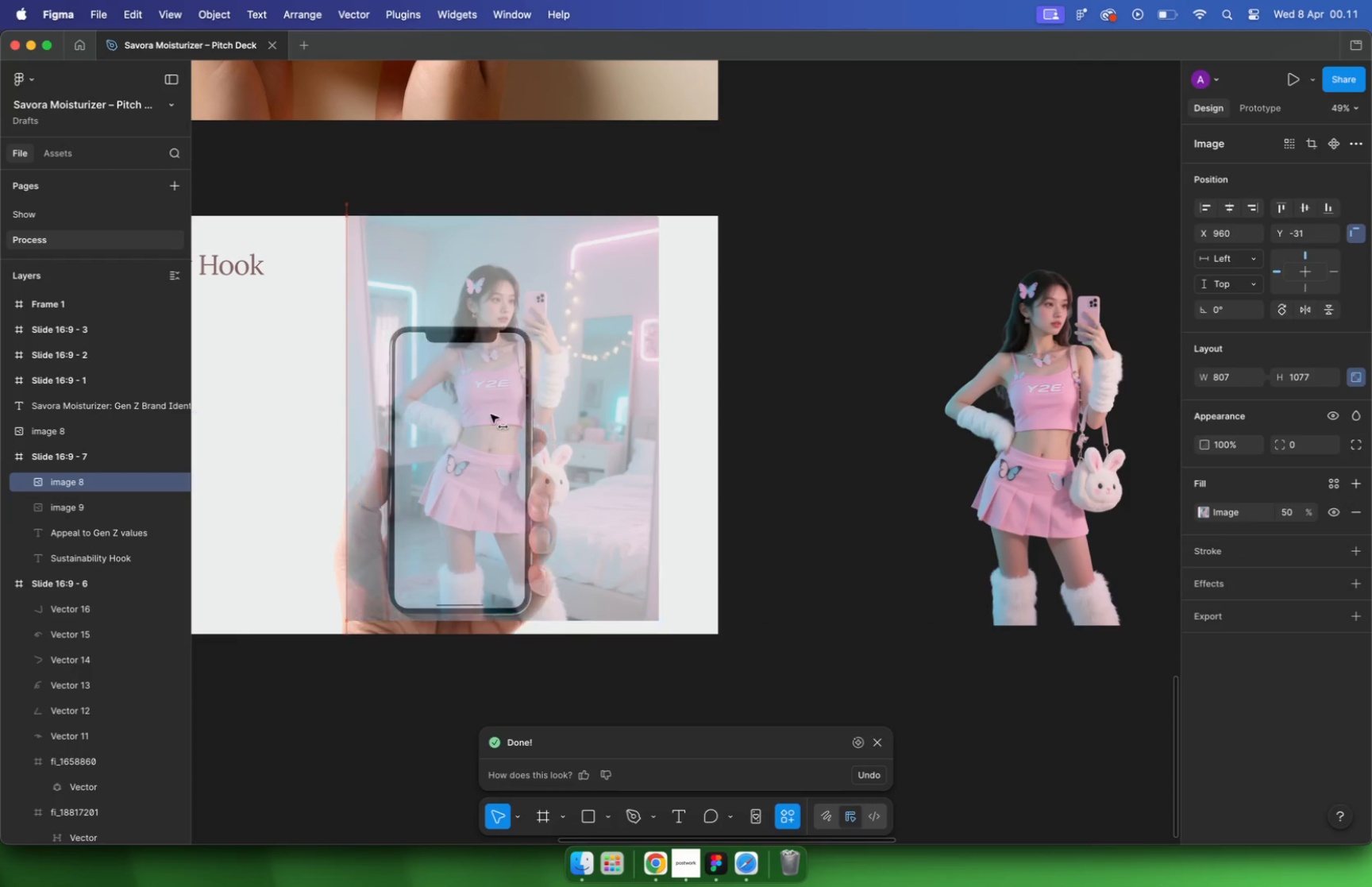 
left_click_drag(start_coordinate=[522, 415], to_coordinate=[464, 415])
 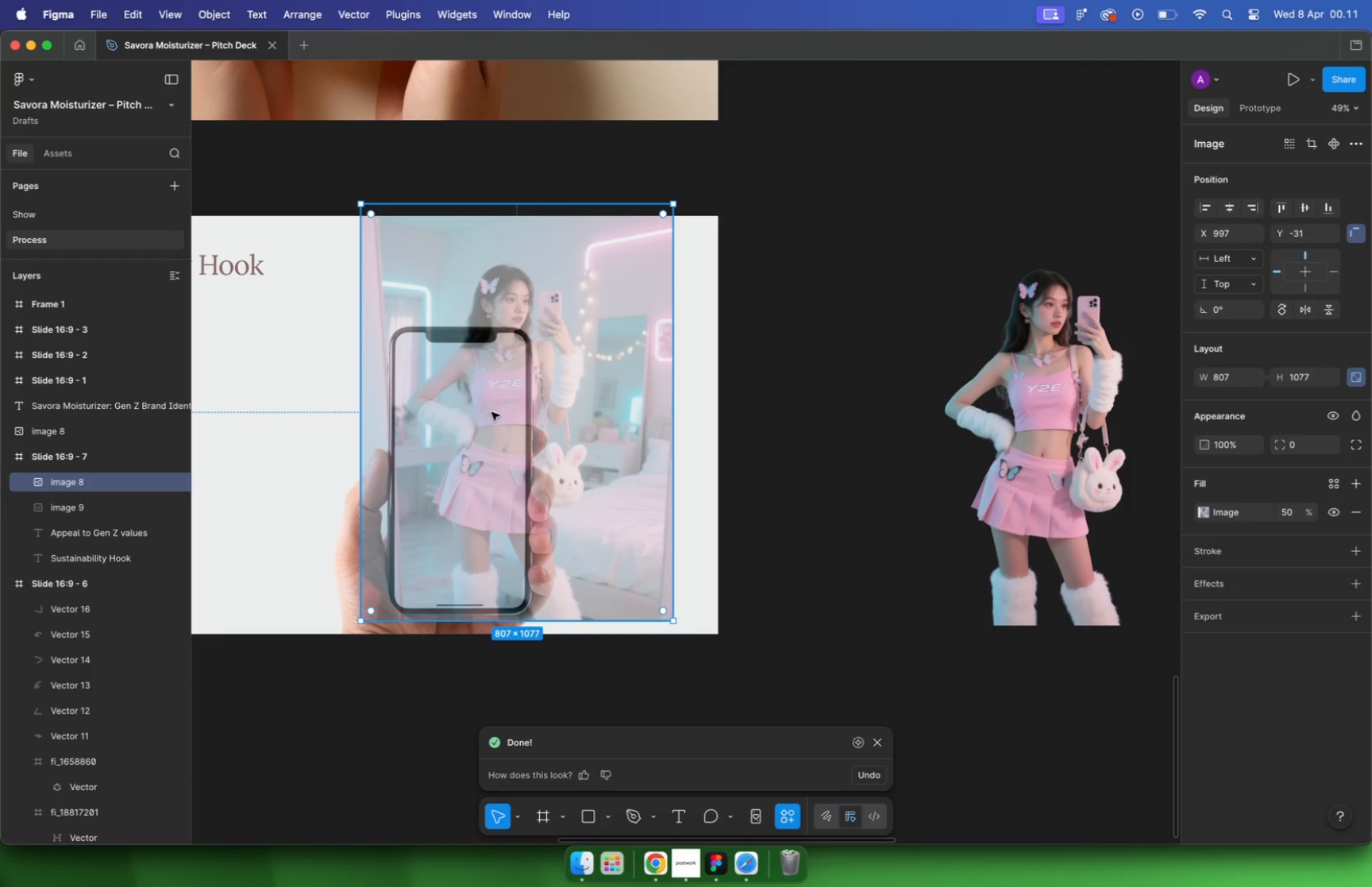 
hold_key(key=ShiftLeft, duration=1.17)
 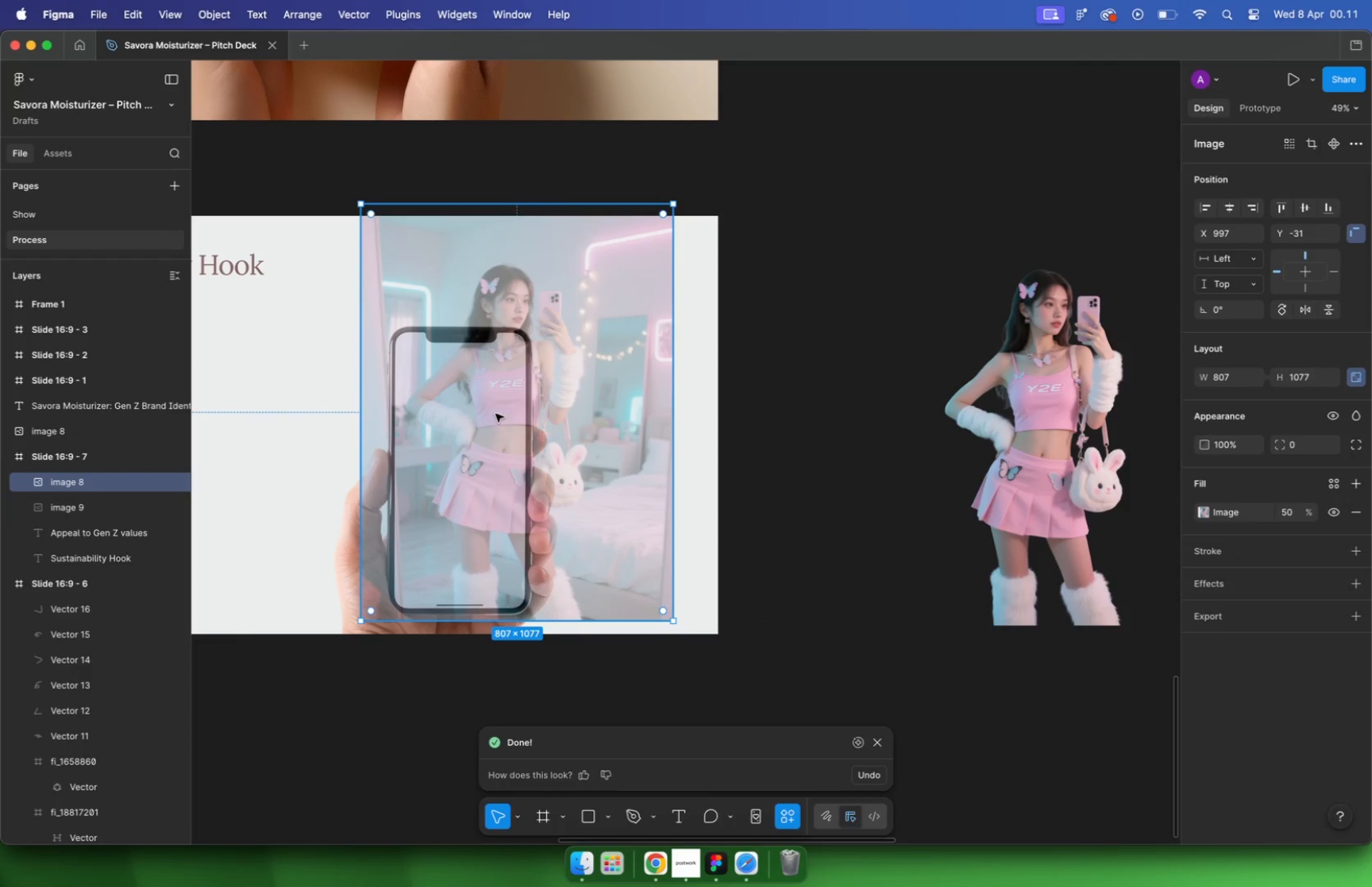 
key(Meta+CommandLeft)
 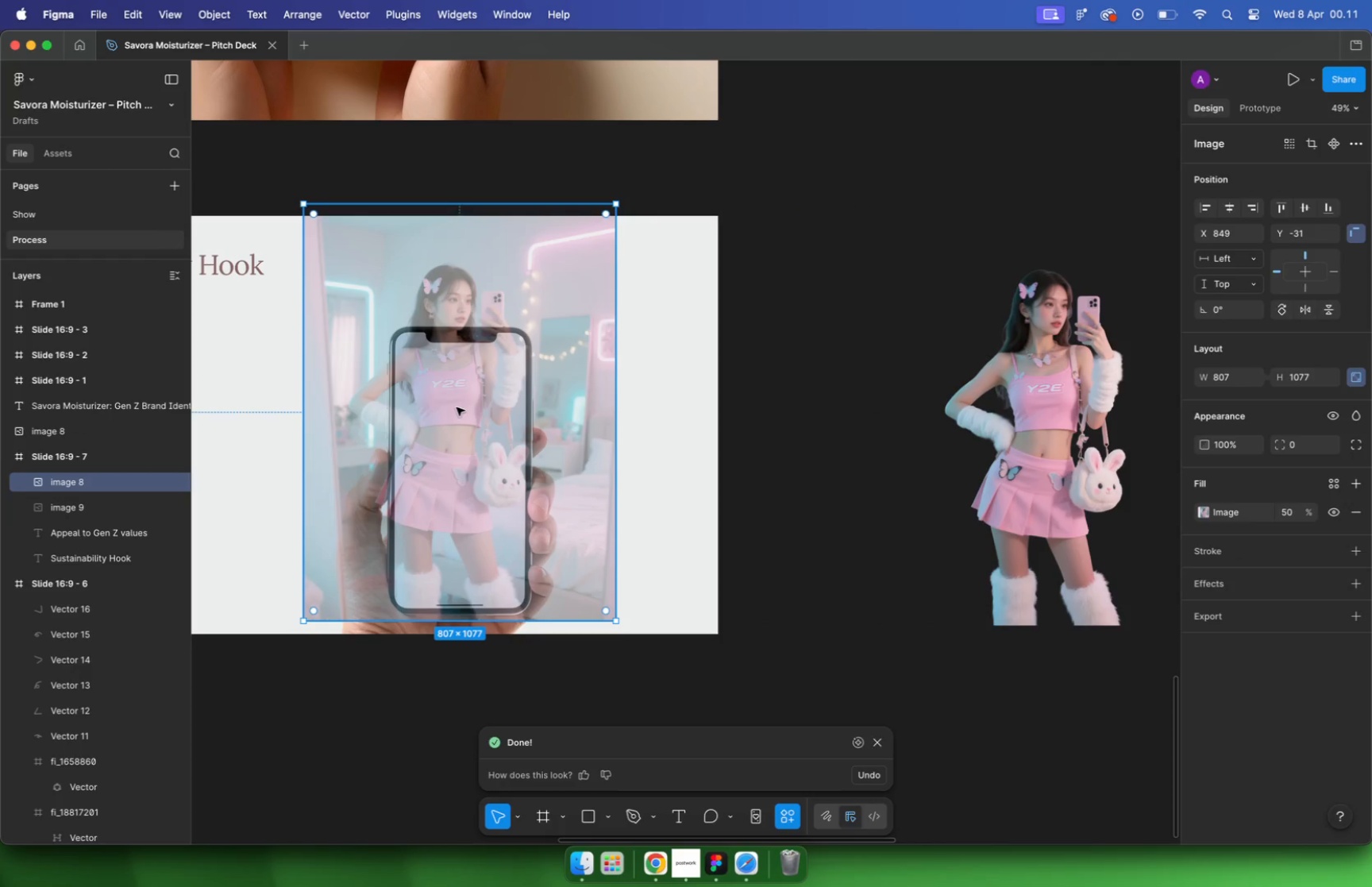 
left_click_drag(start_coordinate=[457, 407], to_coordinate=[862, 413])
 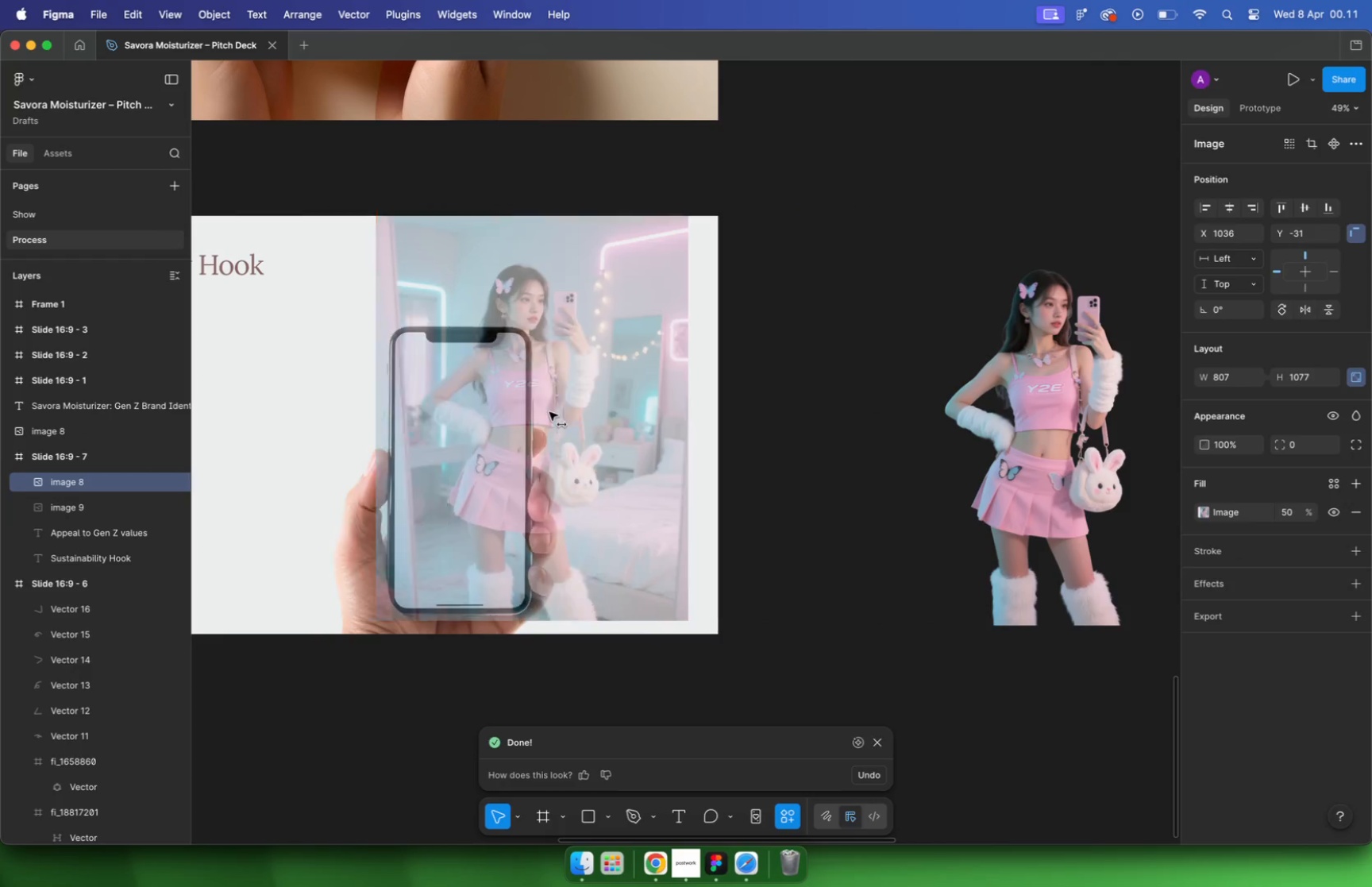 
hold_key(key=ShiftLeft, duration=1.66)
 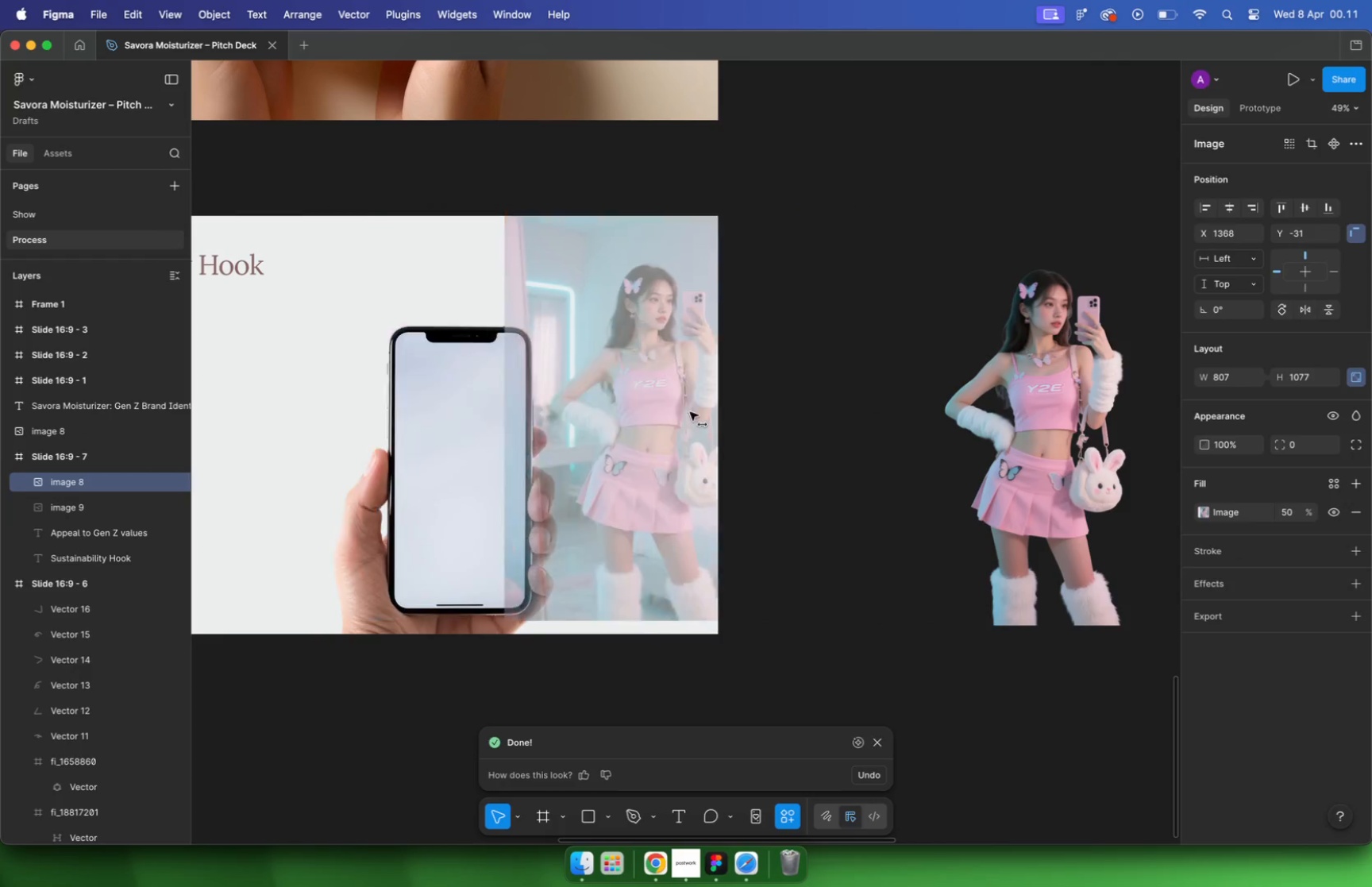 
hold_key(key=CommandLeft, duration=5.76)
scroll: coordinate [405, 218], scroll_direction: up, amount: 46.0
 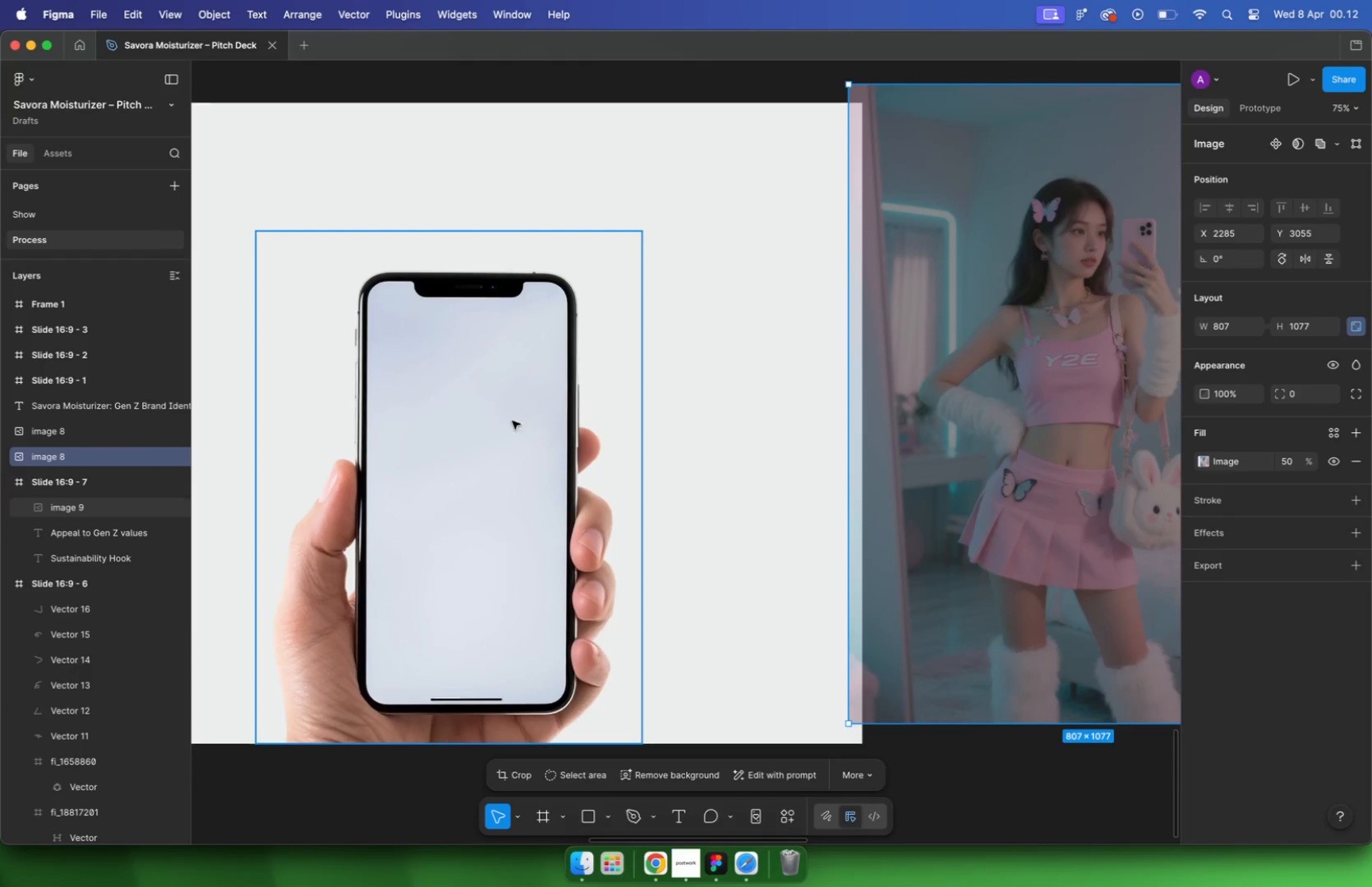 
scroll: coordinate [607, 395], scroll_direction: down, amount: 44.0
 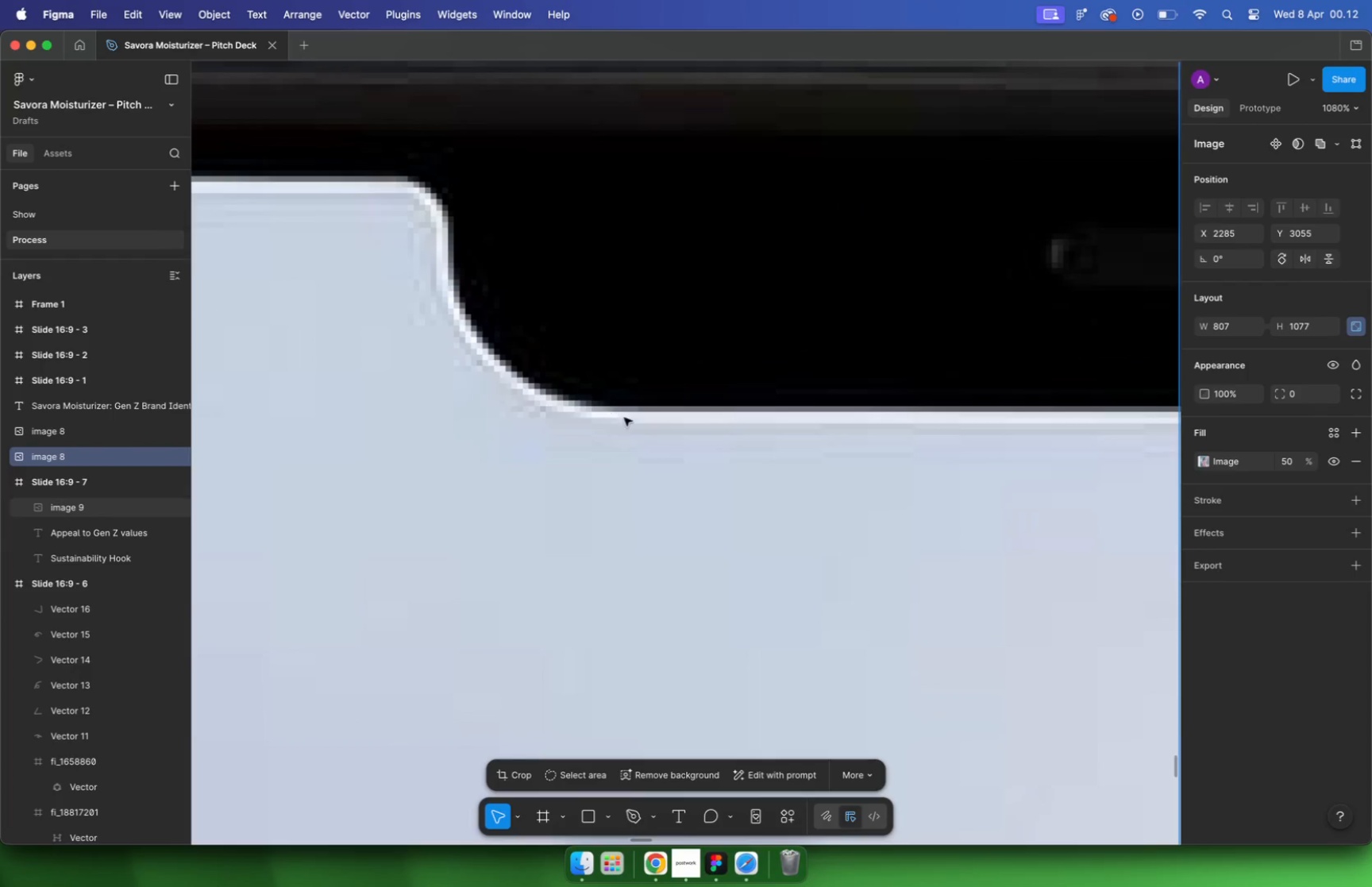 
scroll: coordinate [605, 398], scroll_direction: up, amount: 15.0
 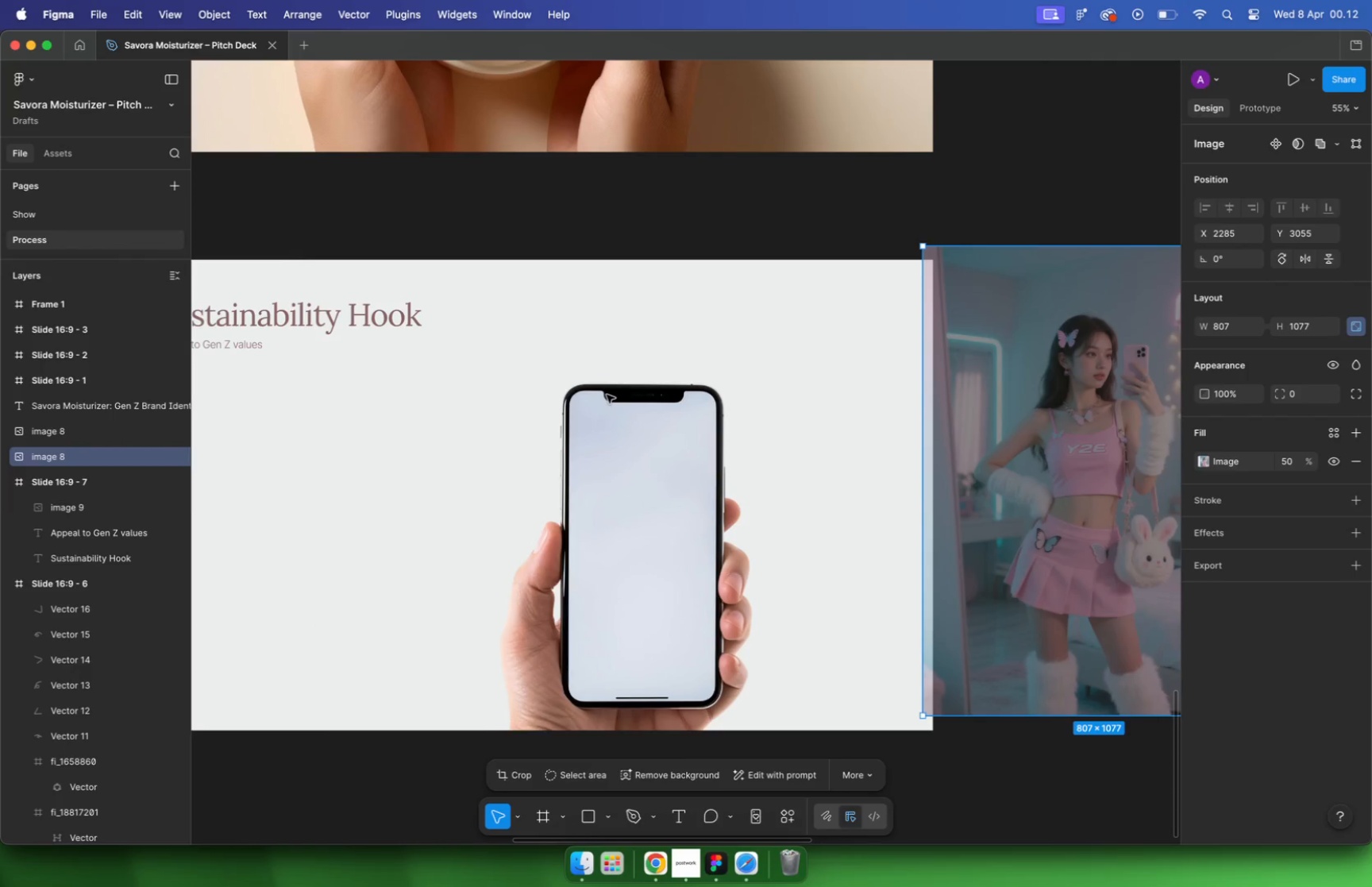 
key(P)
 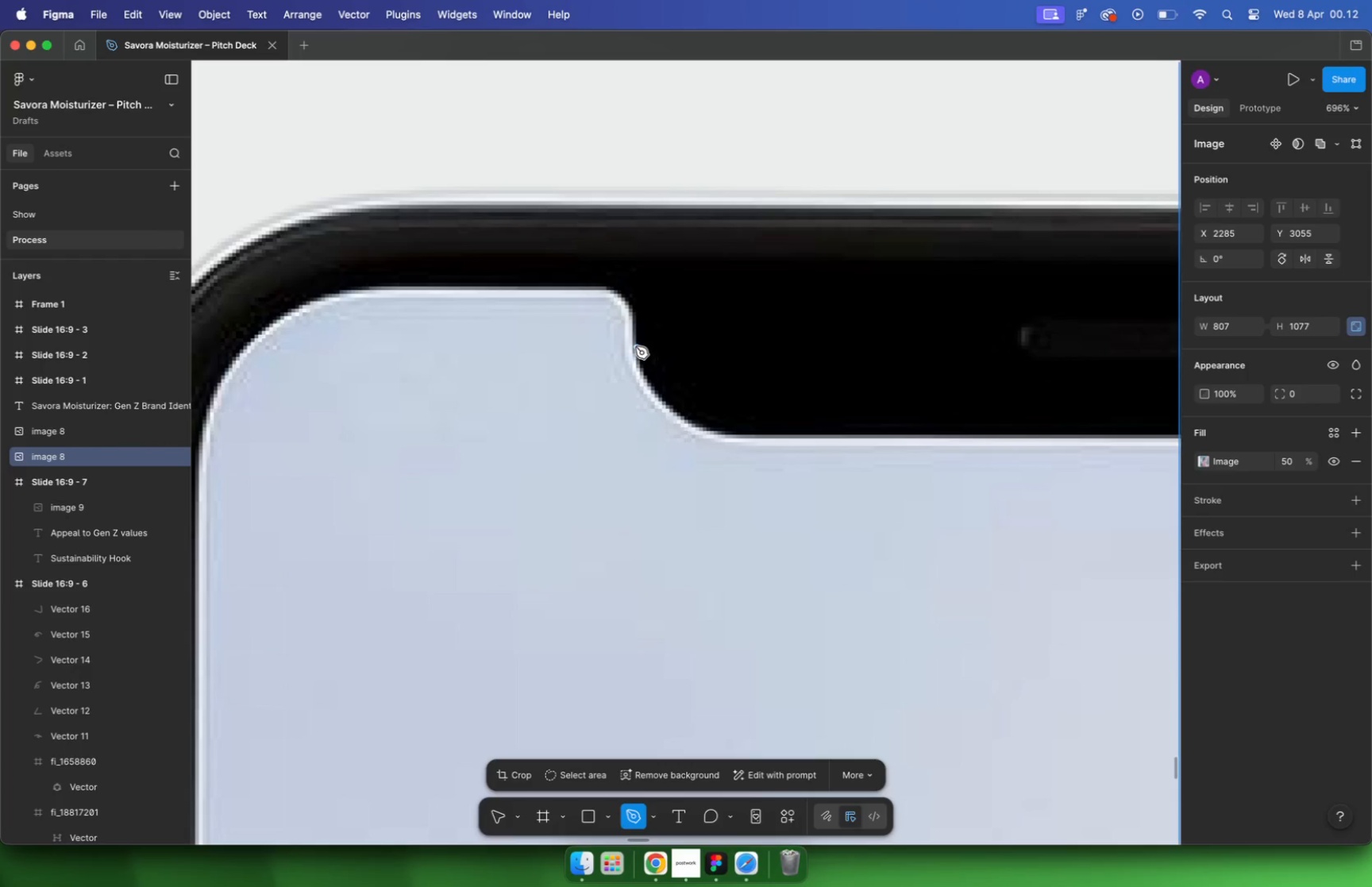 
hold_key(key=CommandLeft, duration=1.0)
scroll: coordinate [589, 405], scroll_direction: up, amount: 24.0
 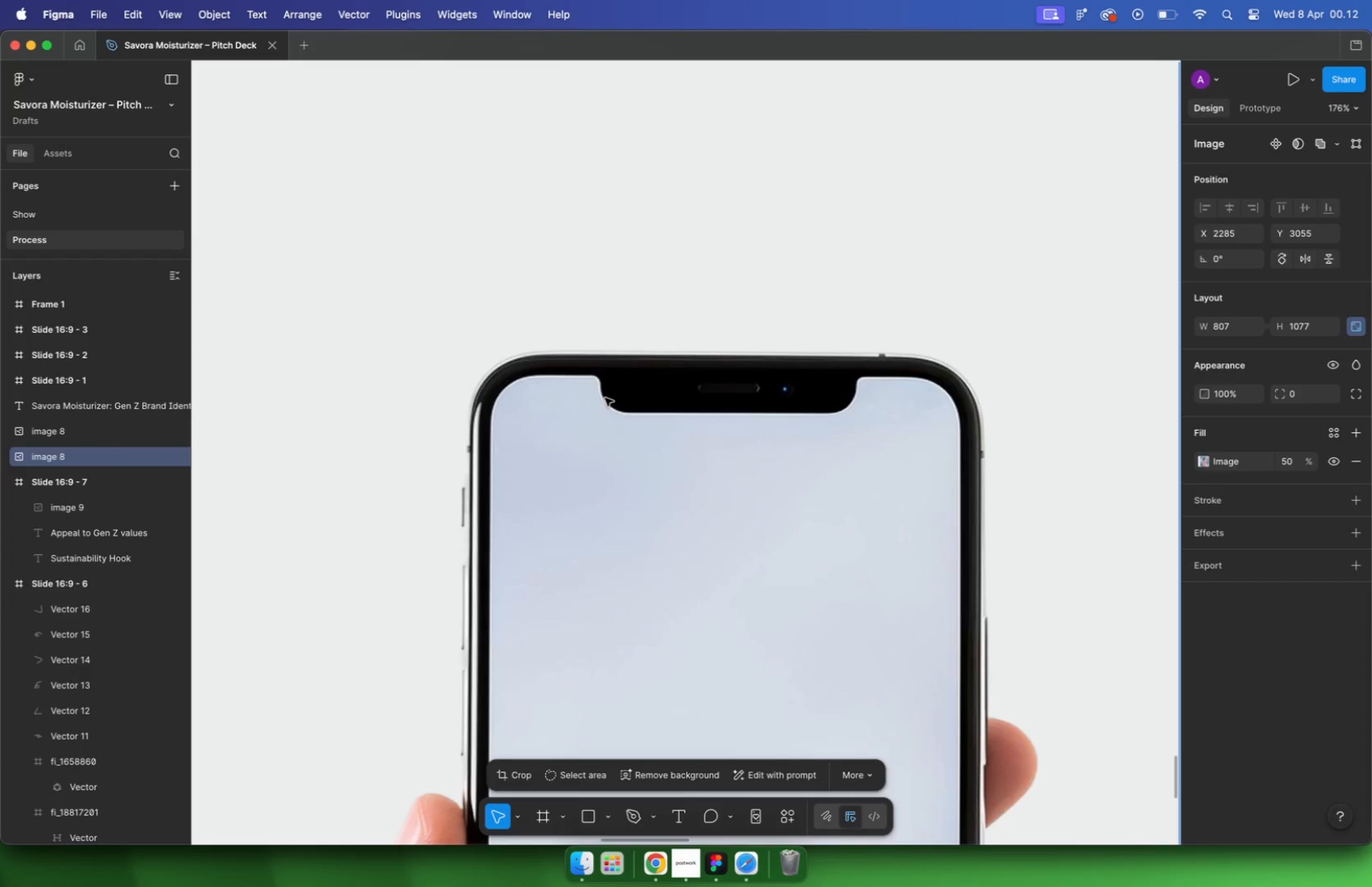 
left_click([634, 314])
 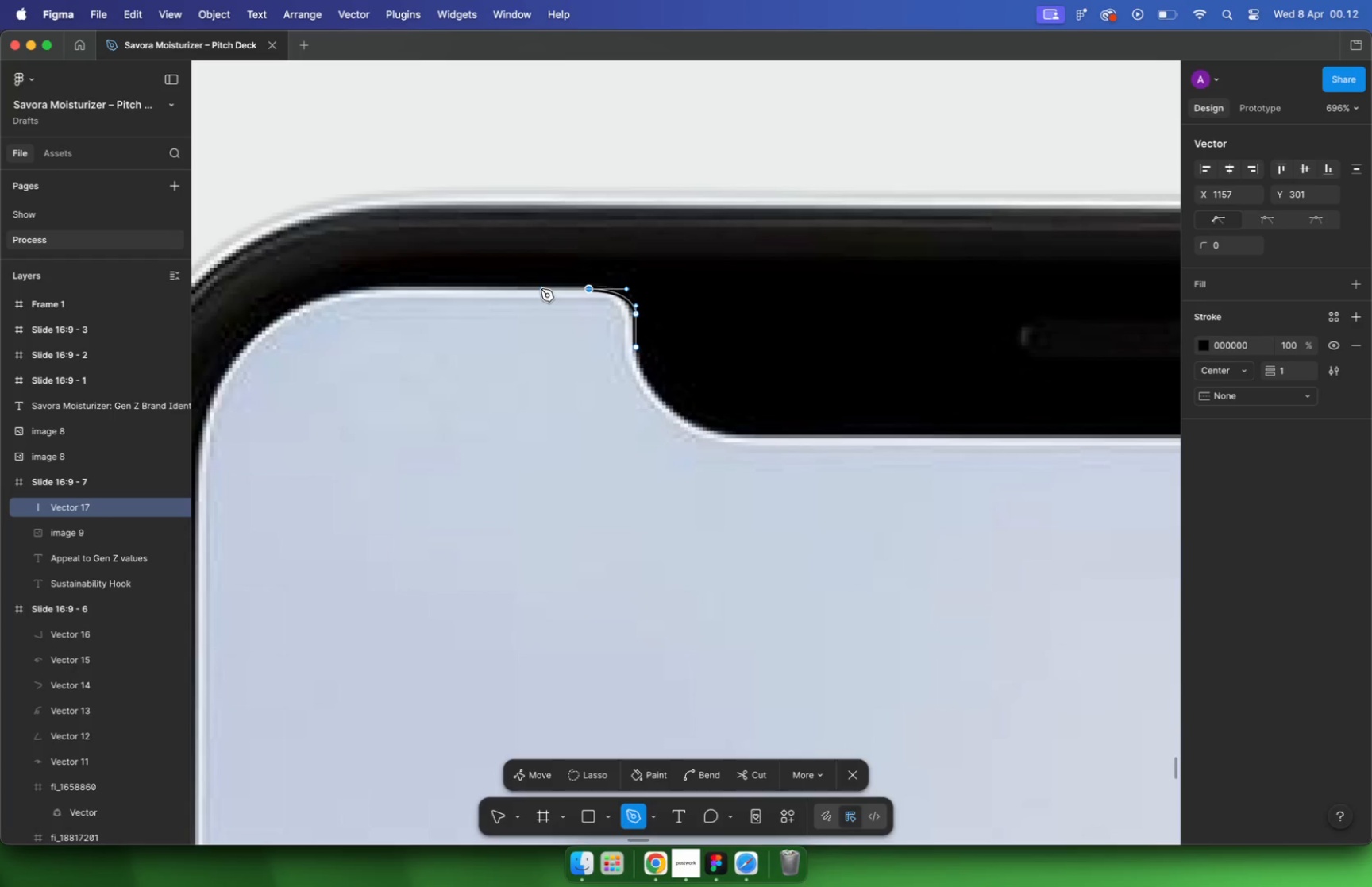 
left_click_drag(start_coordinate=[589, 287], to_coordinate=[541, 289])
 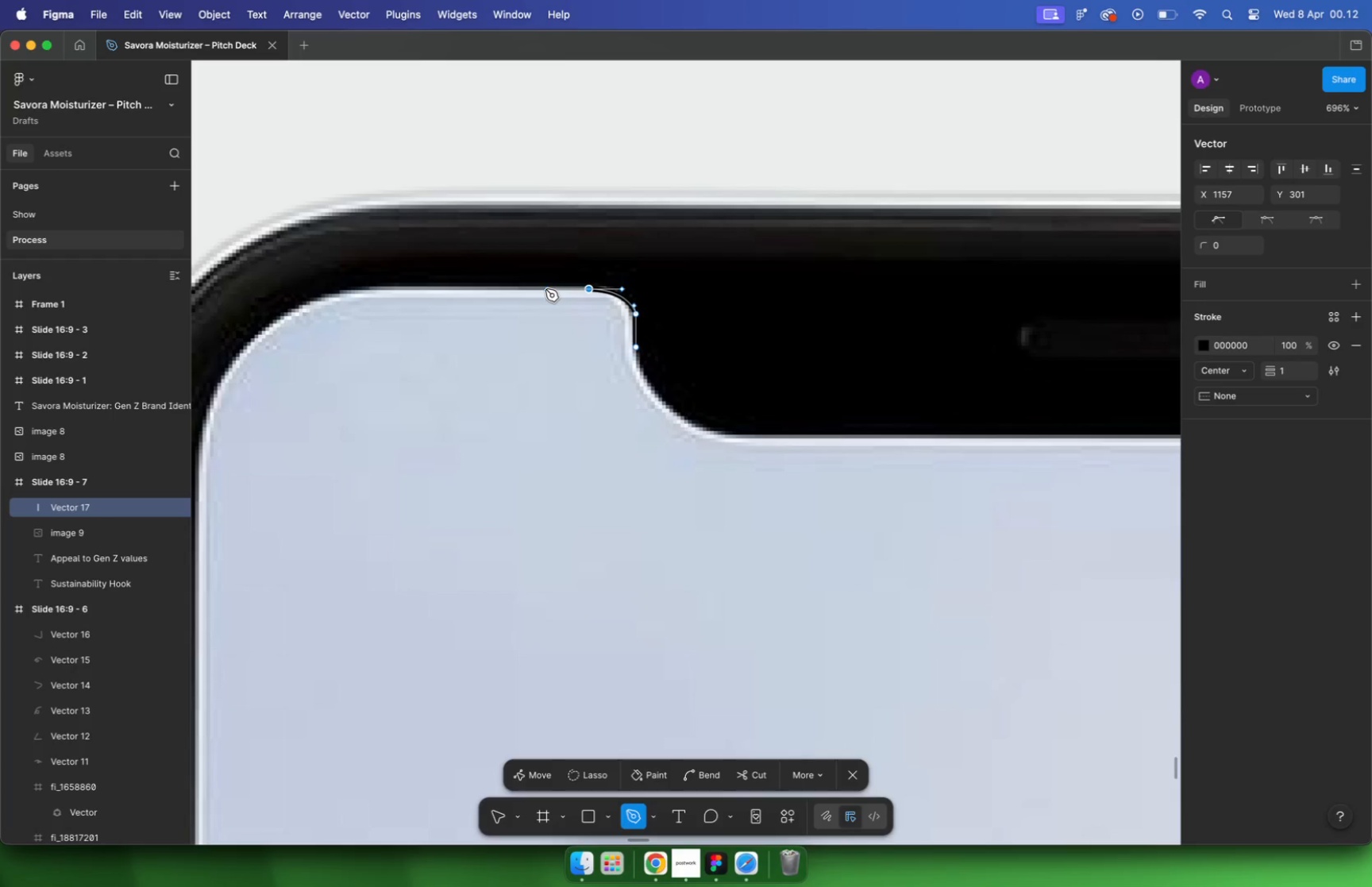 
hold_key(key=CommandLeft, duration=0.37)
scroll: coordinate [379, 288], scroll_direction: down, amount: 5.0
 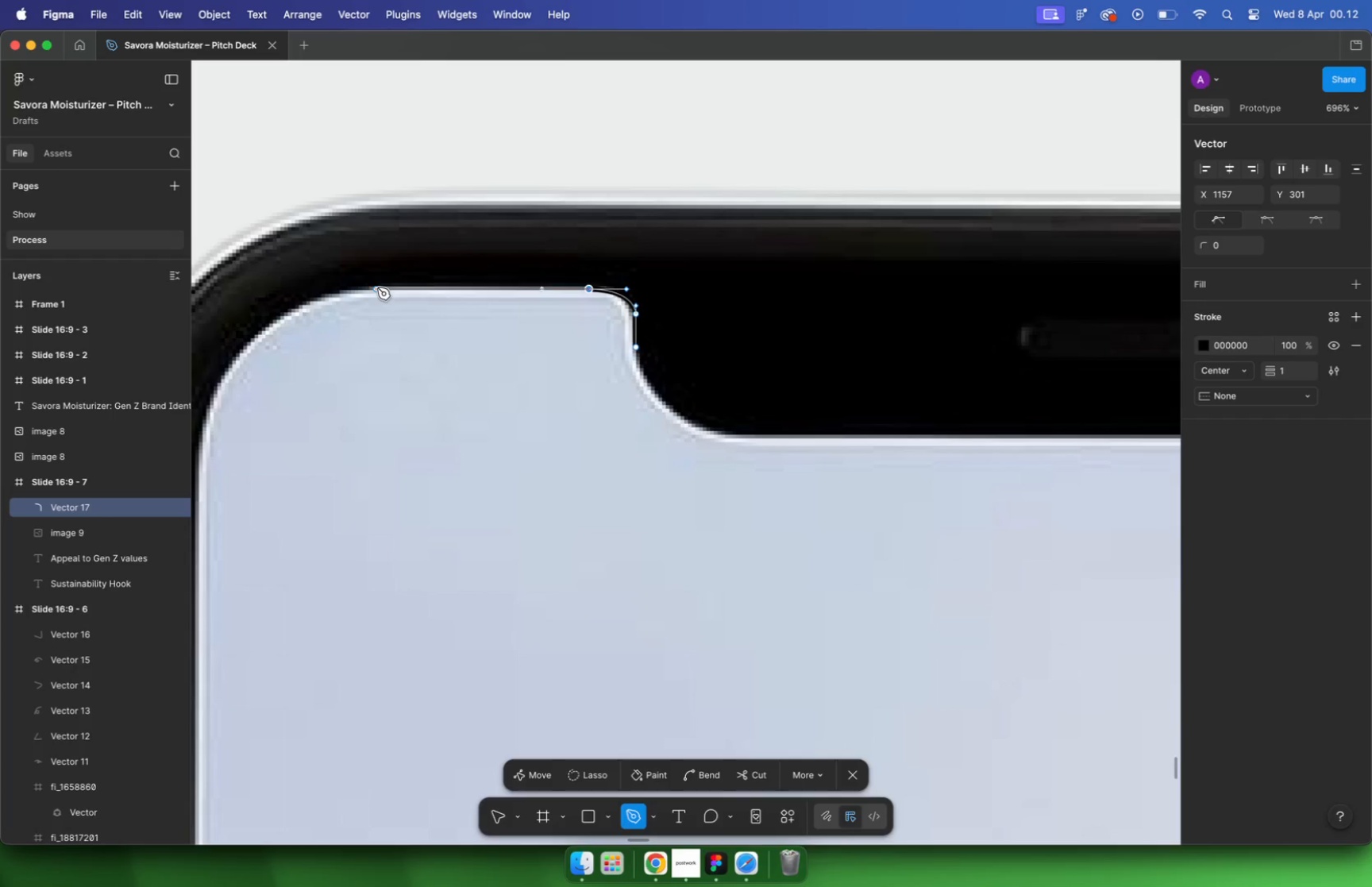 
left_click_drag(start_coordinate=[270, 366], to_coordinate=[263, 436])
 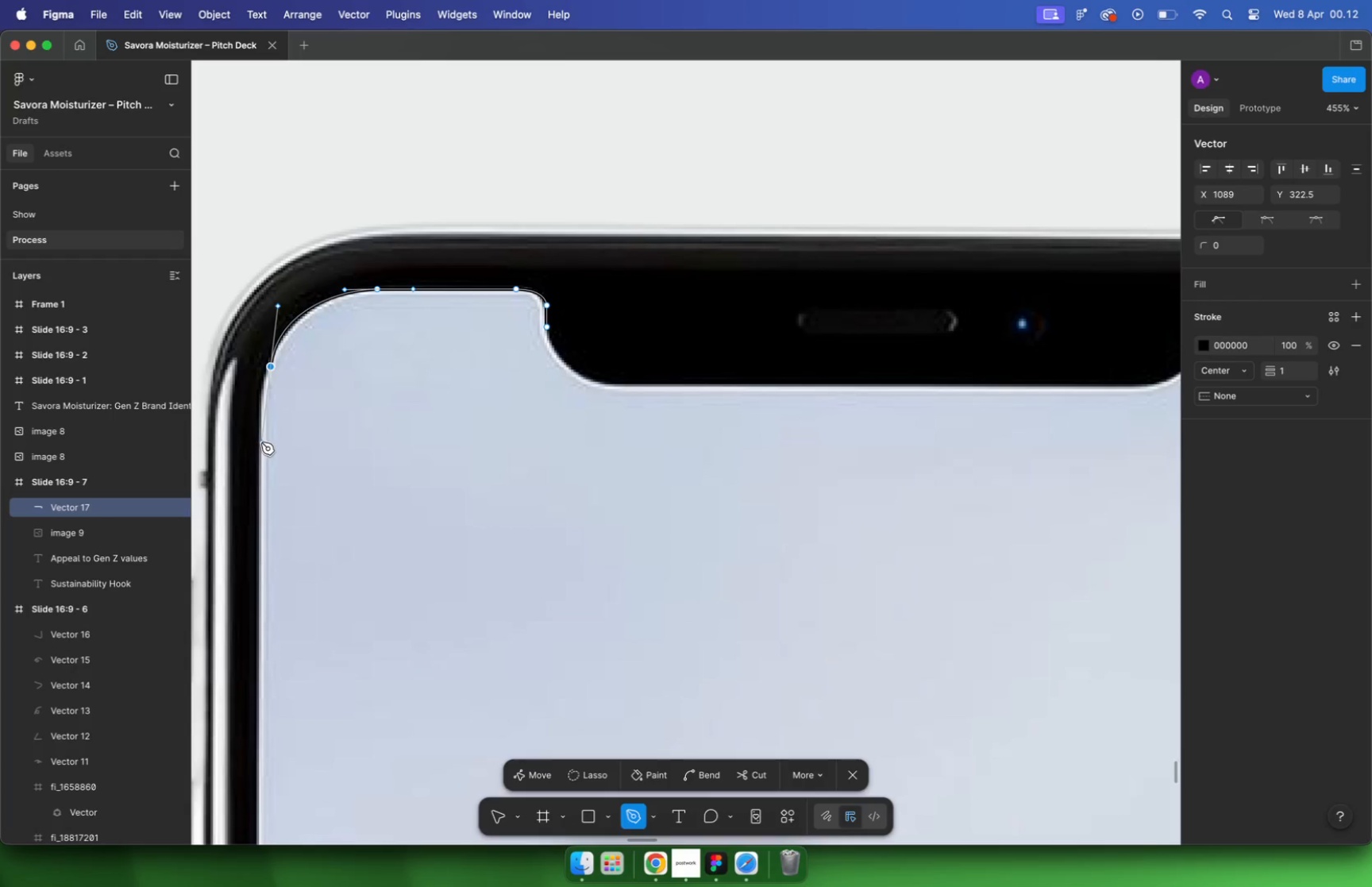 
key(Meta+CommandLeft)
 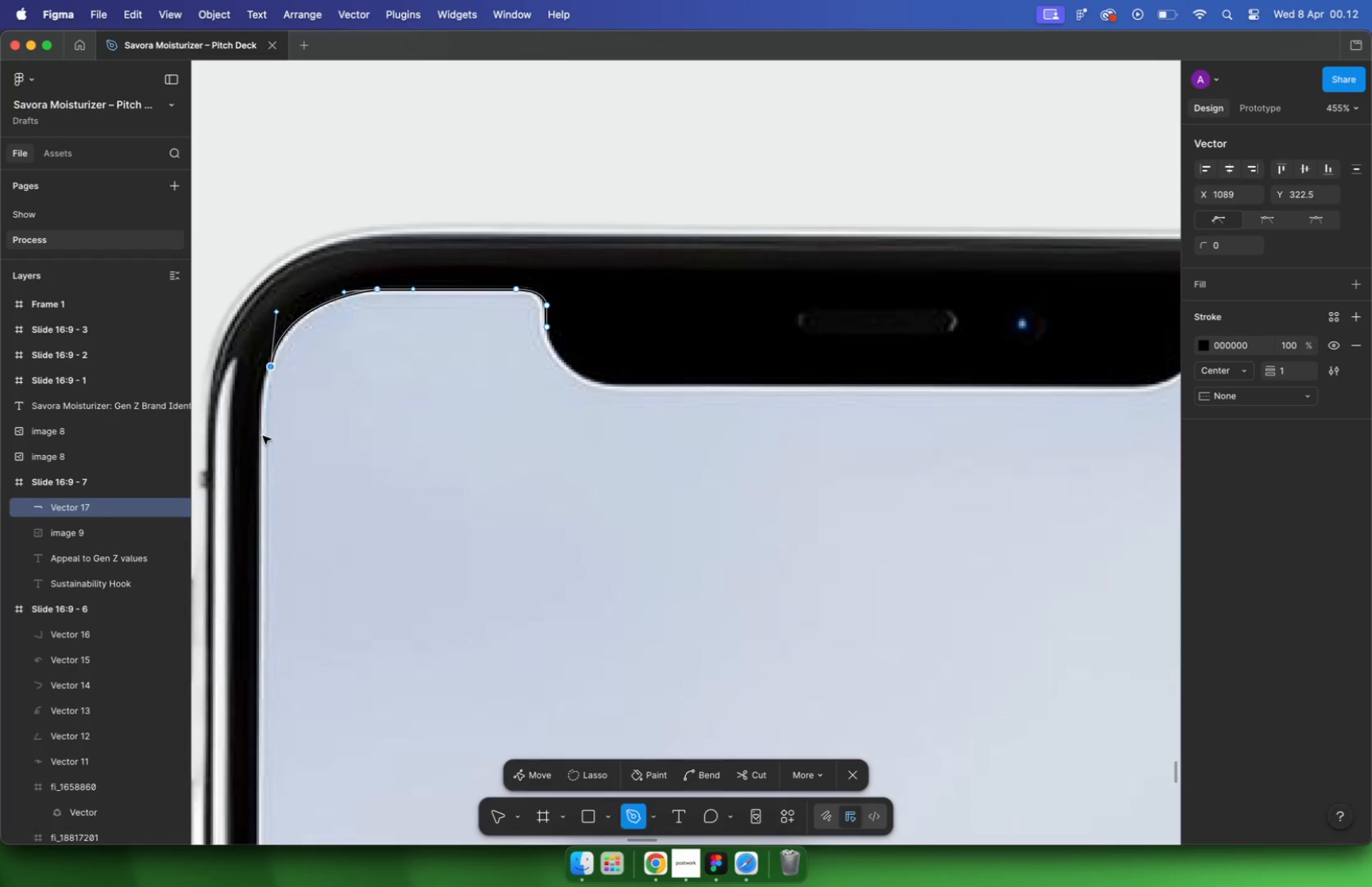 
key(Meta+Z)
 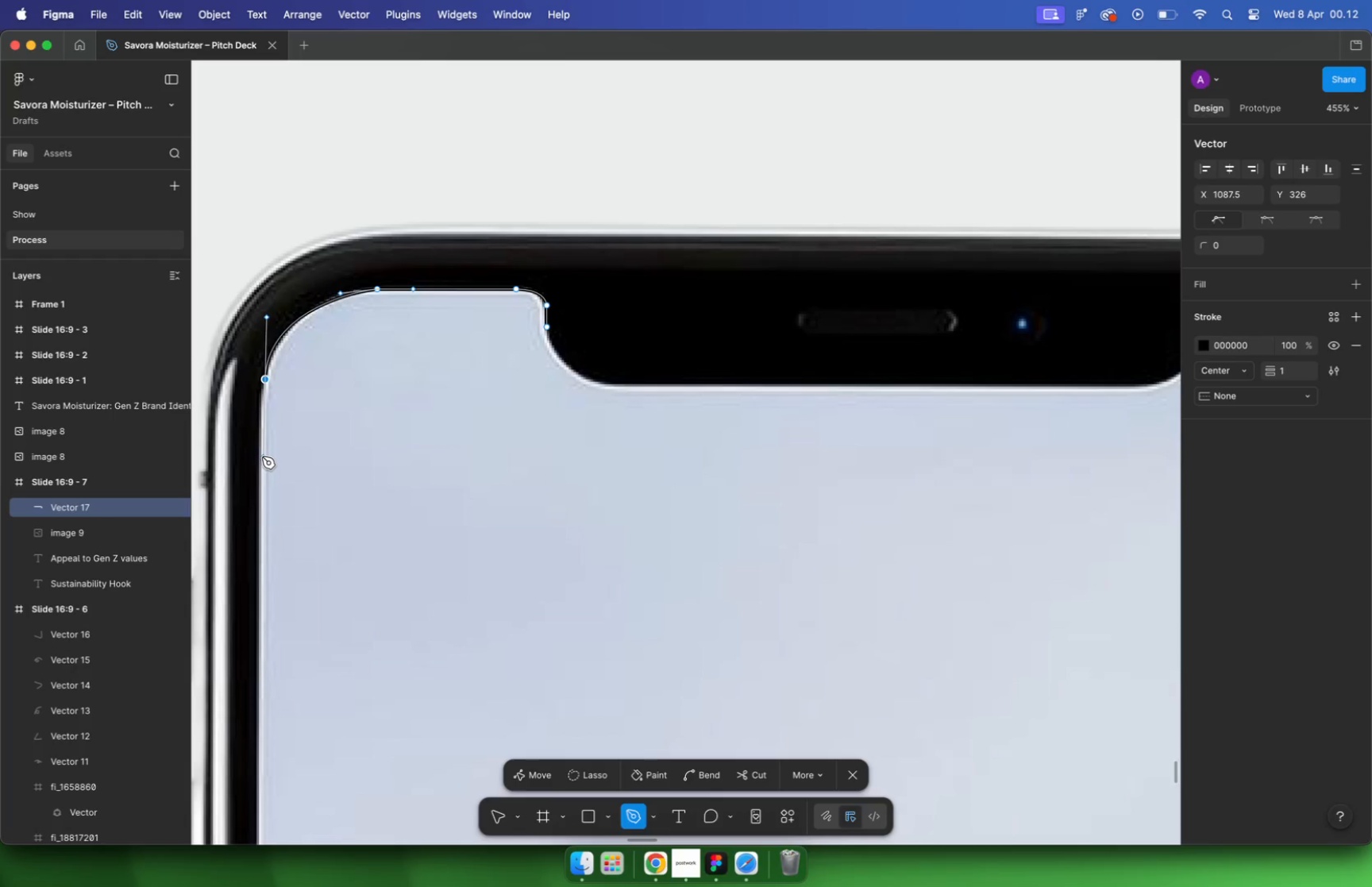 
left_click_drag(start_coordinate=[265, 379], to_coordinate=[261, 451])
 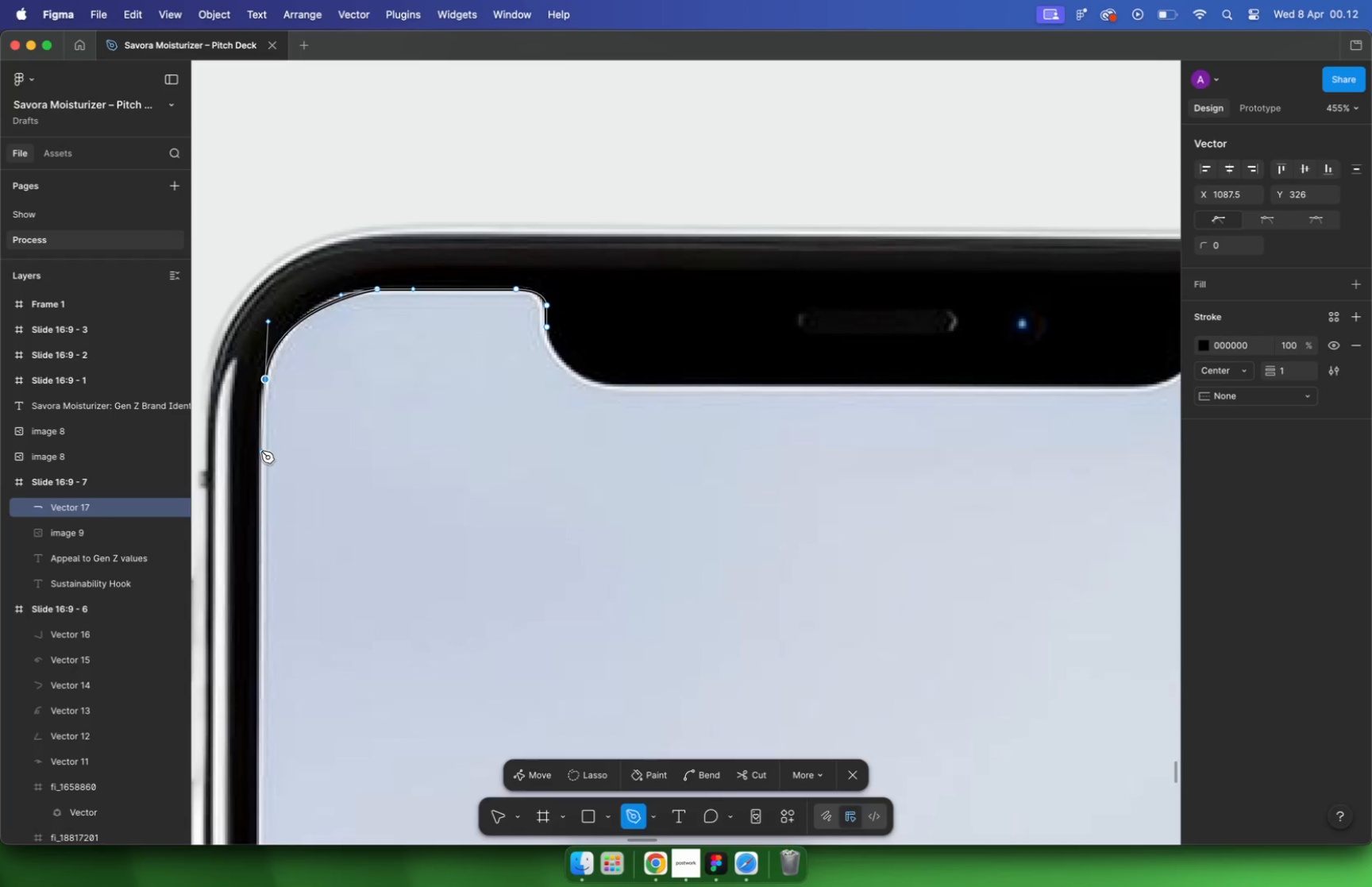 
left_click([260, 535])
 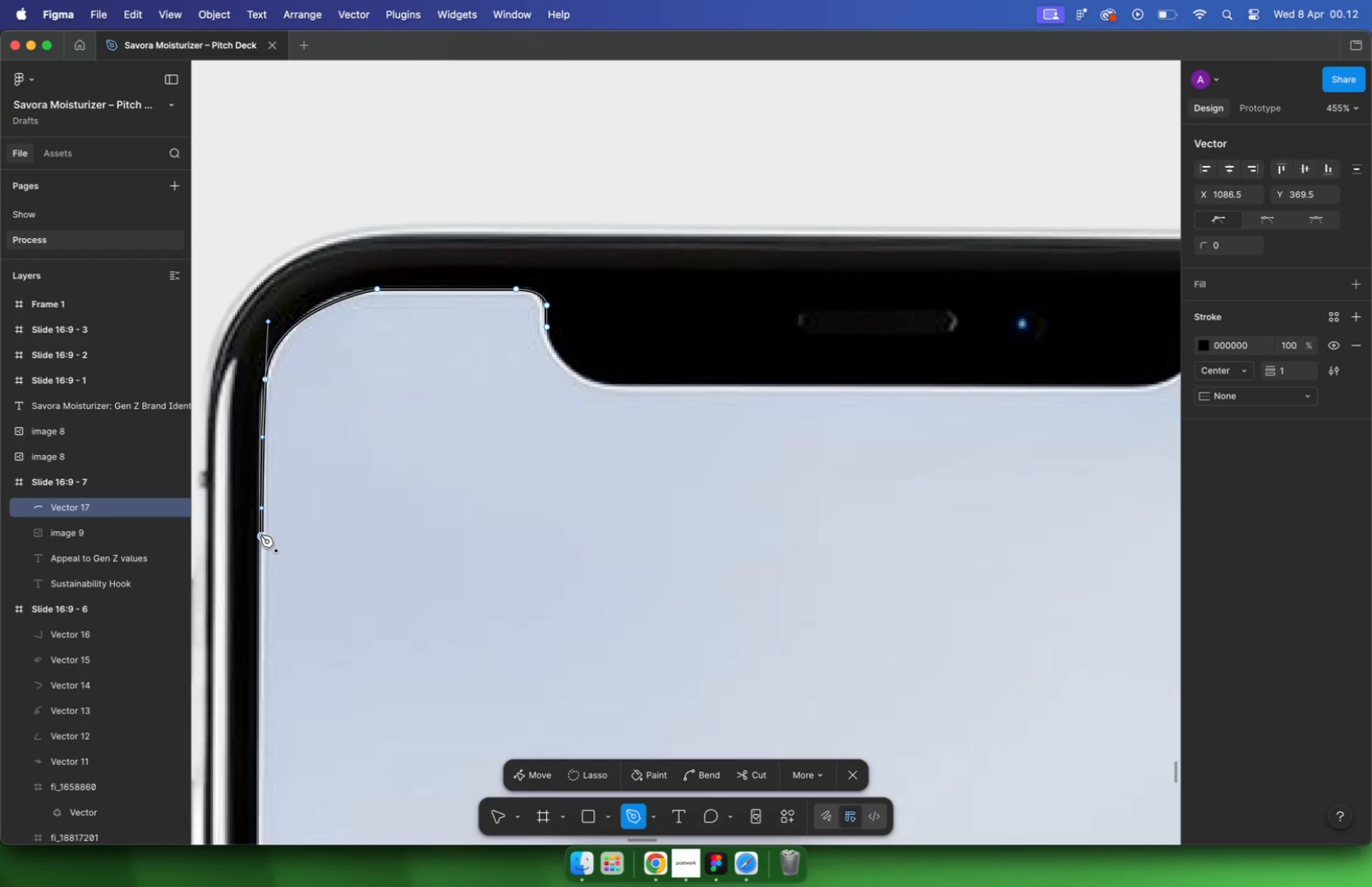 
hold_key(key=CommandLeft, duration=1.99)
scroll: coordinate [283, 473], scroll_direction: down, amount: 39.0
 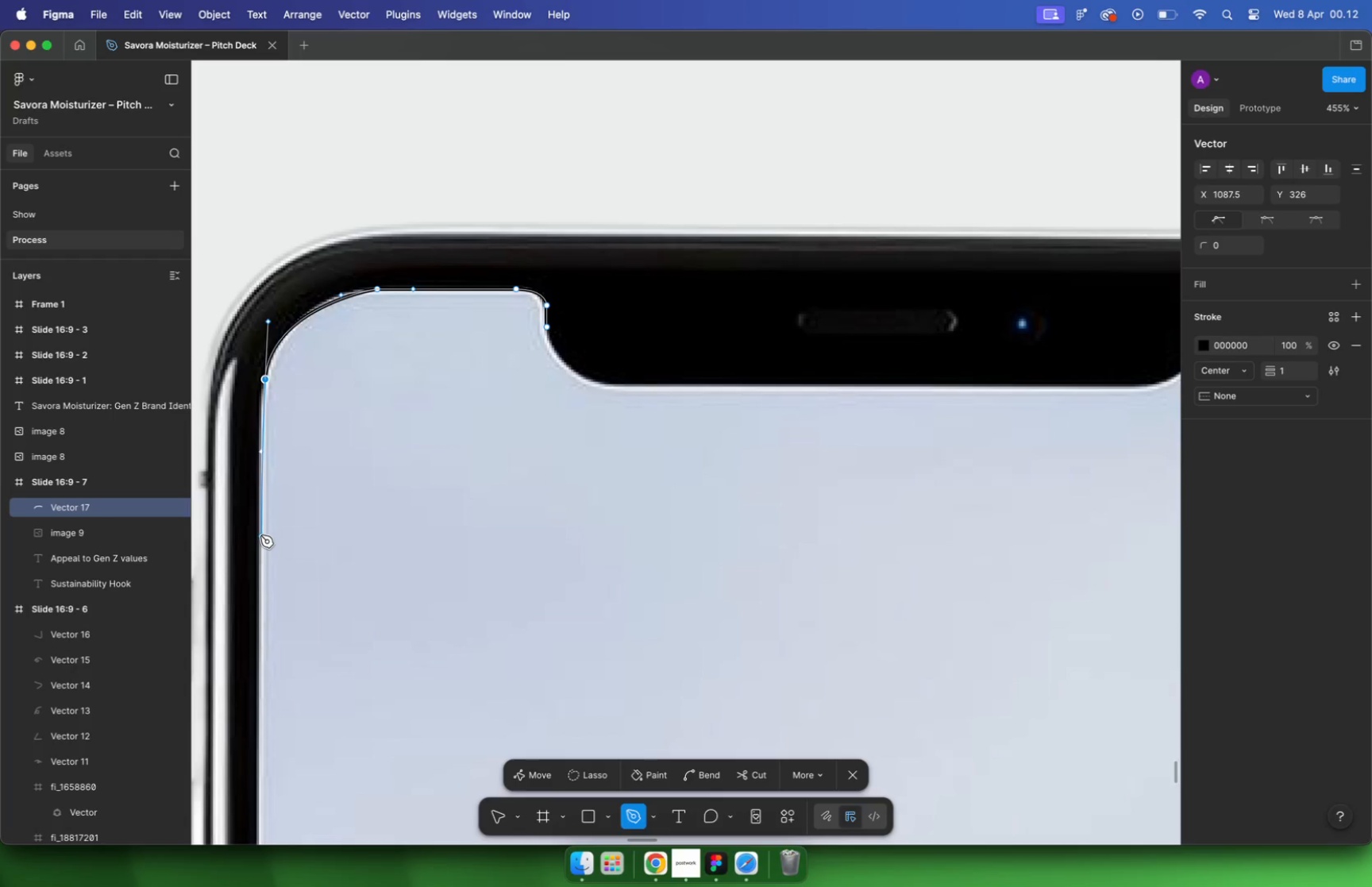 
scroll: coordinate [281, 565], scroll_direction: up, amount: 1.0
 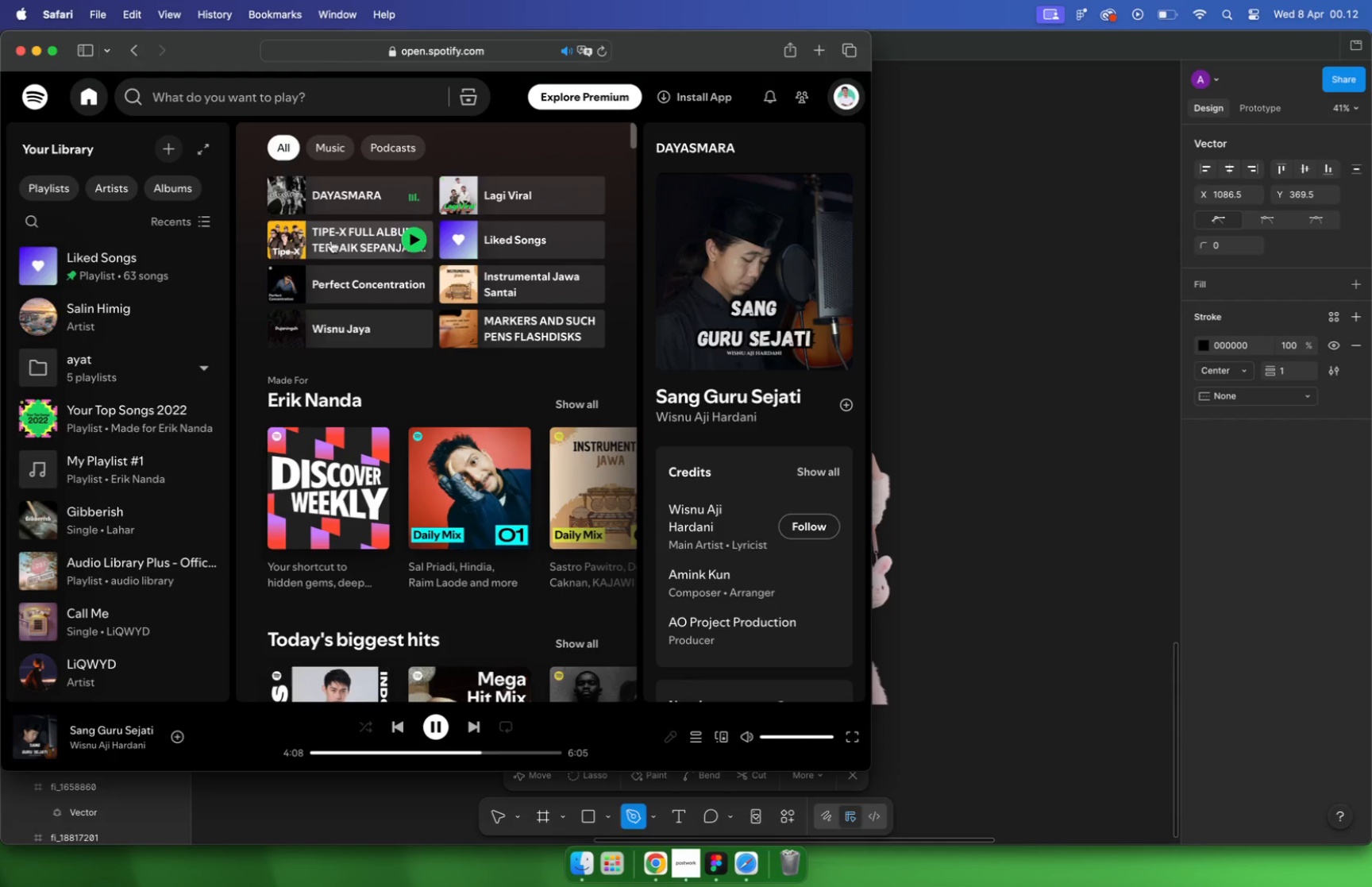 
wait(5.37)
 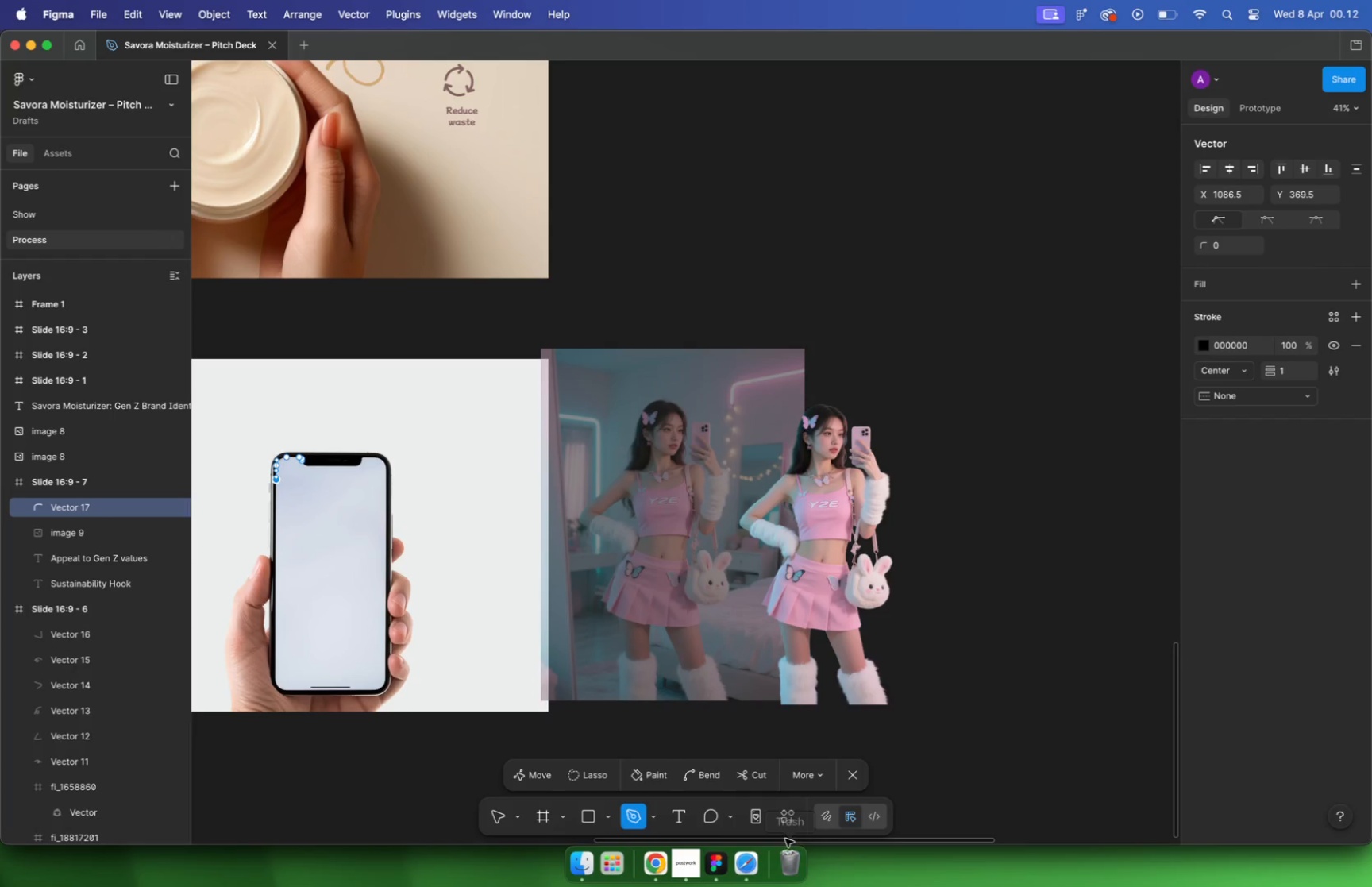 
left_click([409, 282])
 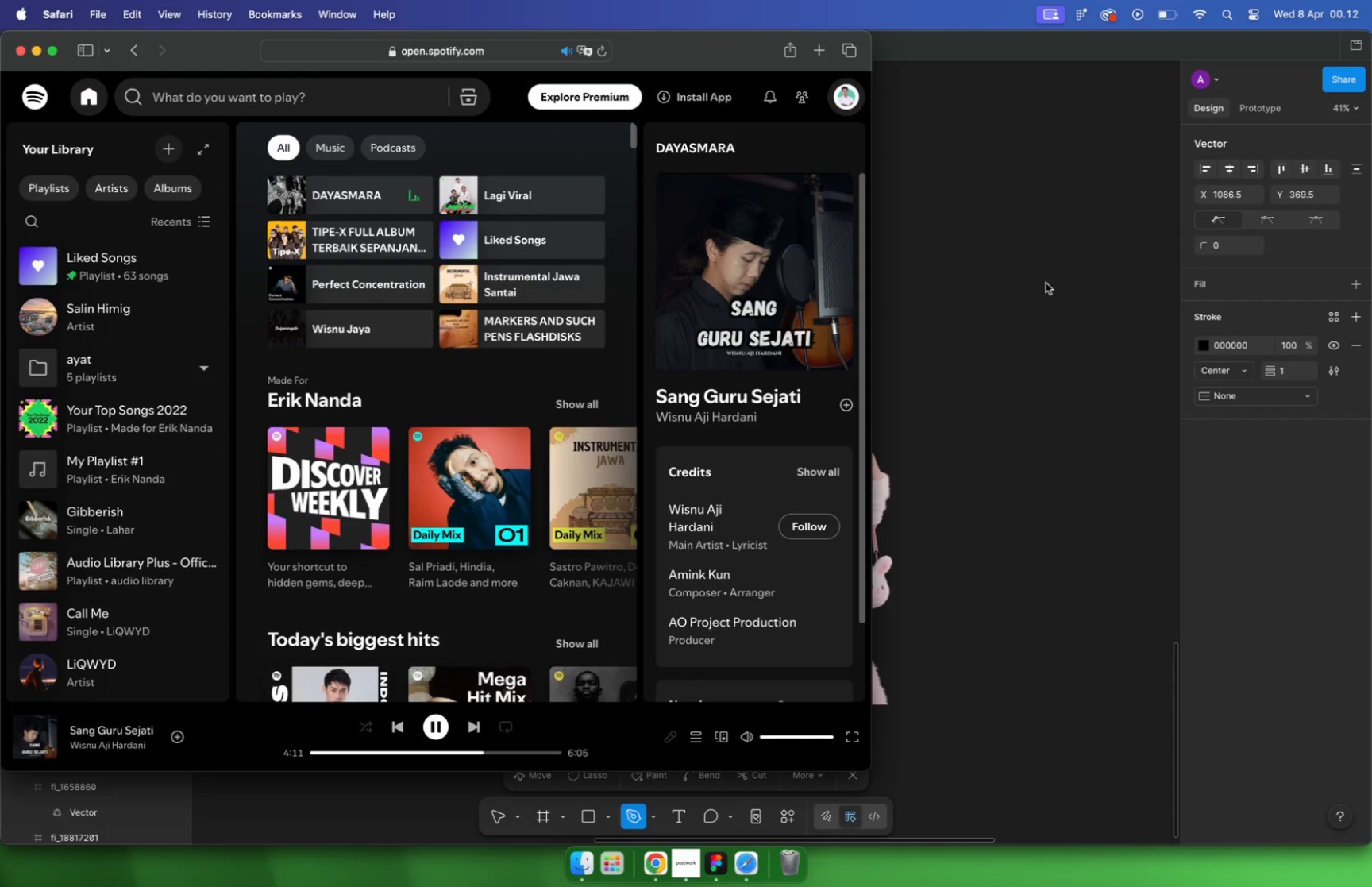 
left_click([1046, 283])
 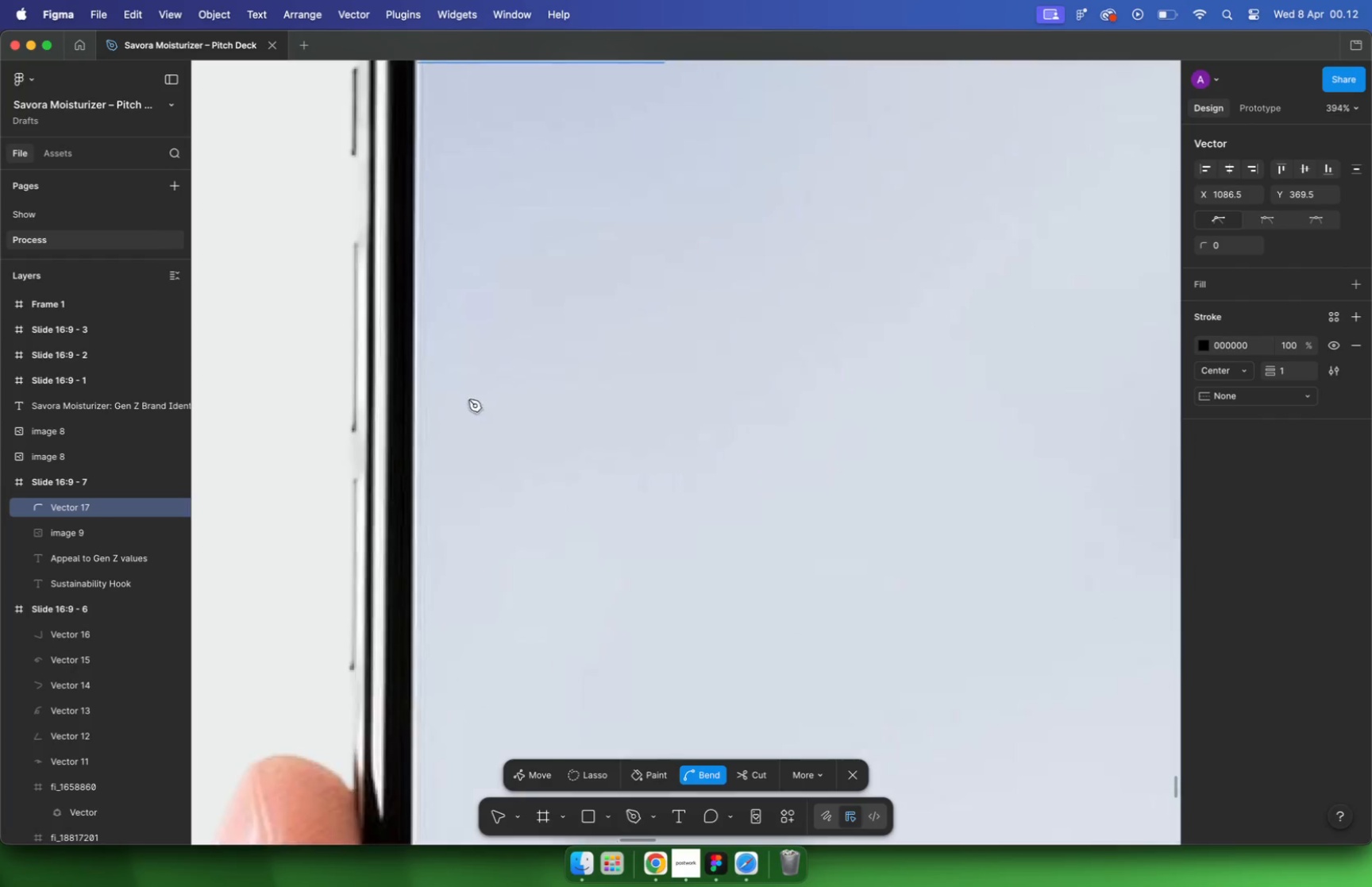 
hold_key(key=CommandLeft, duration=2.4)
scroll: coordinate [470, 400], scroll_direction: up, amount: 32.0
 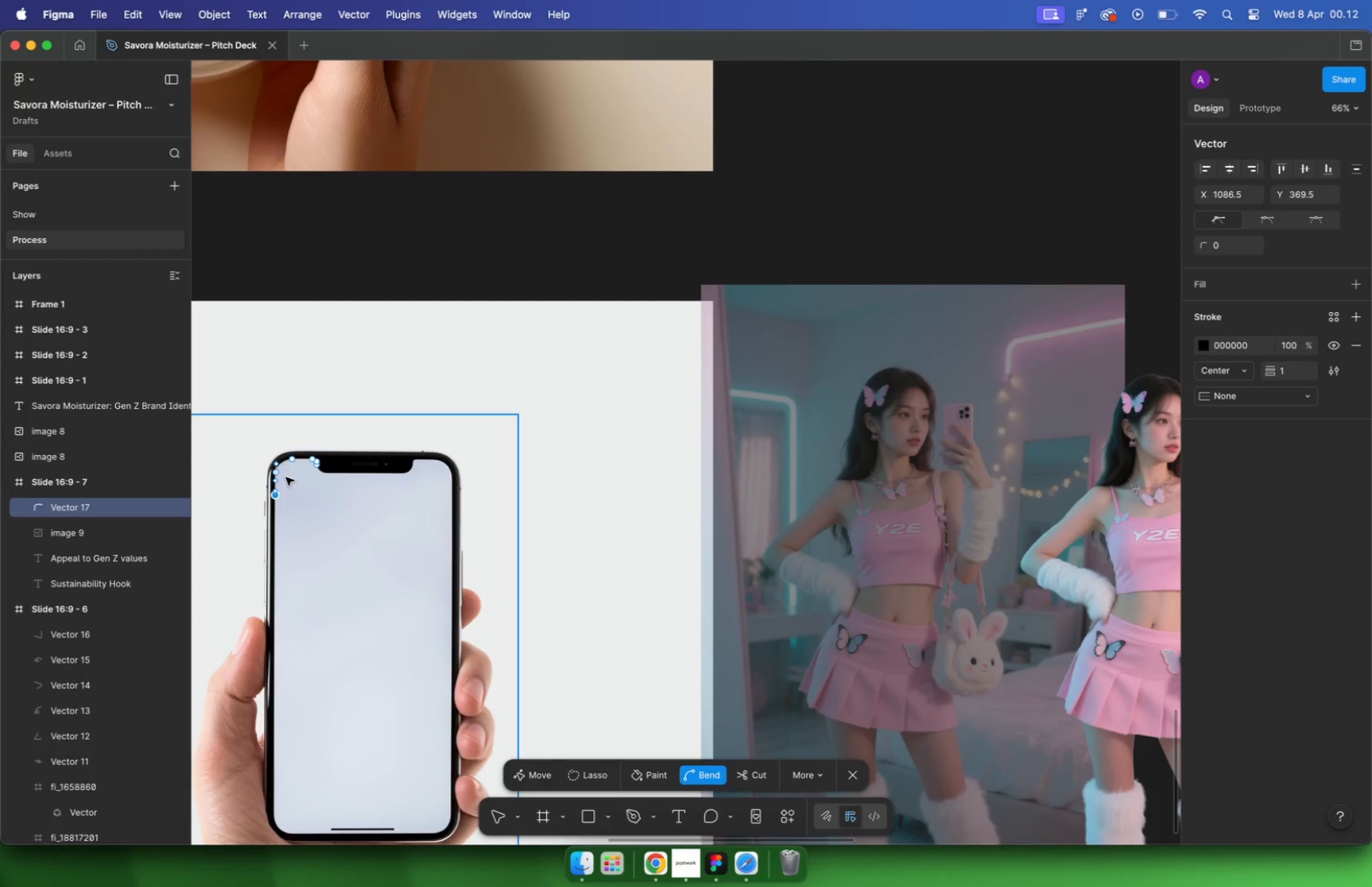 
hold_key(key=CommandLeft, duration=1.86)
scroll: coordinate [476, 550], scroll_direction: up, amount: 3.0
 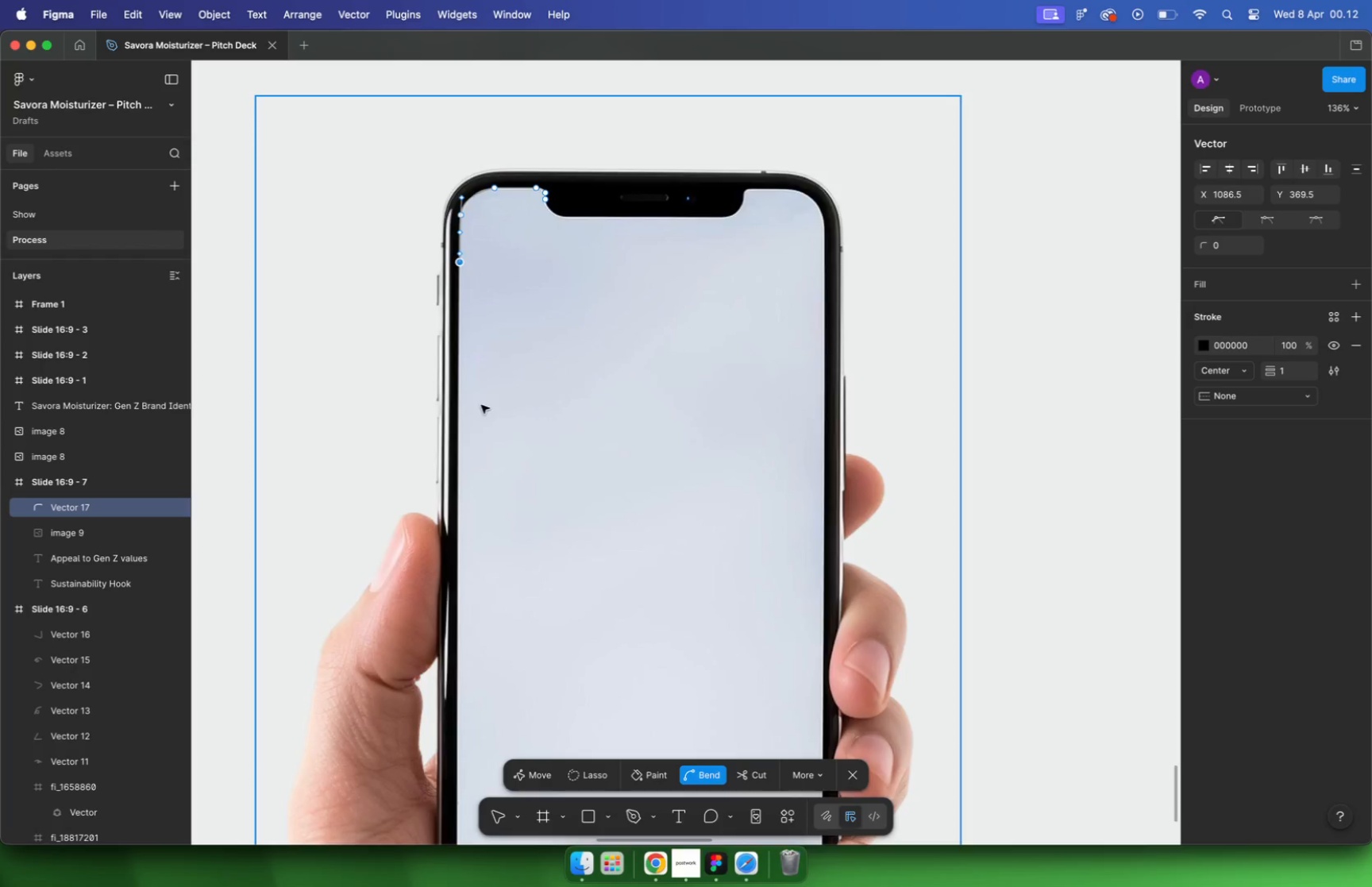 
hold_key(key=CommandLeft, duration=0.94)
scroll: coordinate [415, 631], scroll_direction: down, amount: 5.0
 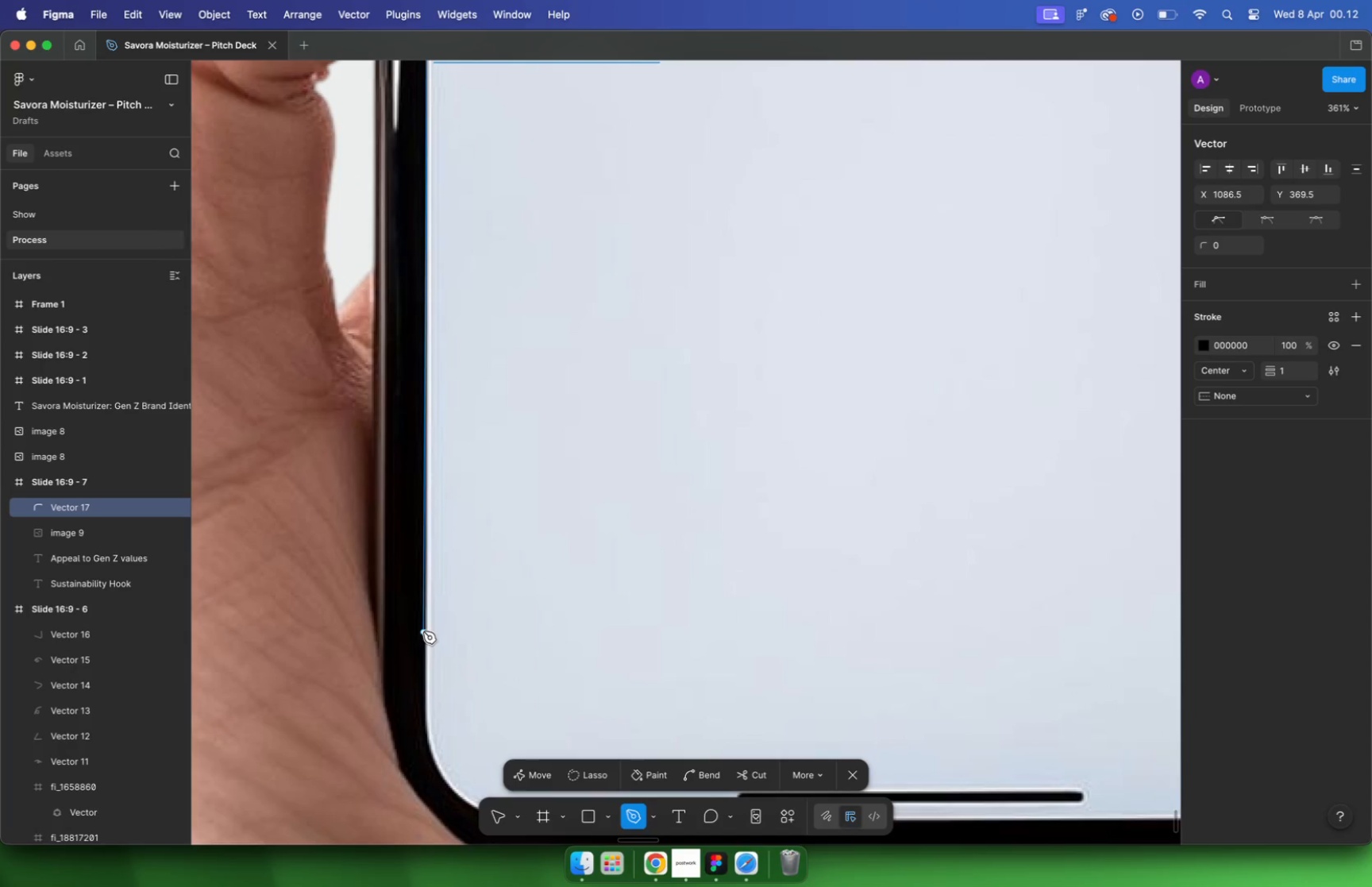 
left_click([426, 633])
 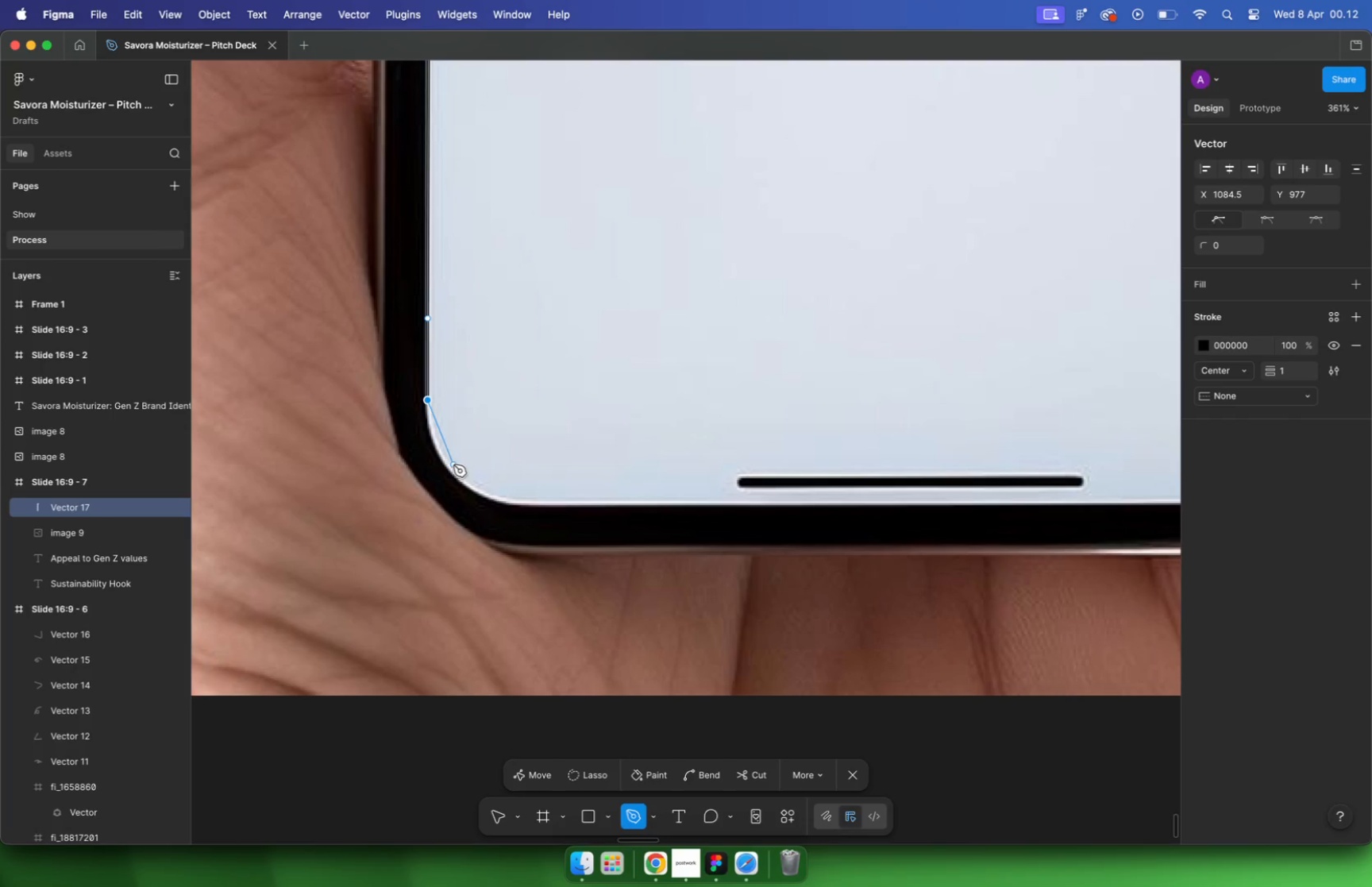 
scroll: coordinate [435, 580], scroll_direction: down, amount: 12.0
 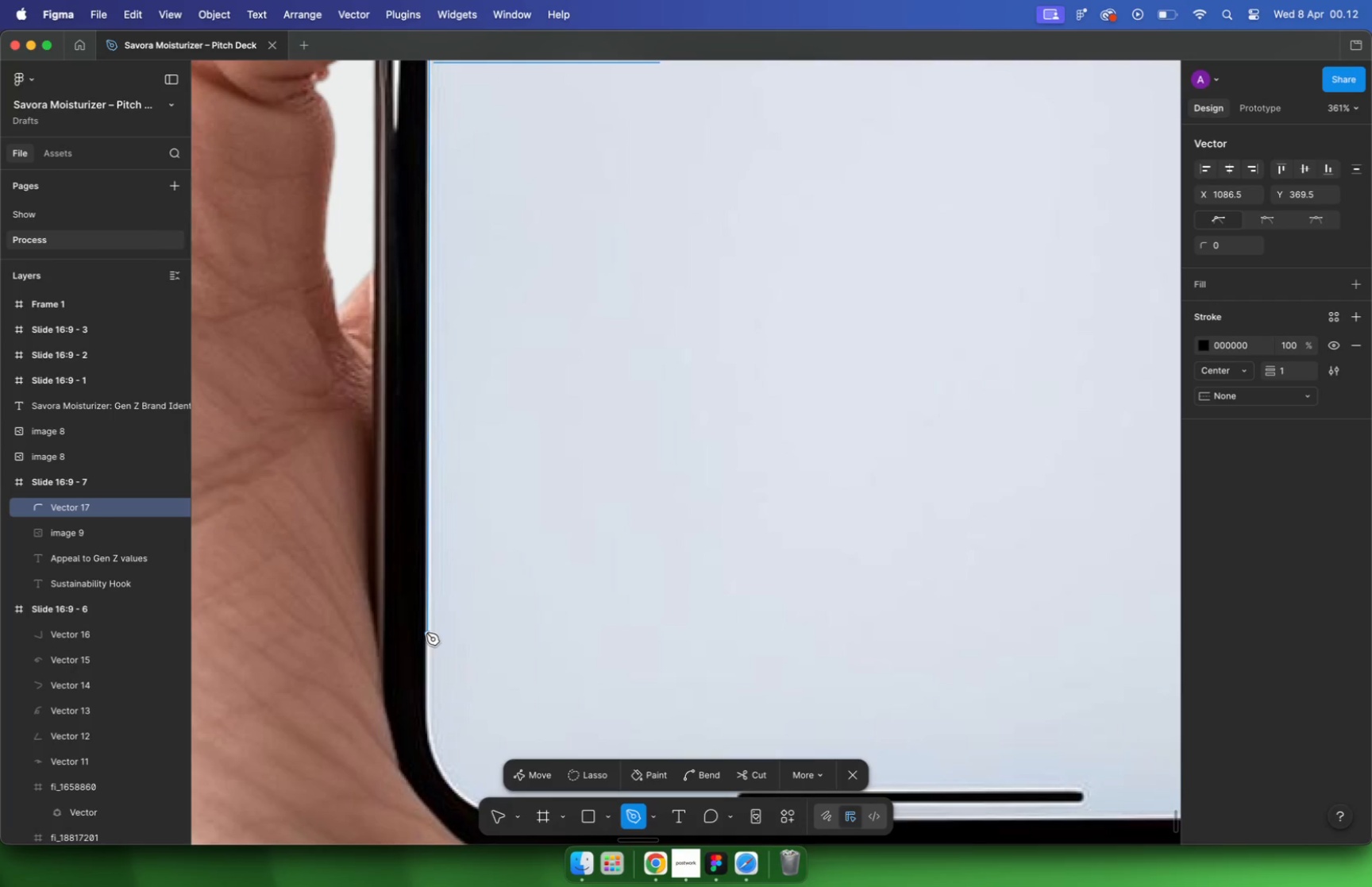 
left_click_drag(start_coordinate=[517, 503], to_coordinate=[605, 504])
 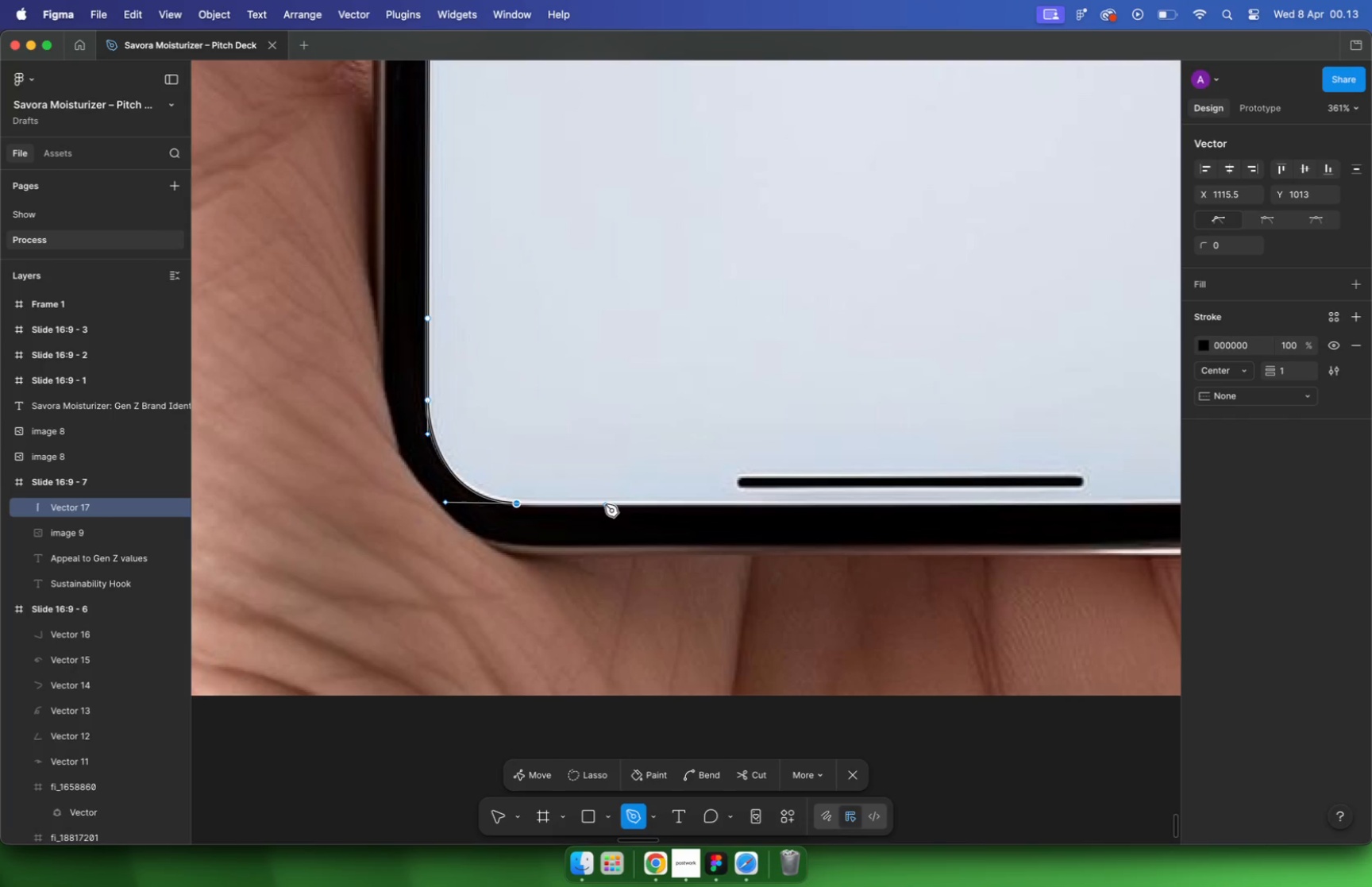 
left_click([822, 503])
 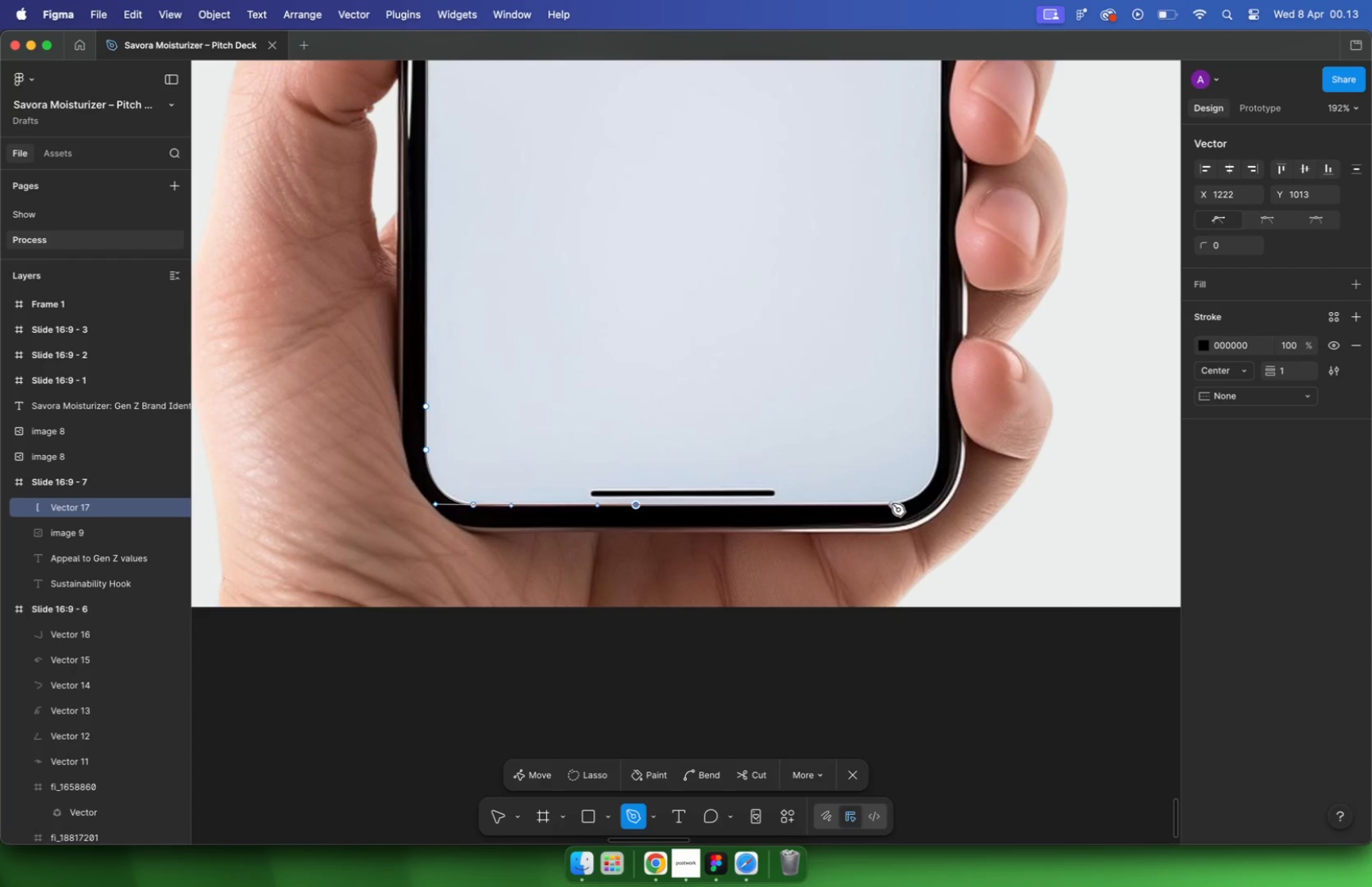 
hold_key(key=CommandLeft, duration=1.06)
scroll: coordinate [931, 505], scroll_direction: down, amount: 12.0
 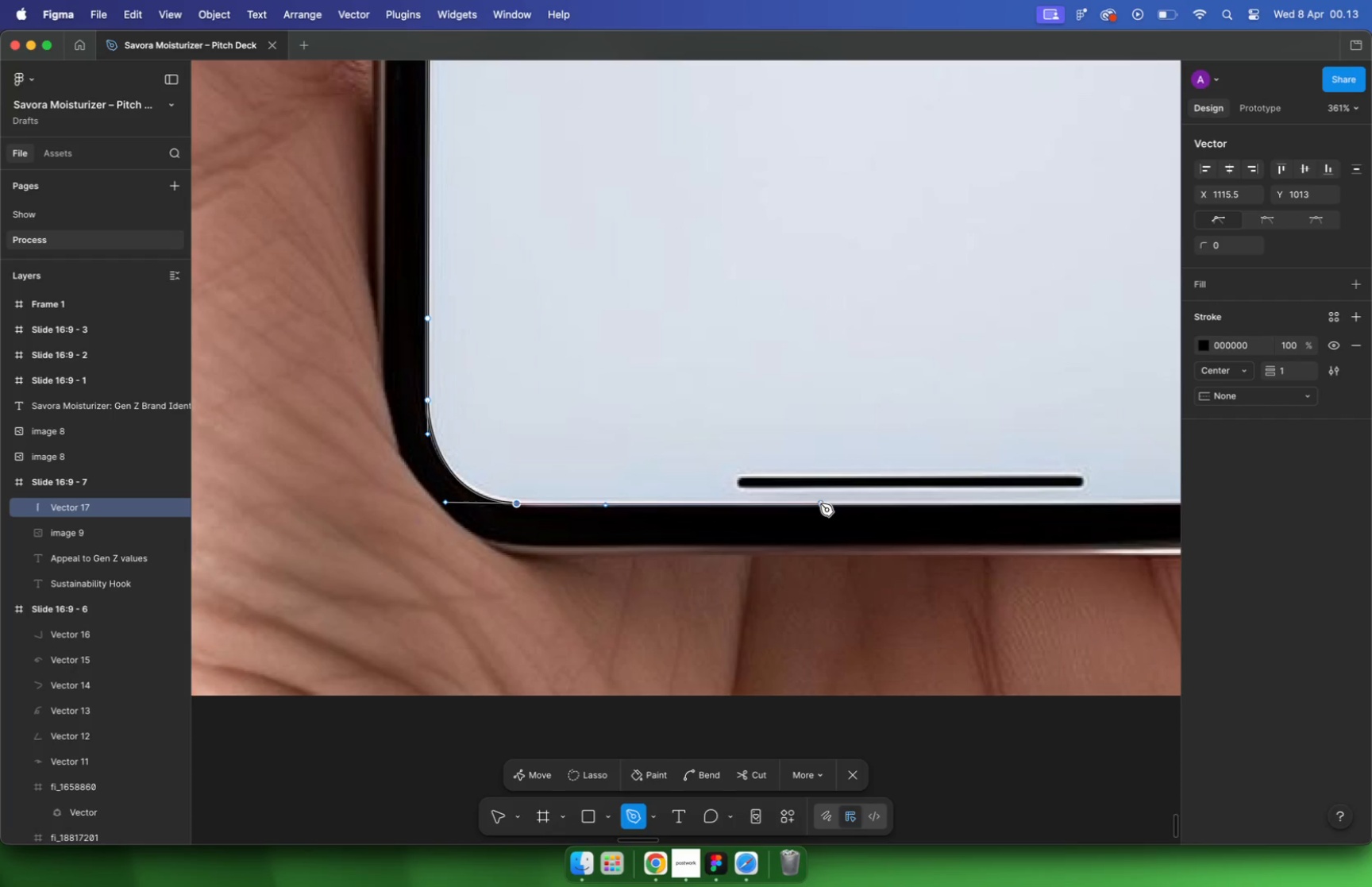 
left_click([883, 503])
 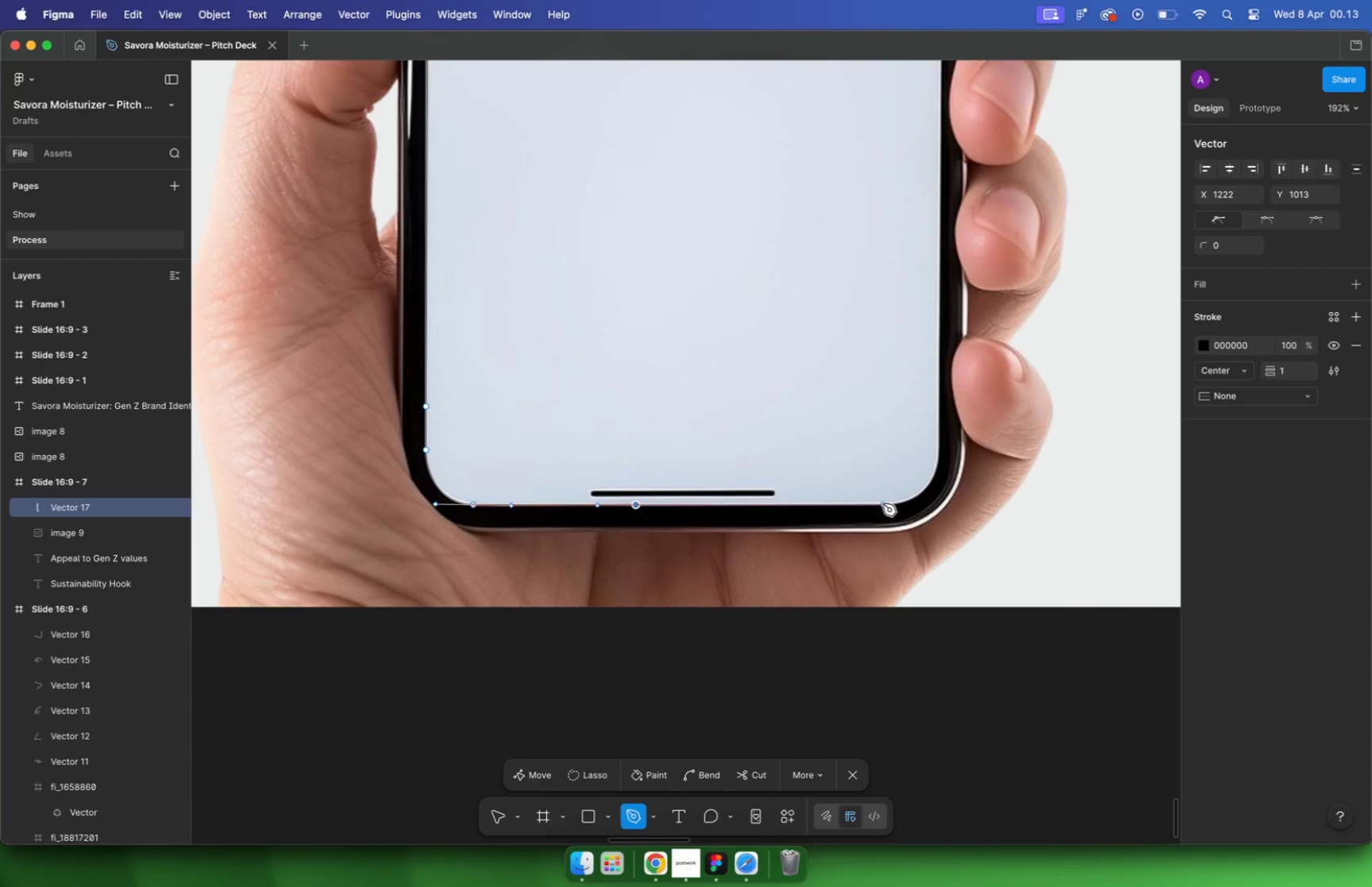 
hold_key(key=CommandLeft, duration=0.55)
scroll: coordinate [943, 477], scroll_direction: up, amount: 10.0
 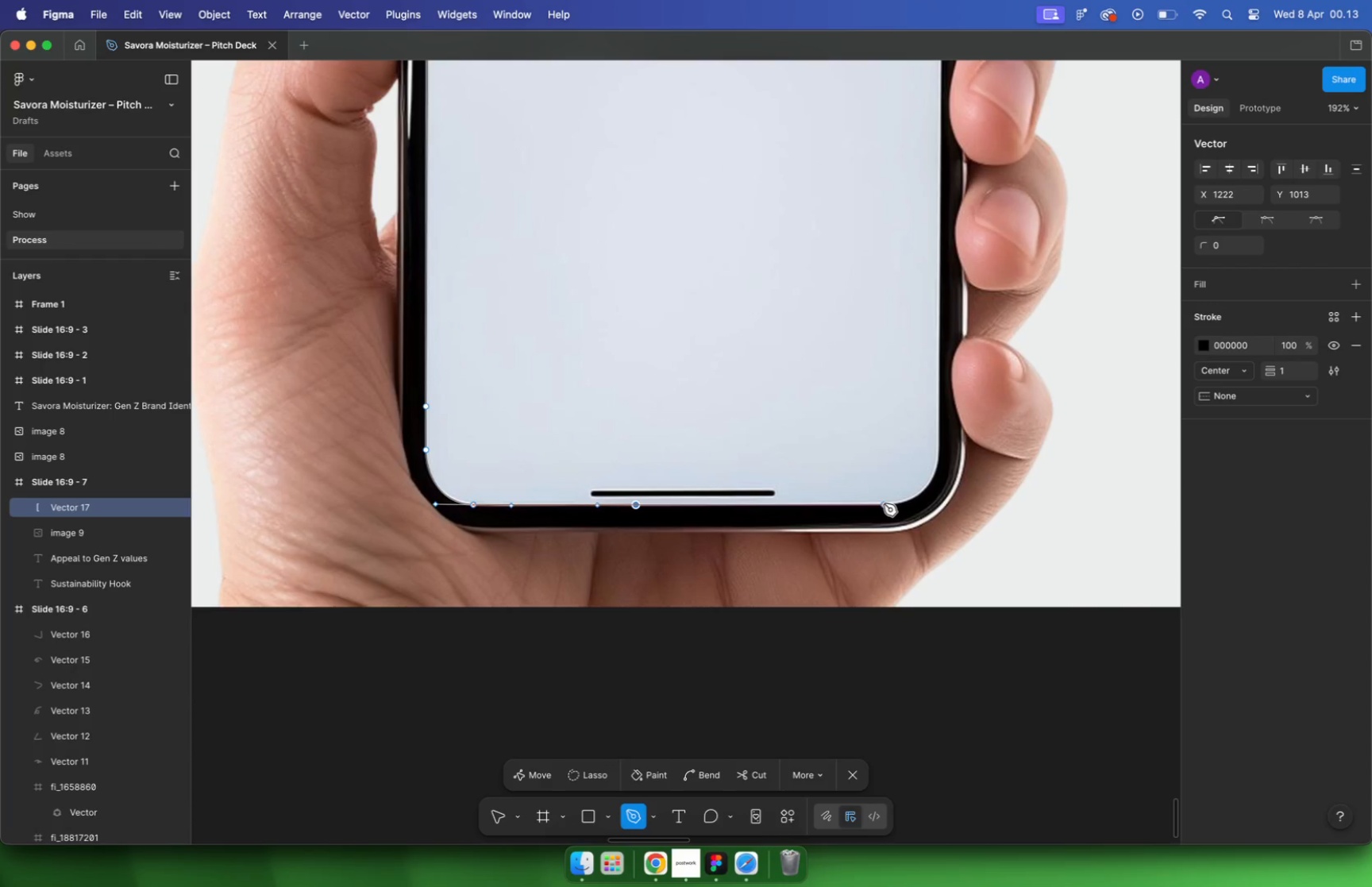 
left_click_drag(start_coordinate=[931, 401], to_coordinate=[937, 256])
 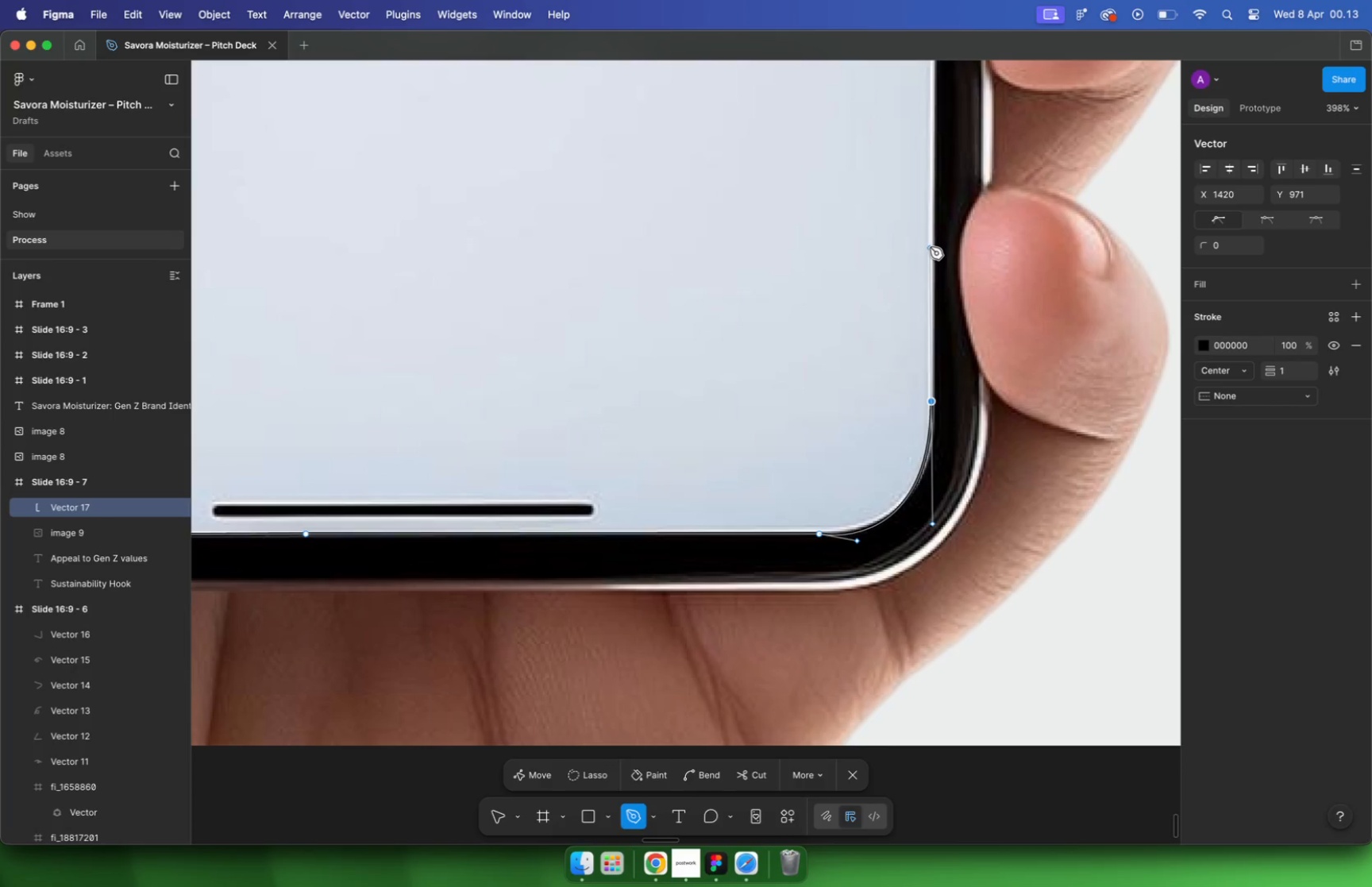 
key(Meta+CommandLeft)
 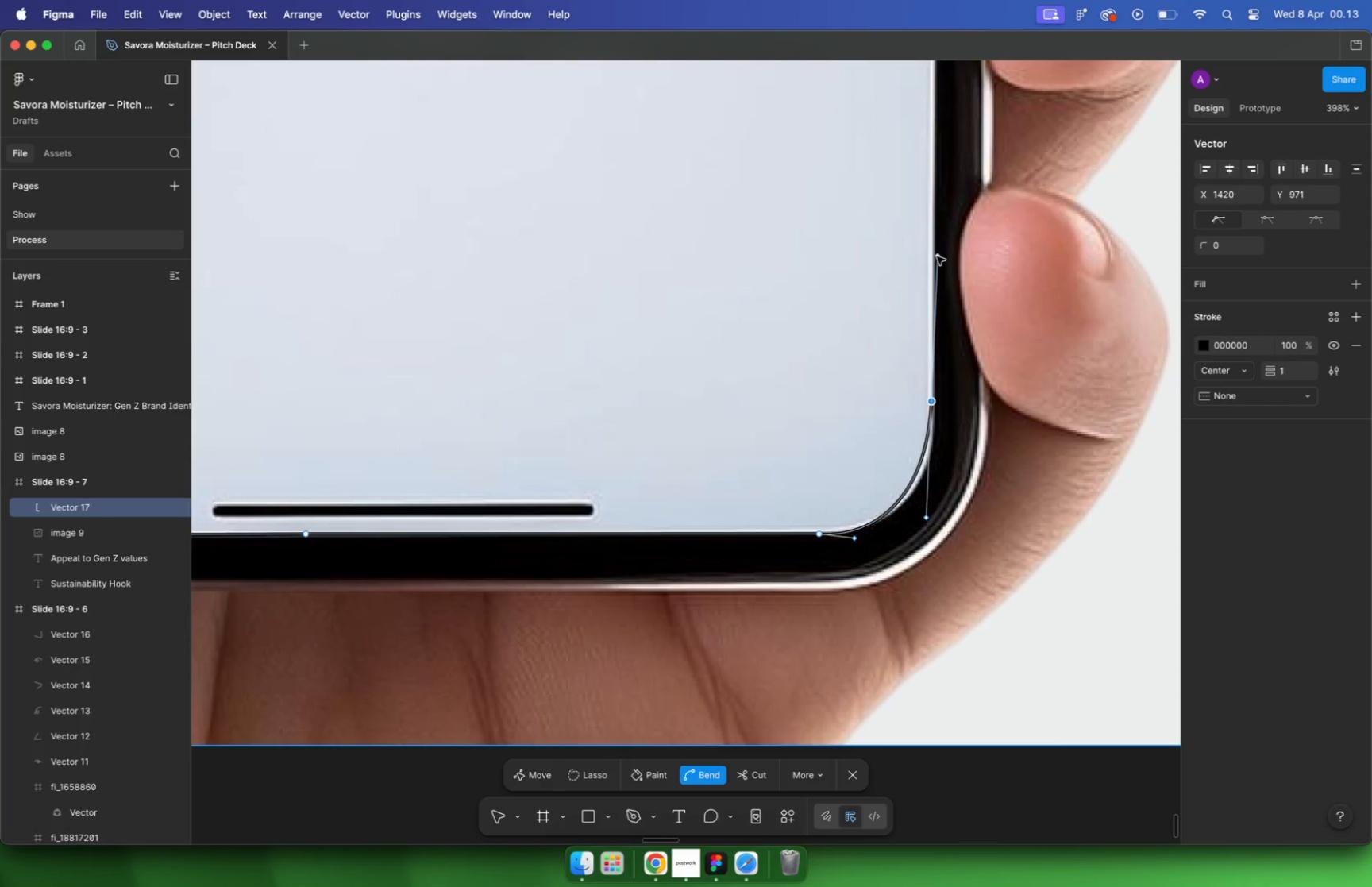 
key(Meta+Z)
 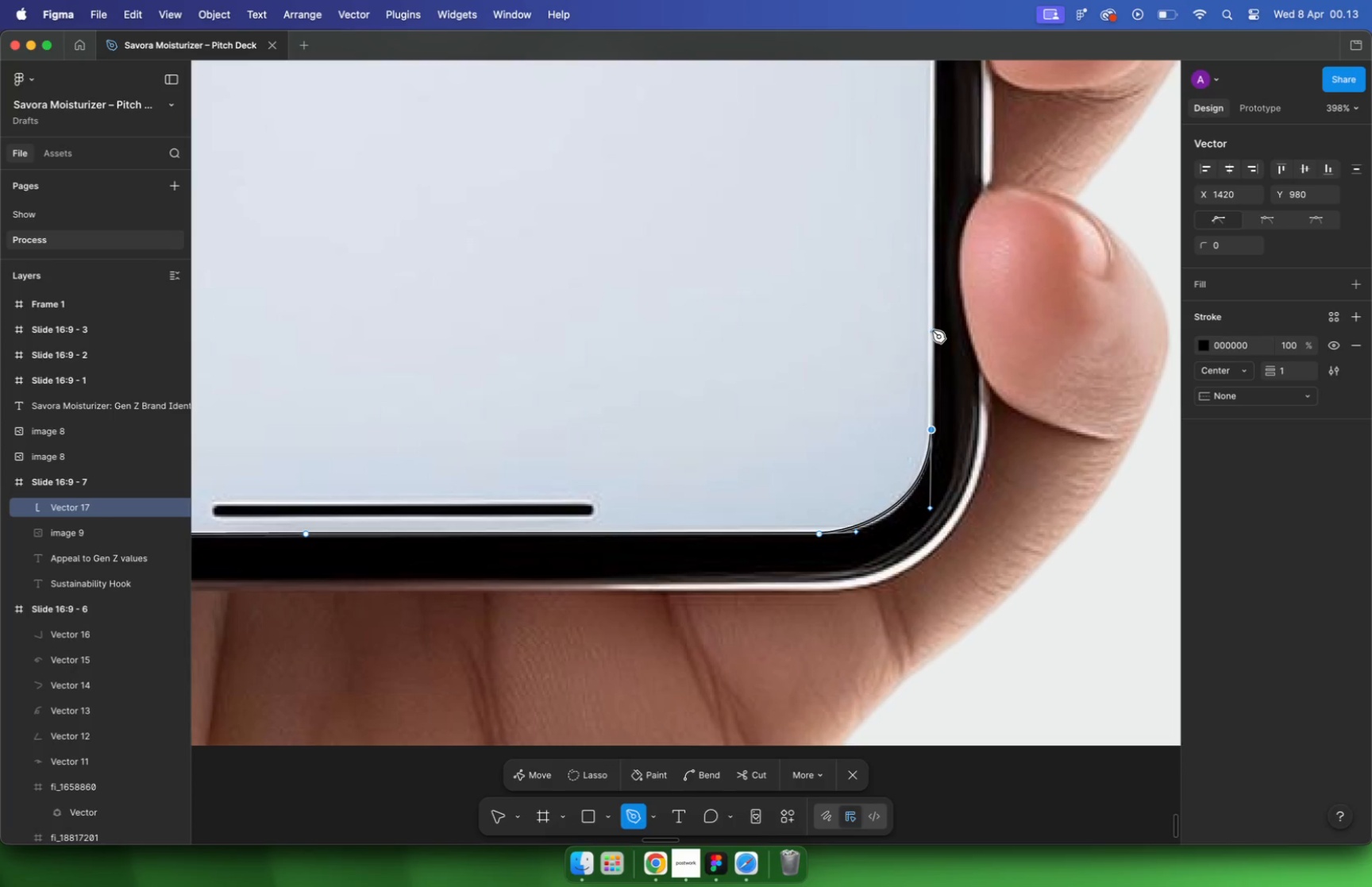 
left_click_drag(start_coordinate=[931, 429], to_coordinate=[930, 321])
 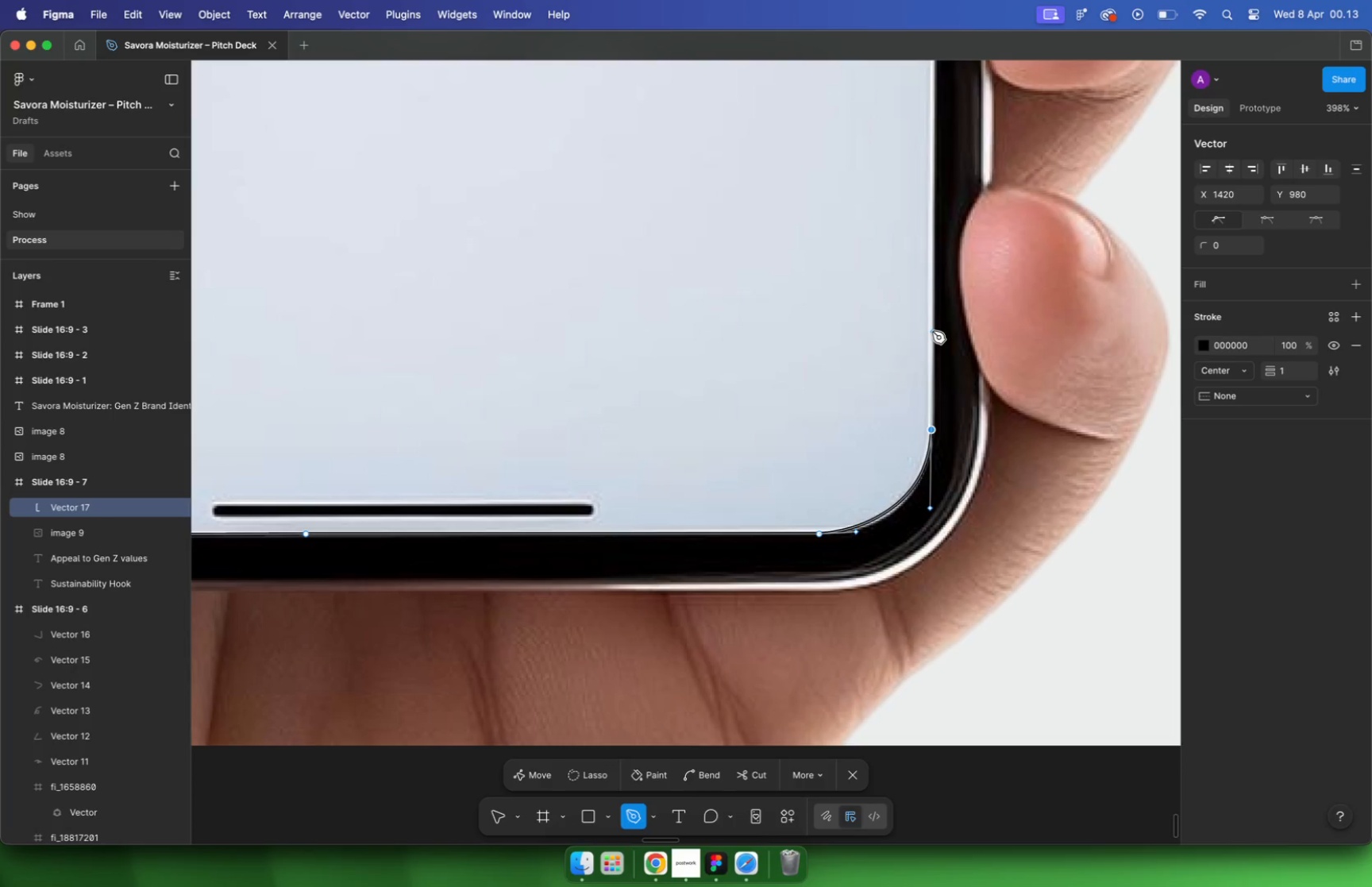 
hold_key(key=CommandLeft, duration=1.95)
scroll: coordinate [938, 337], scroll_direction: down, amount: 32.0
 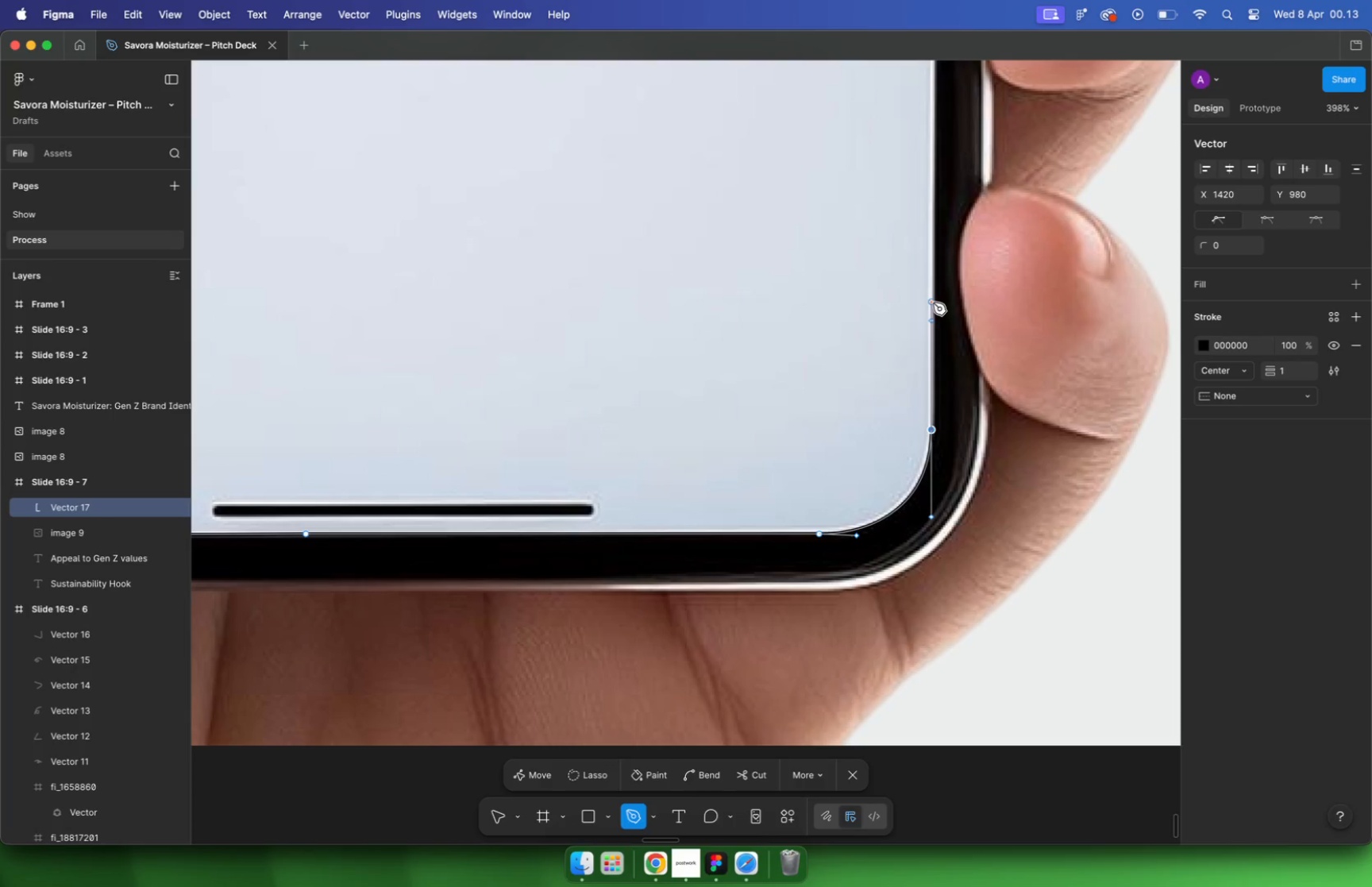 
scroll: coordinate [942, 192], scroll_direction: up, amount: 13.0
 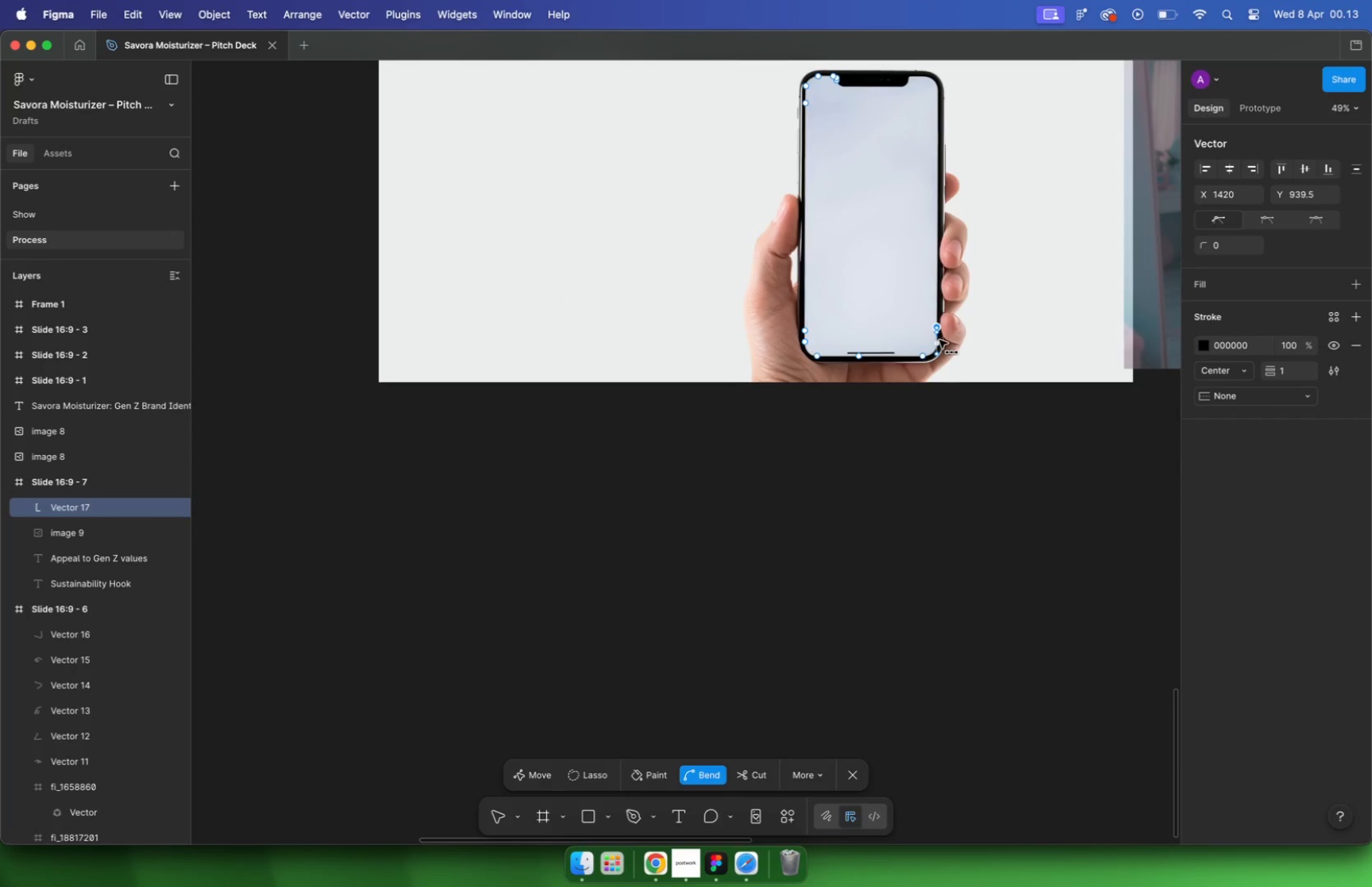 
hold_key(key=CommandLeft, duration=1.05)
scroll: coordinate [921, 238], scroll_direction: none, amount: 0.0
 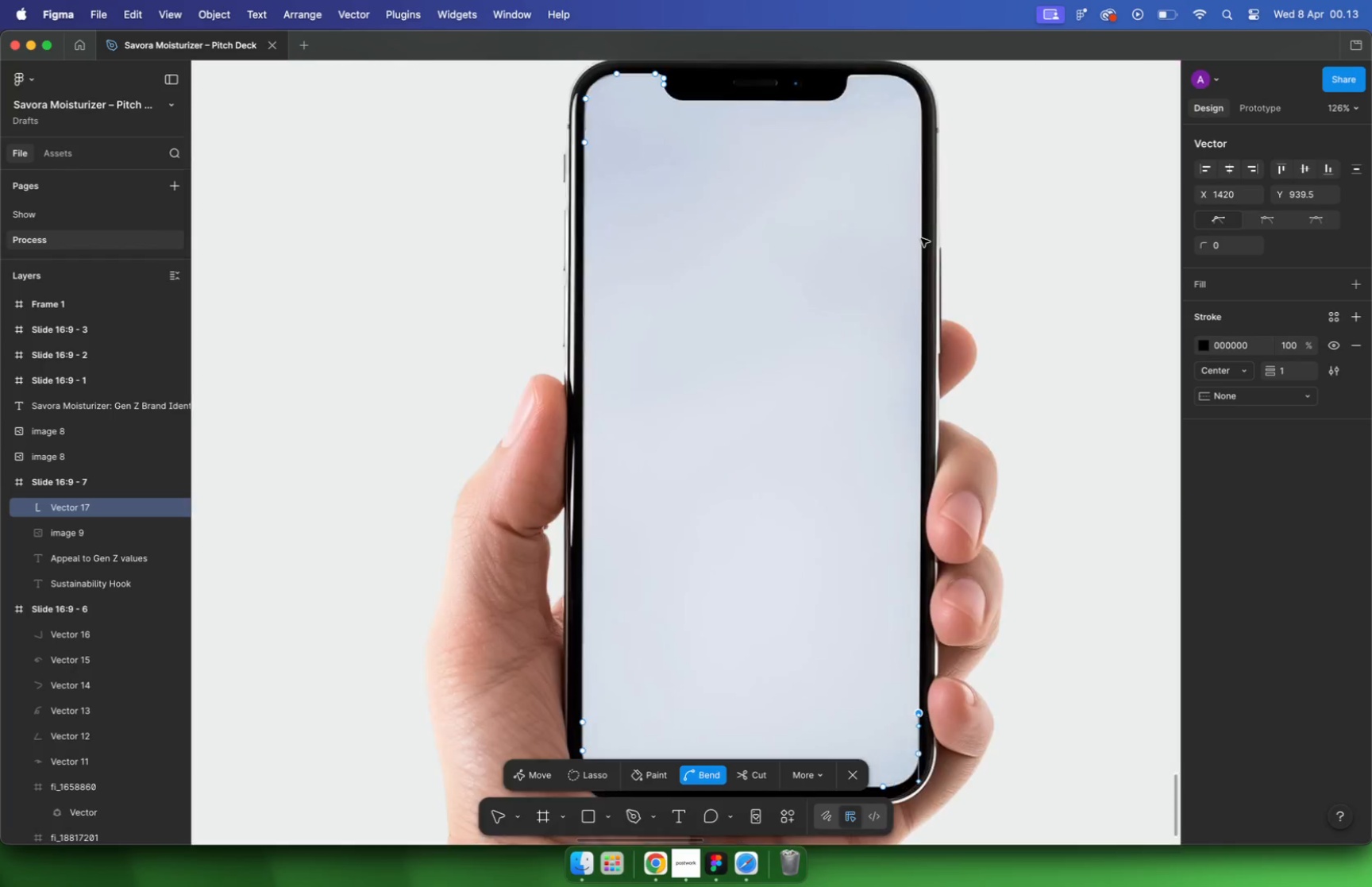 
left_click([922, 229])
 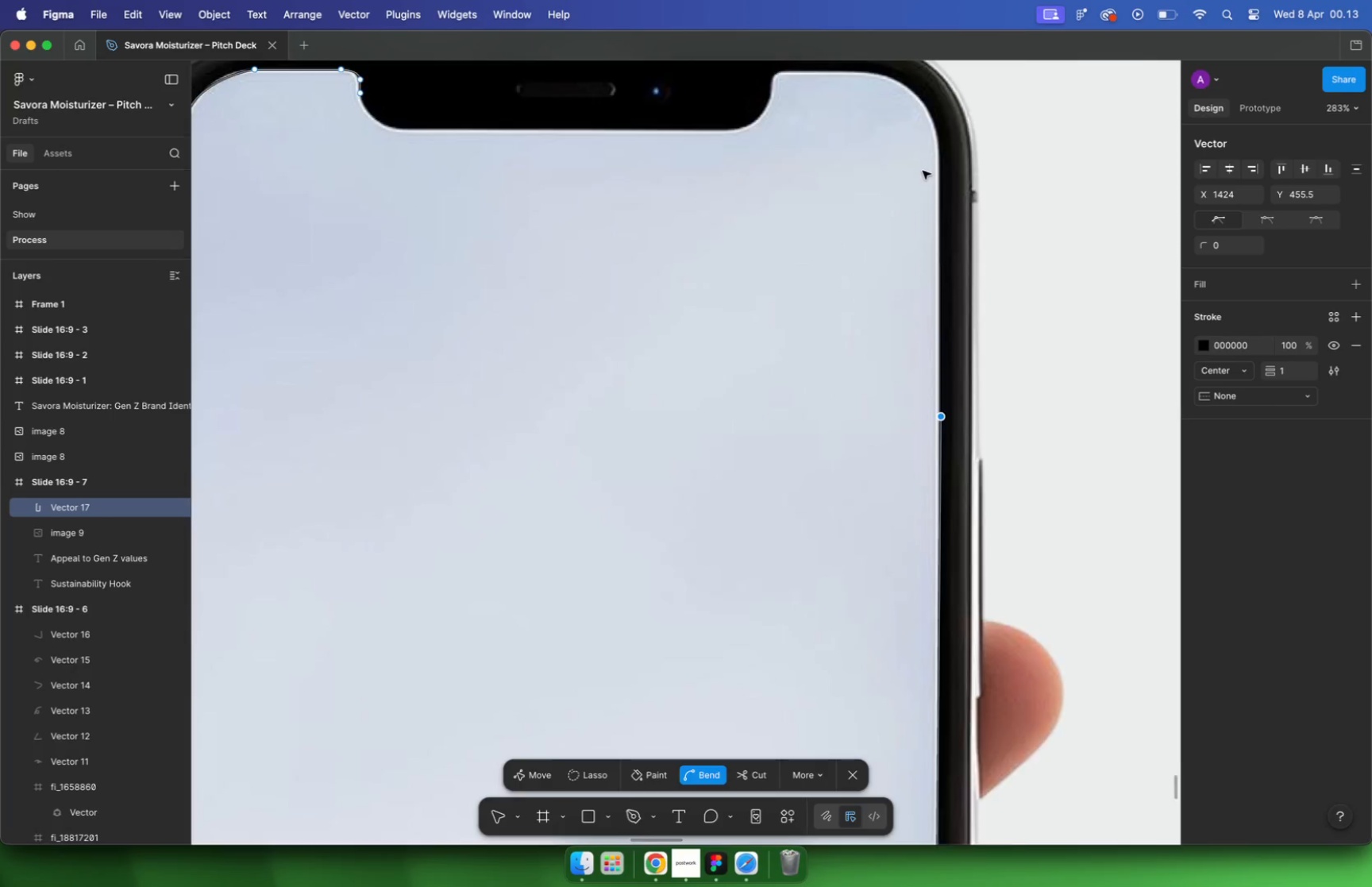 
hold_key(key=CommandLeft, duration=1.21)
scroll: coordinate [923, 171], scroll_direction: up, amount: 23.0
 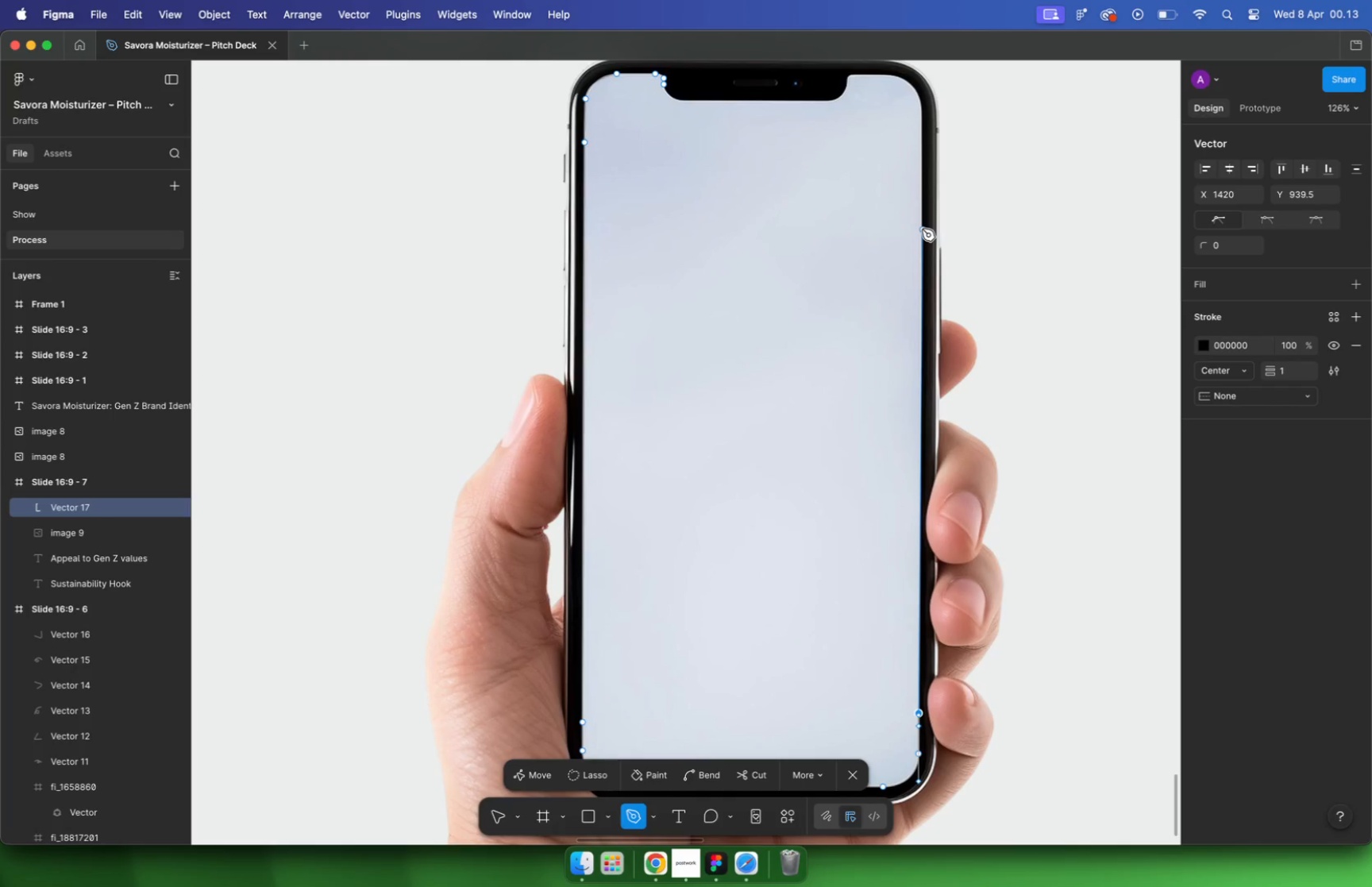 
hold_key(key=CommandLeft, duration=1.22)
scroll: coordinate [980, 237], scroll_direction: up, amount: 9.0
 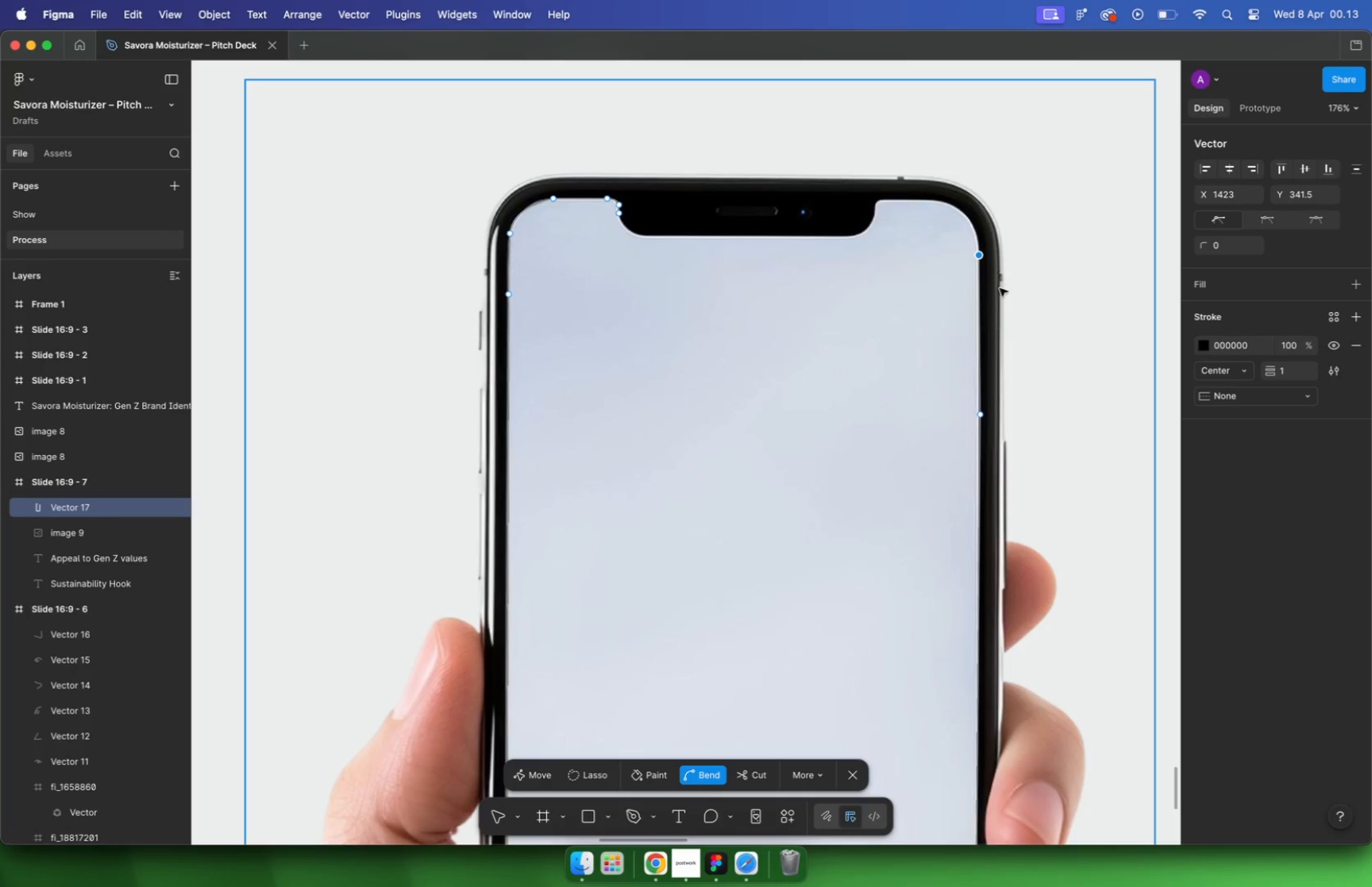 
left_click_drag(start_coordinate=[862, 149], to_coordinate=[751, 120])
 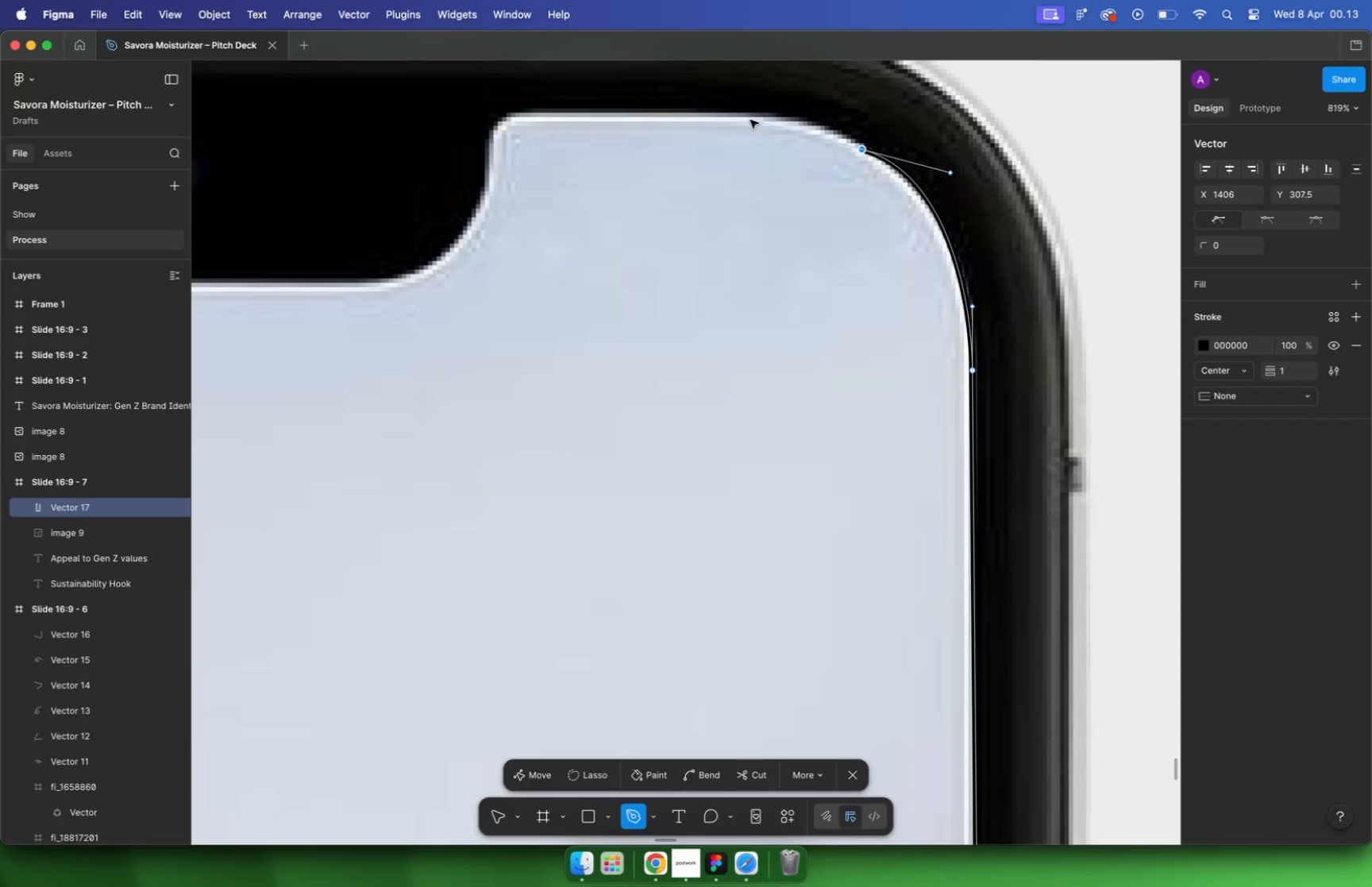 
key(Meta+CommandLeft)
 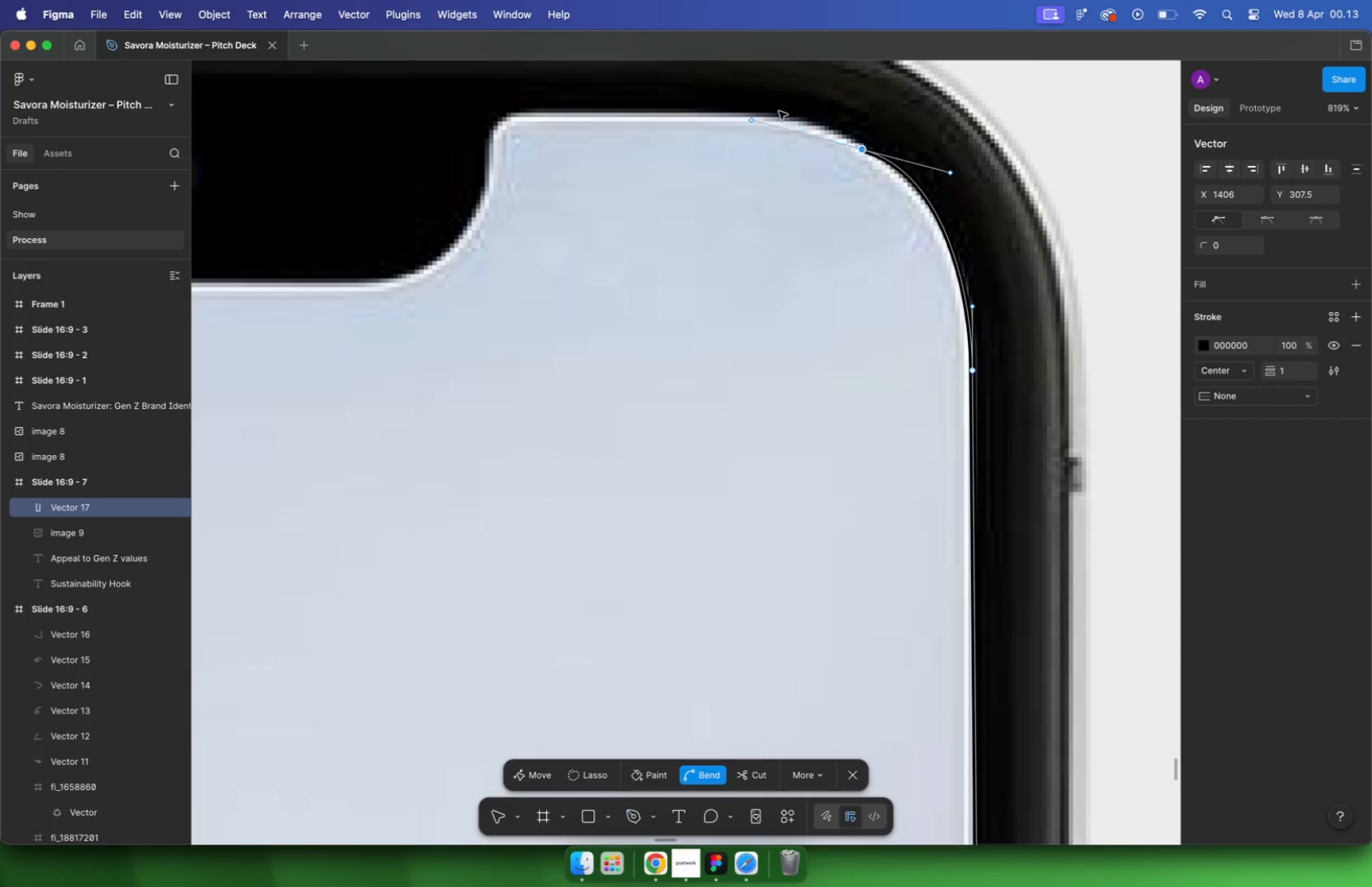 
key(Meta+Z)
 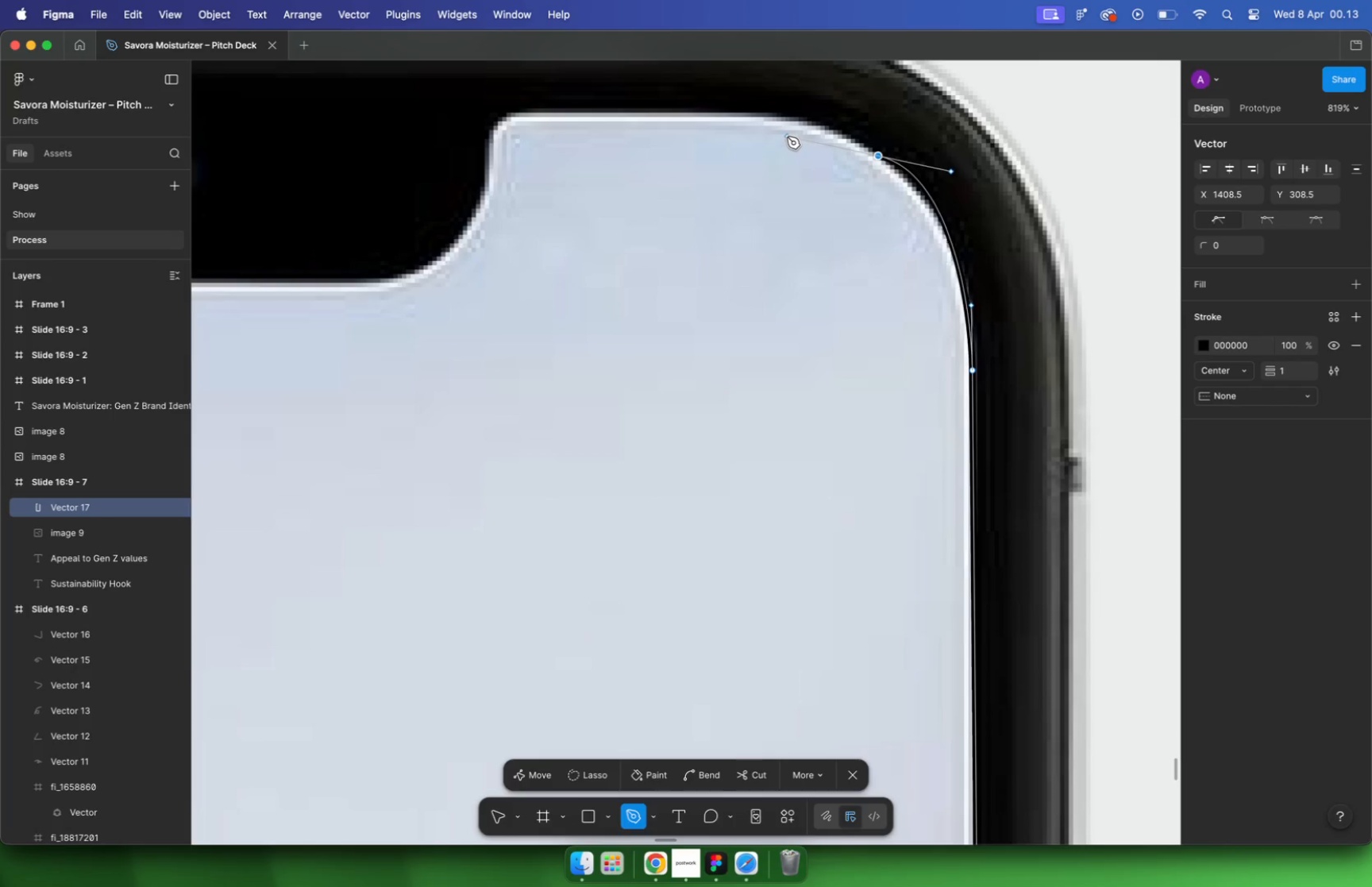 
left_click_drag(start_coordinate=[879, 155], to_coordinate=[800, 147])
 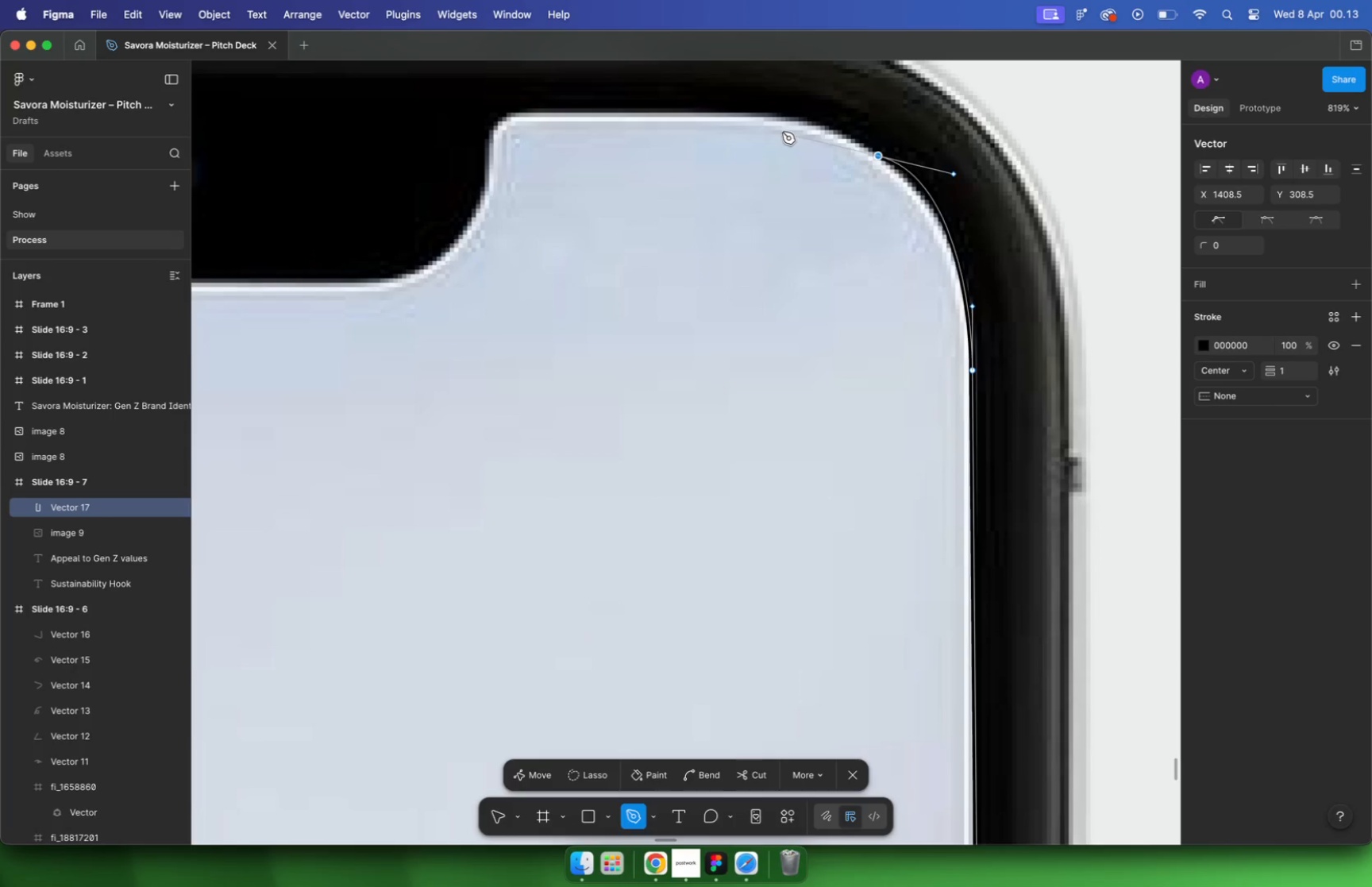 
key(Meta+CommandLeft)
 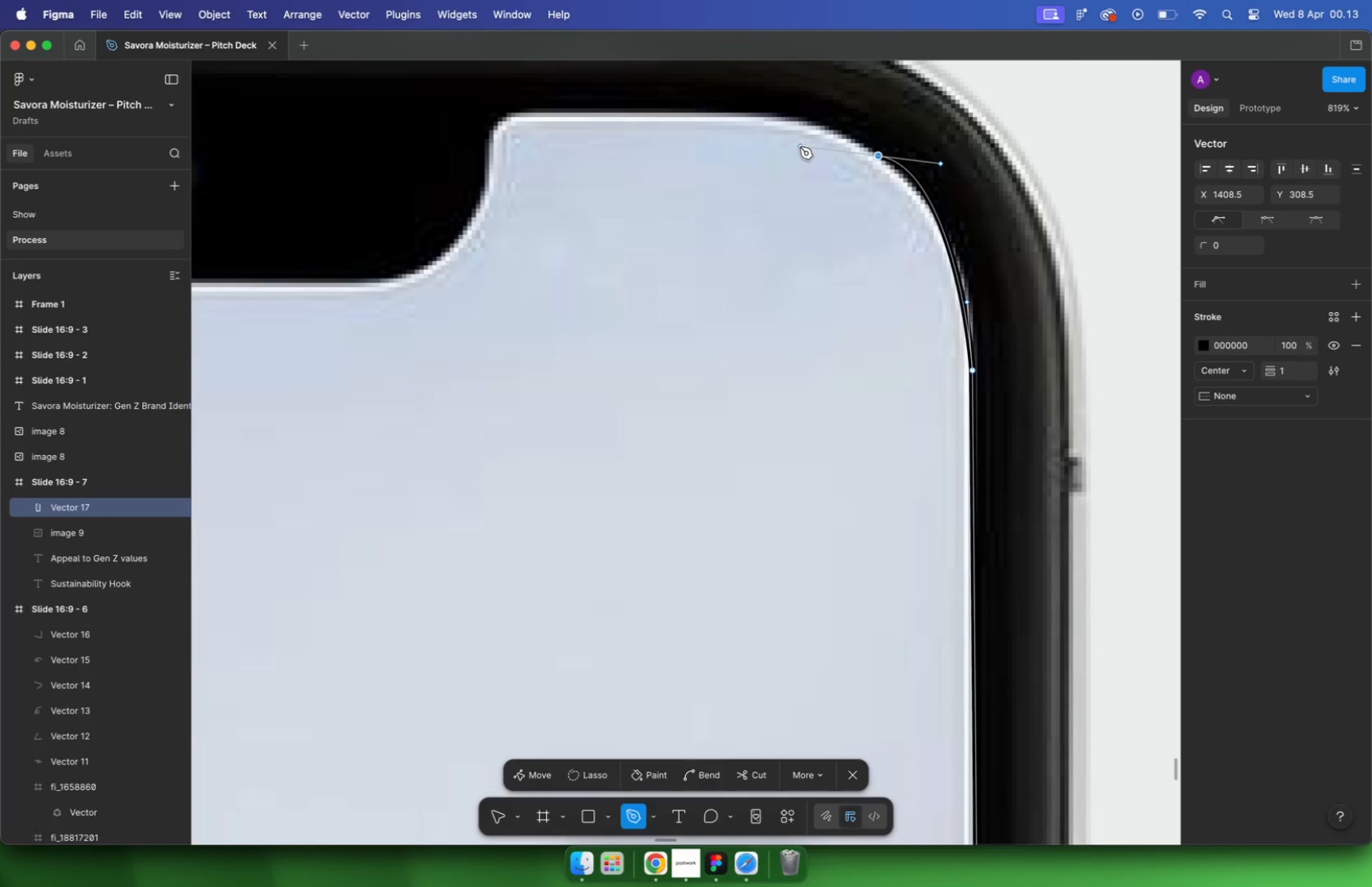 
key(Meta+Z)
 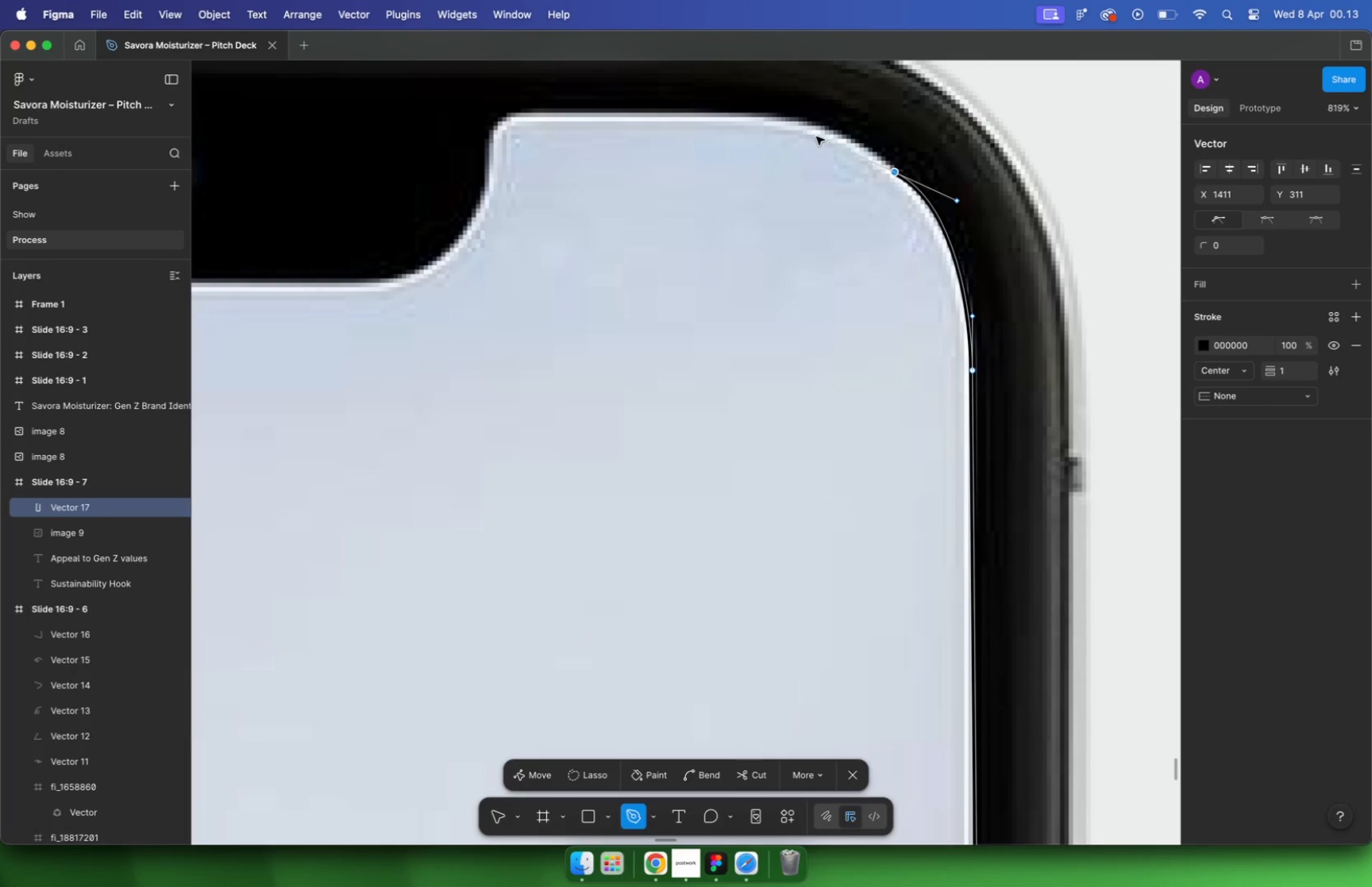 
left_click_drag(start_coordinate=[896, 171], to_coordinate=[816, 137])
 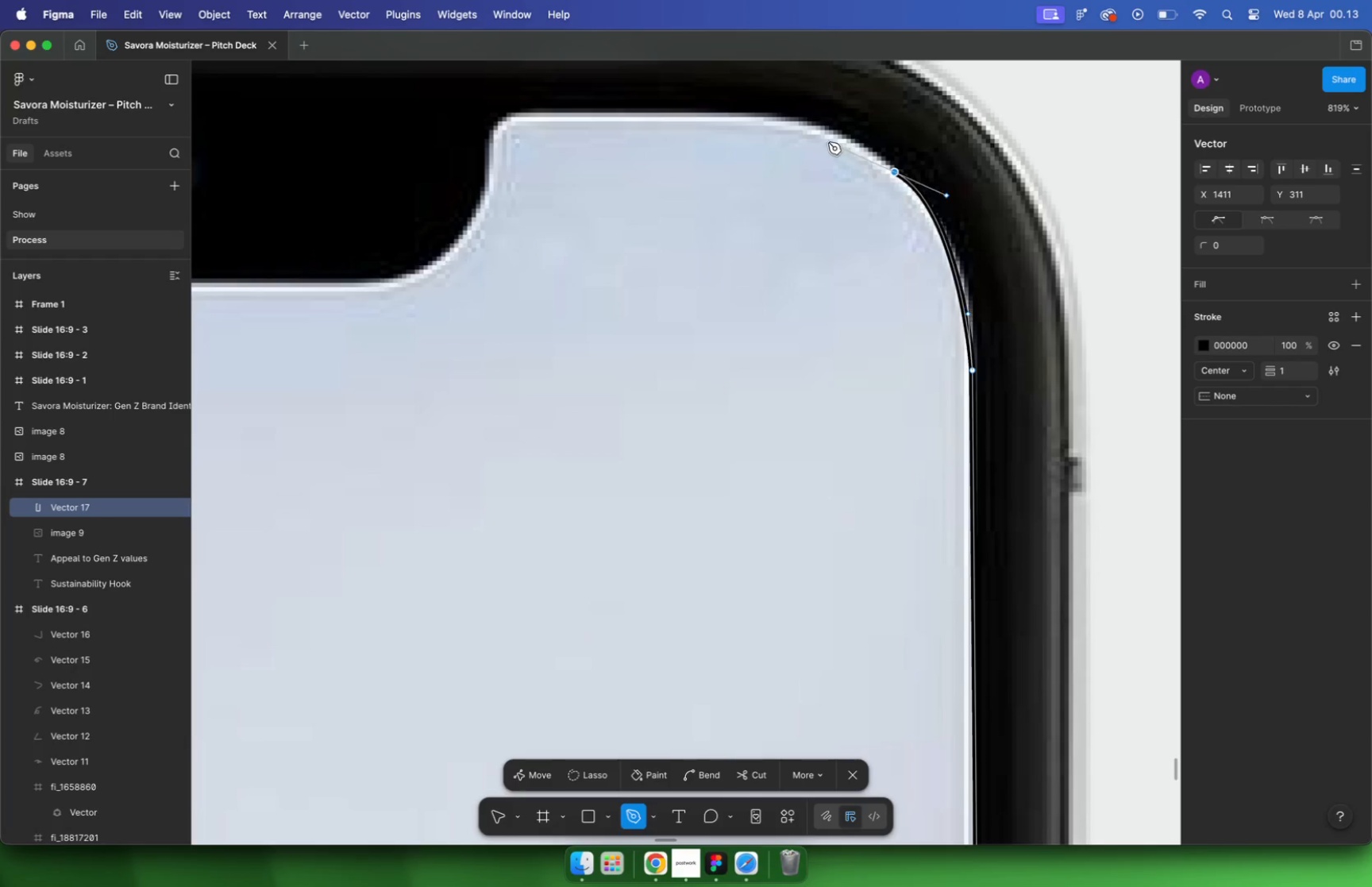 
left_click_drag(start_coordinate=[731, 117], to_coordinate=[641, 132])
 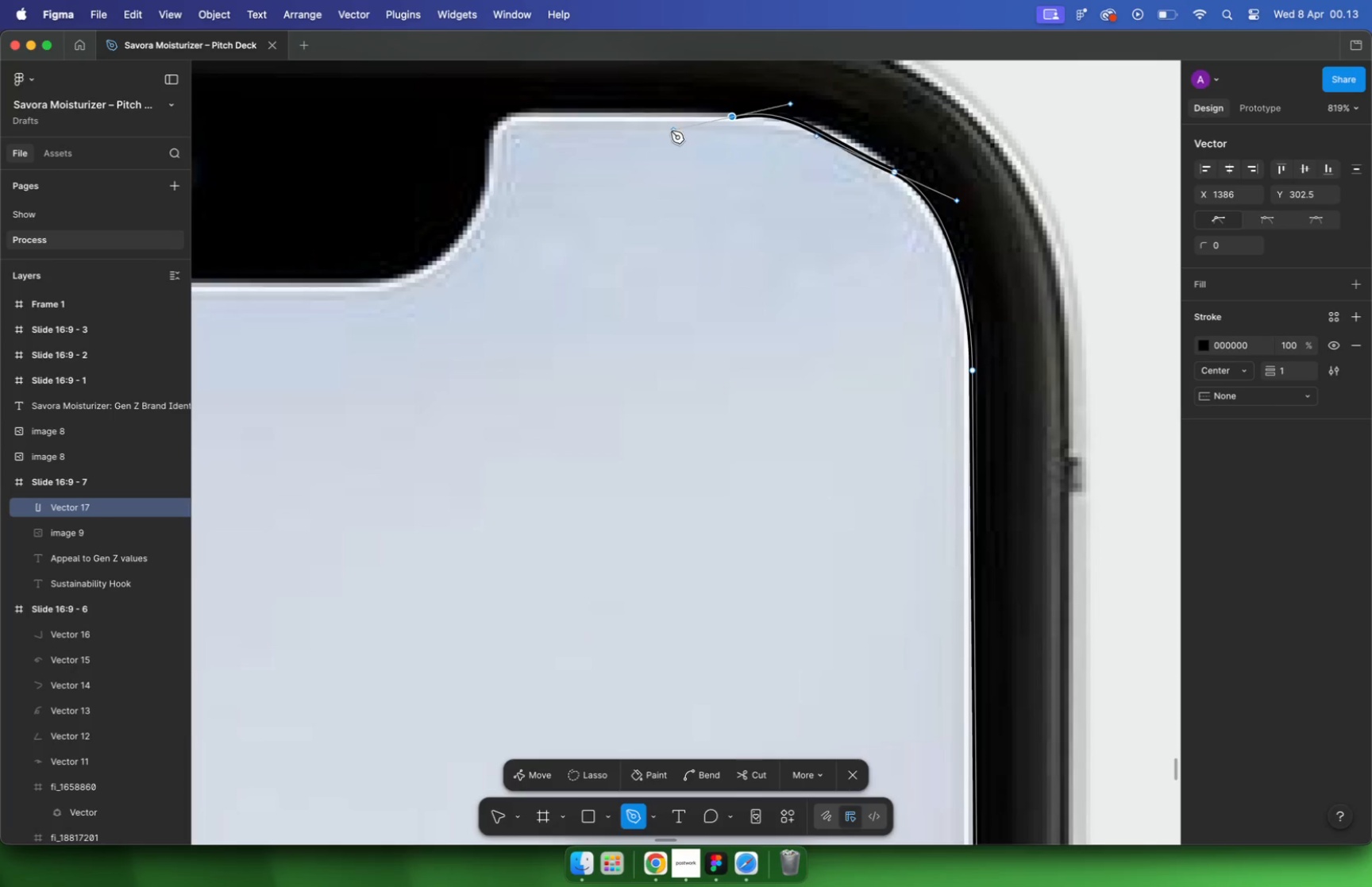 
key(Meta+CommandLeft)
 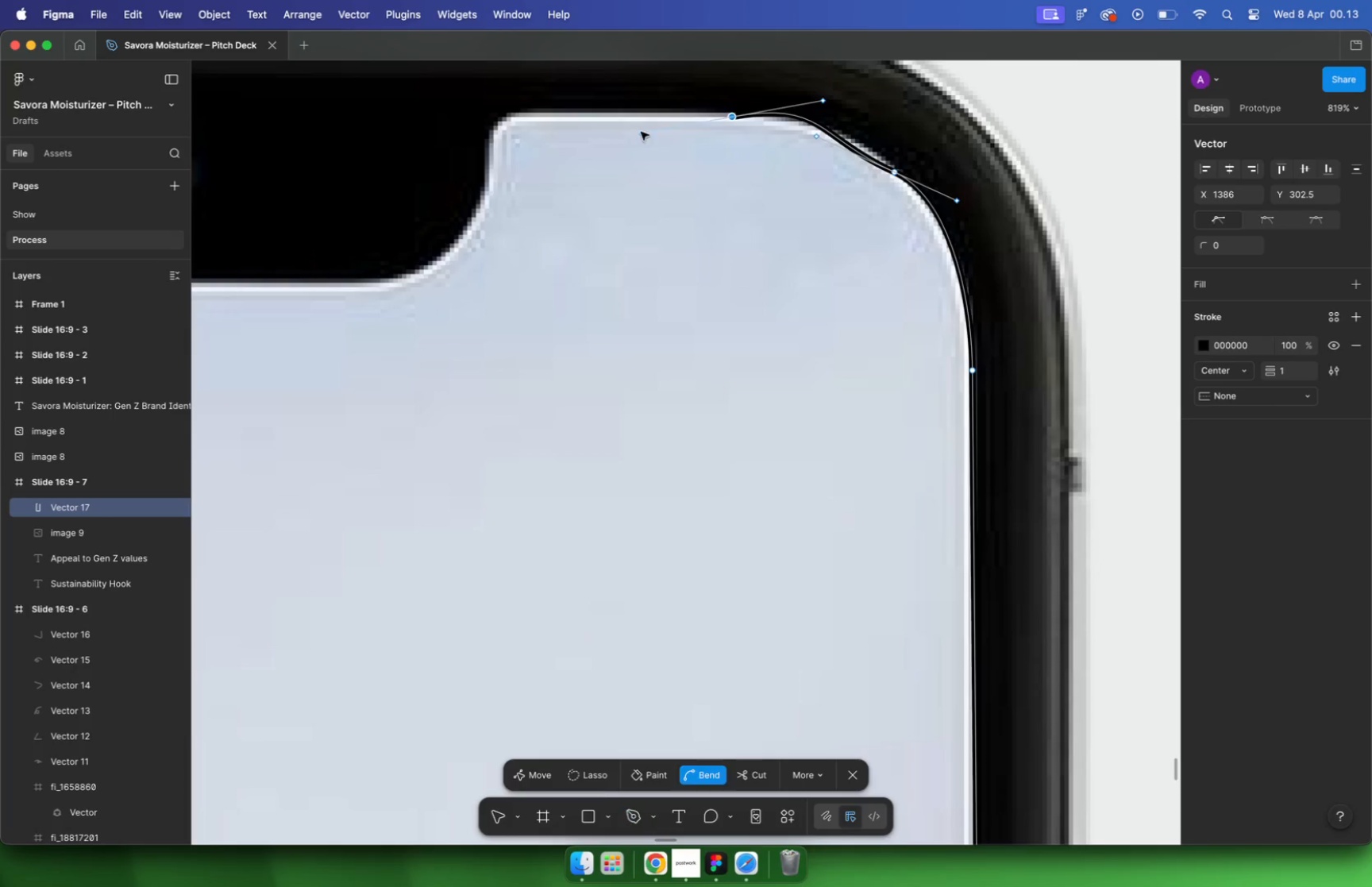 
key(Meta+Z)
 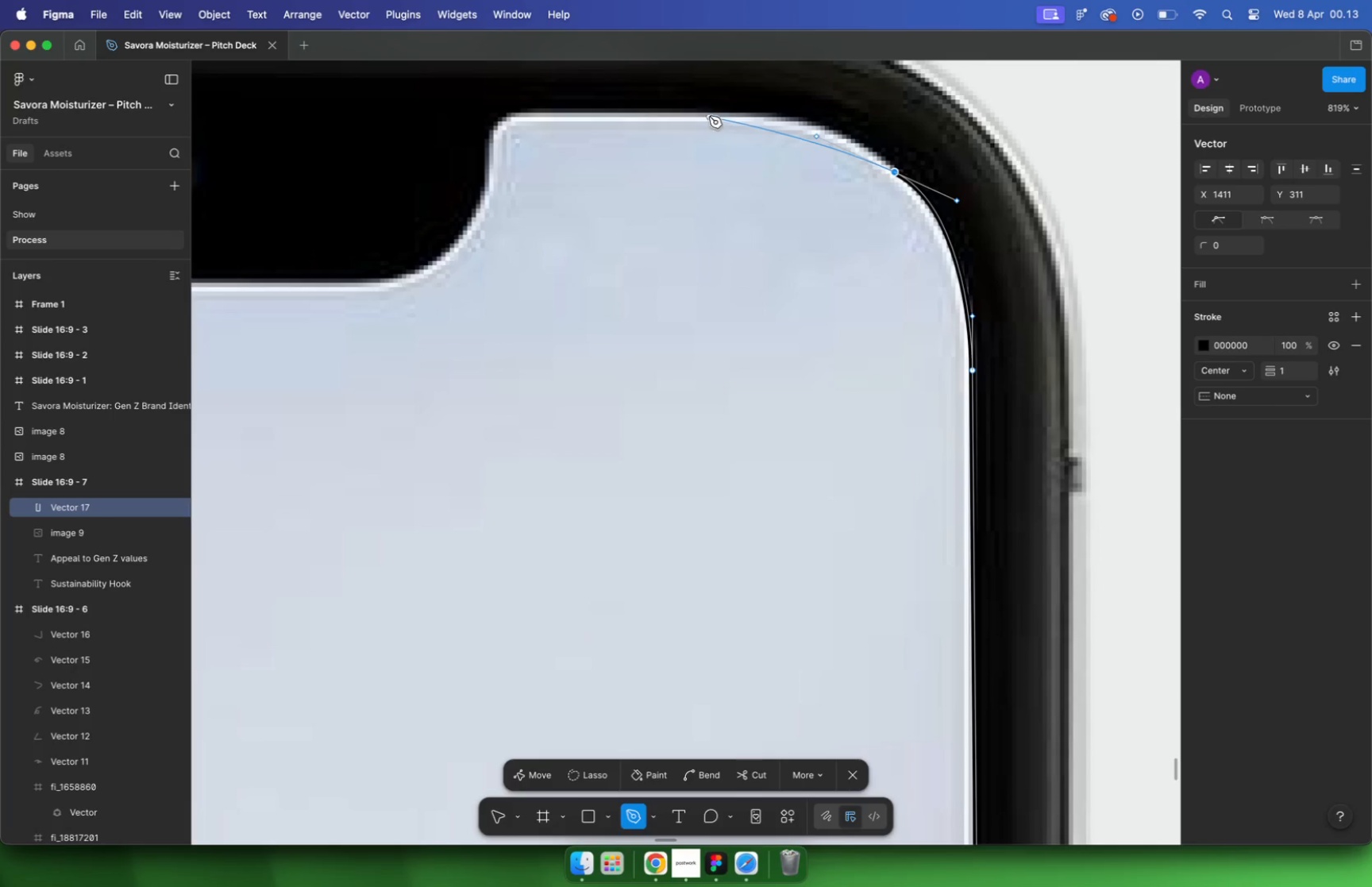 
key(Meta+CommandLeft)
 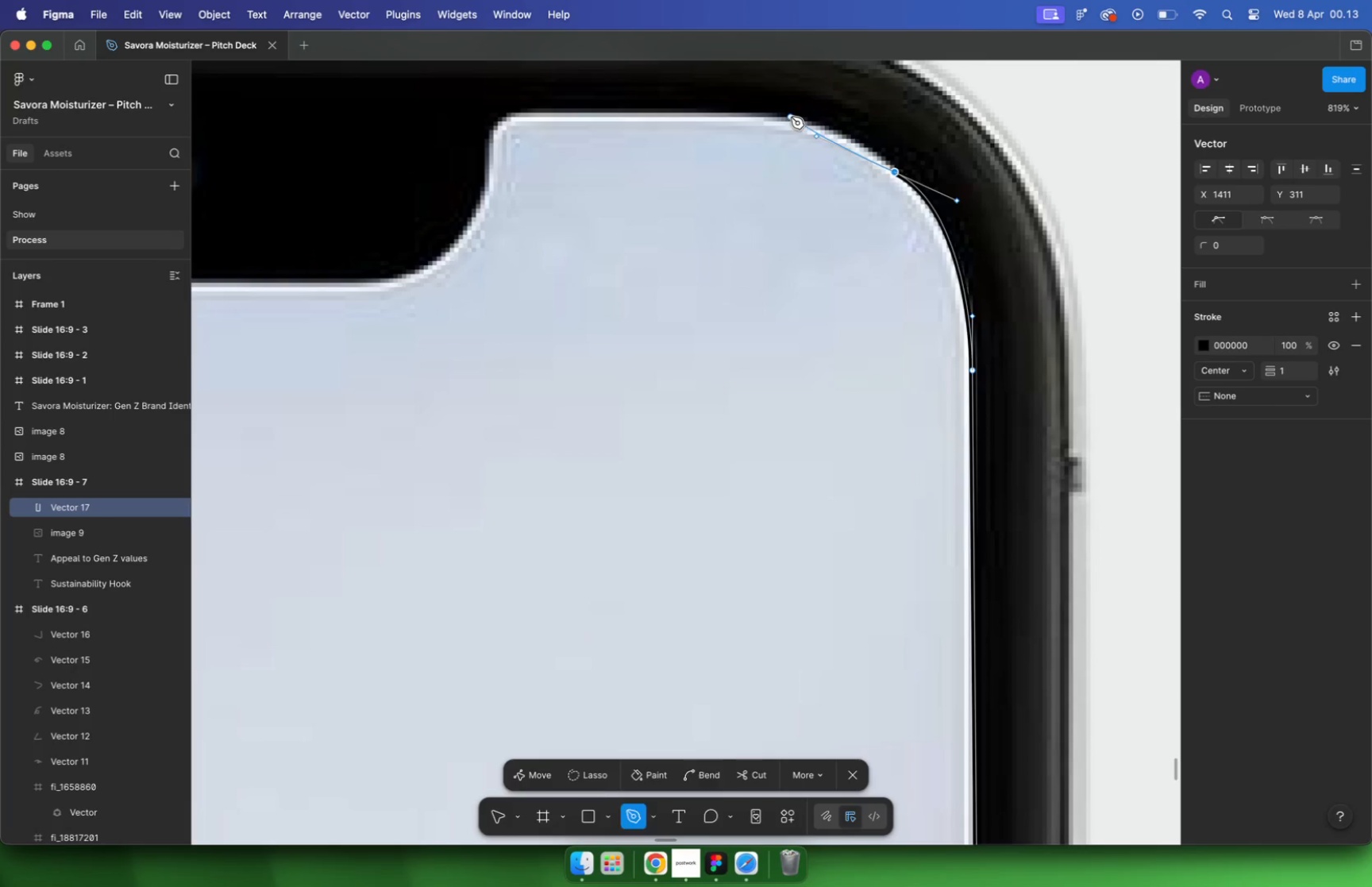 
key(Meta+Z)
 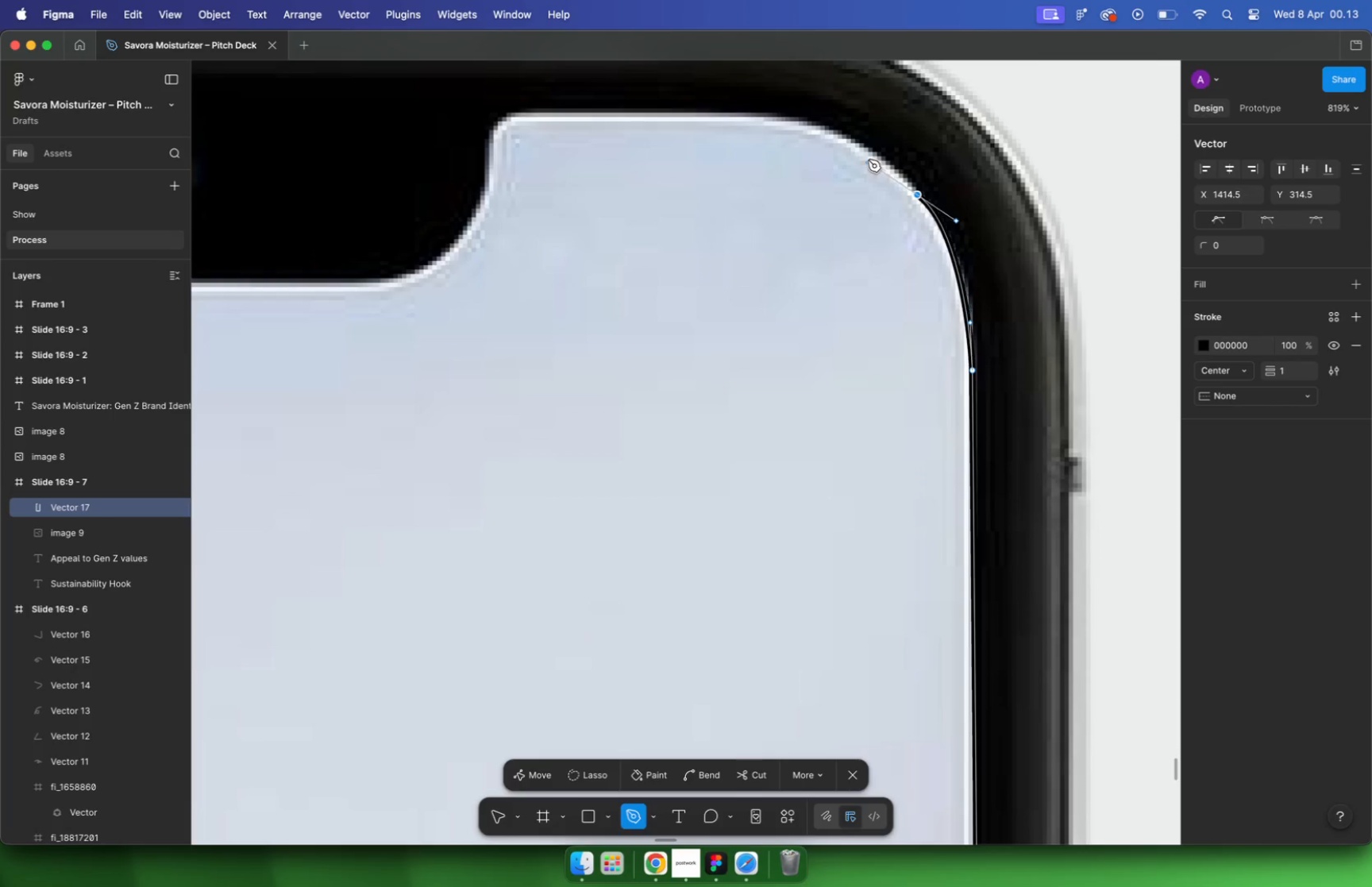 
left_click_drag(start_coordinate=[918, 193], to_coordinate=[860, 148])
 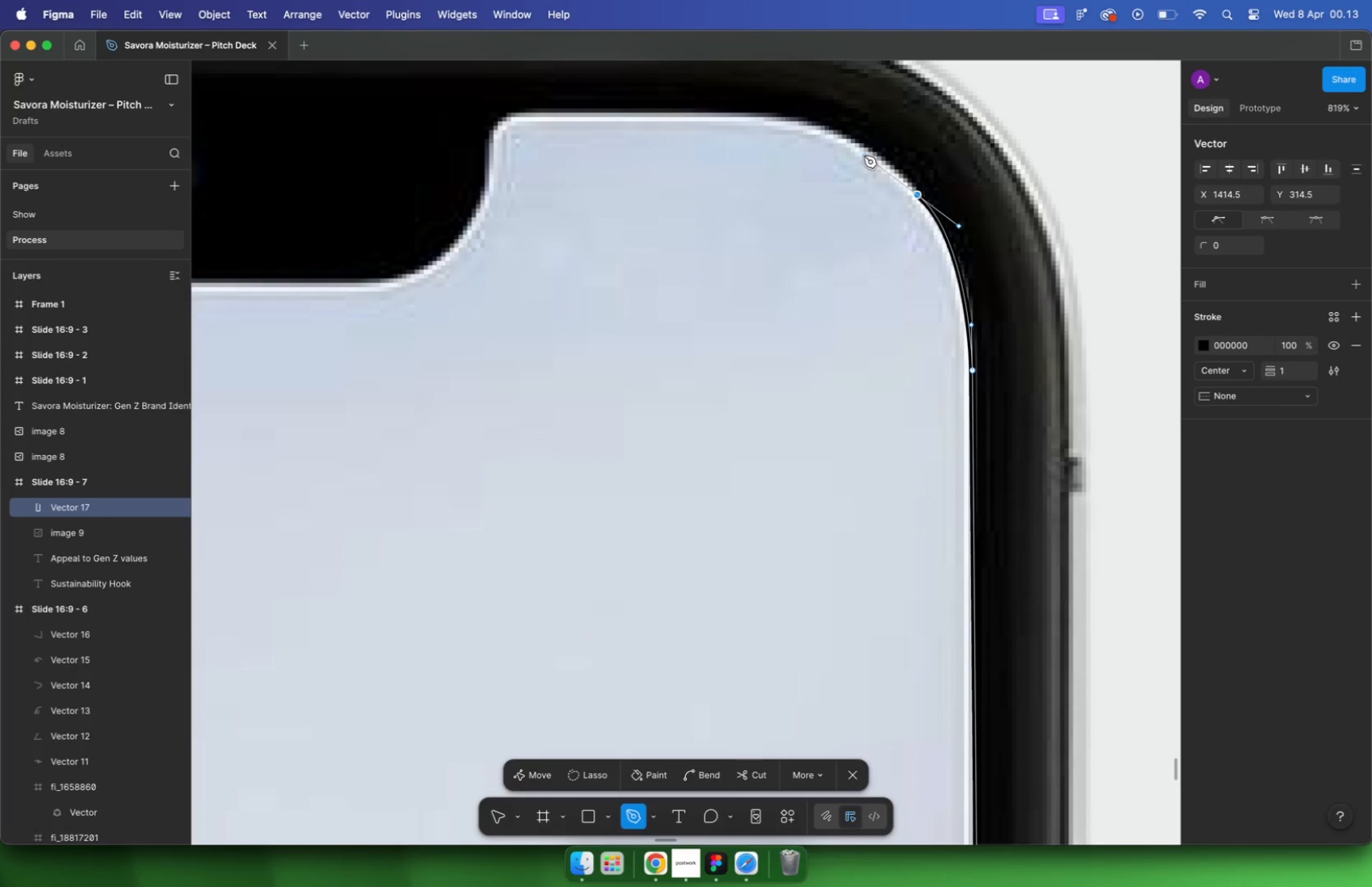 
left_click_drag(start_coordinate=[787, 121], to_coordinate=[723, 113])
 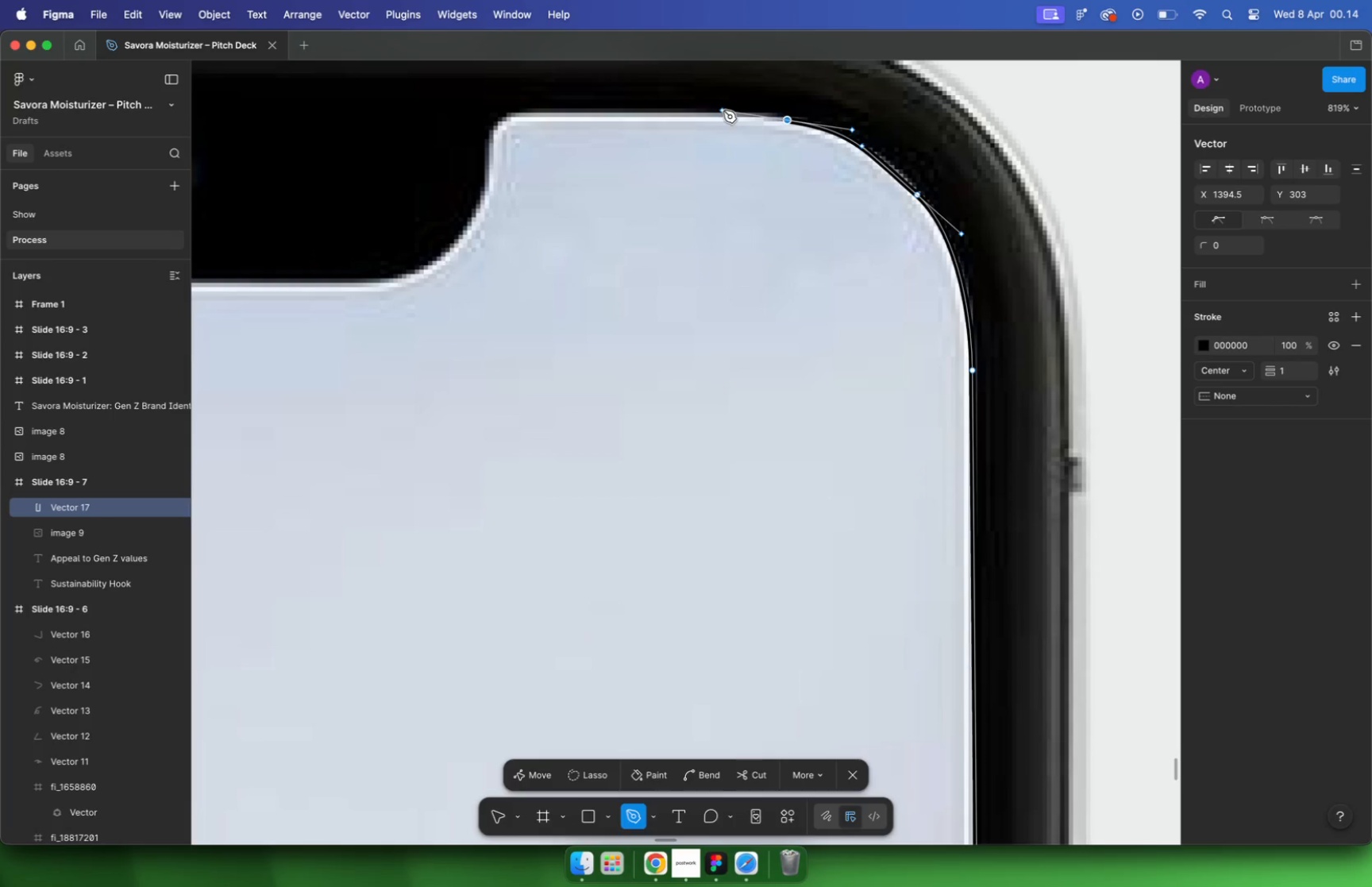 
key(Meta+CommandLeft)
 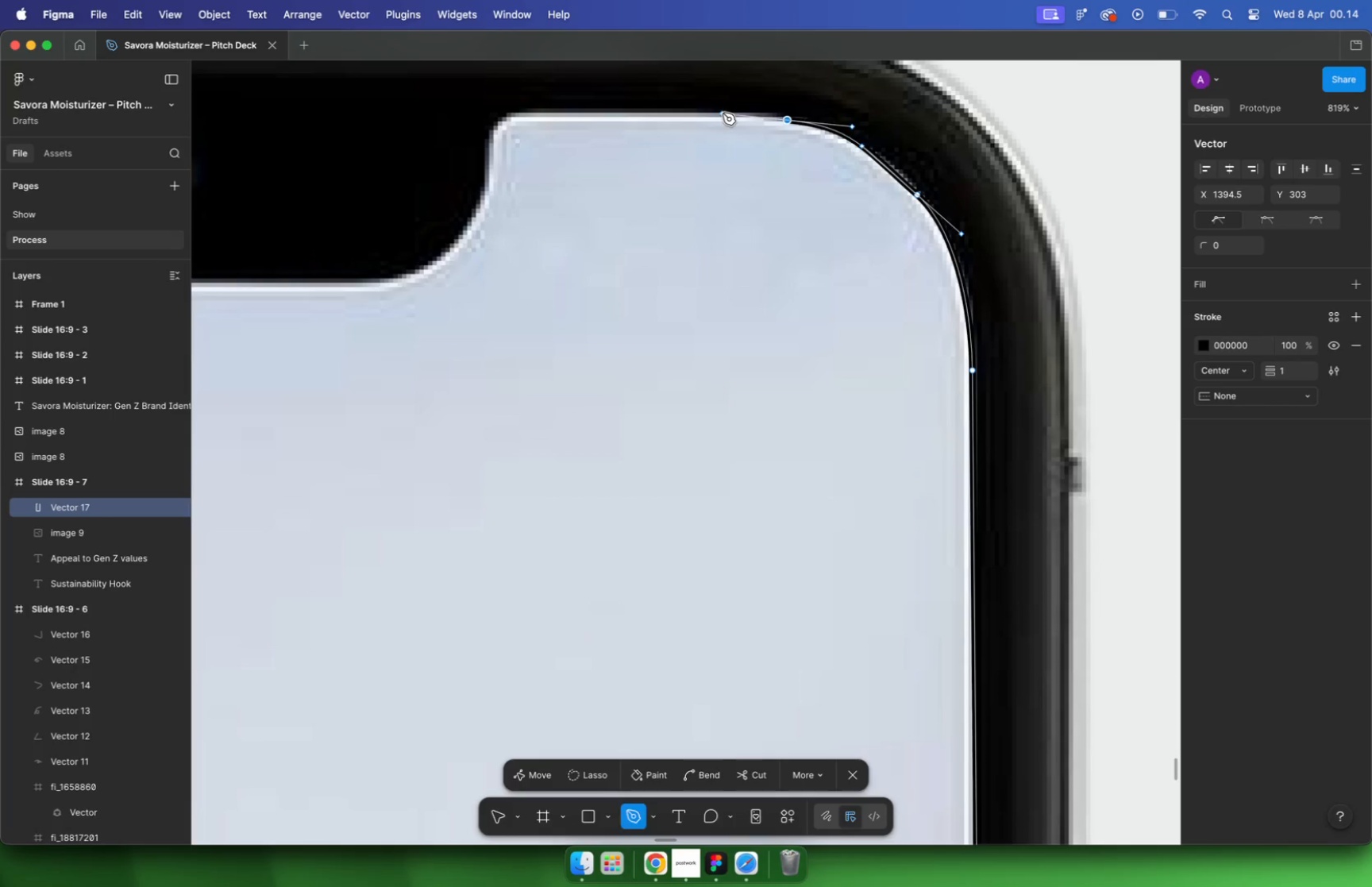 
key(Meta+Z)
 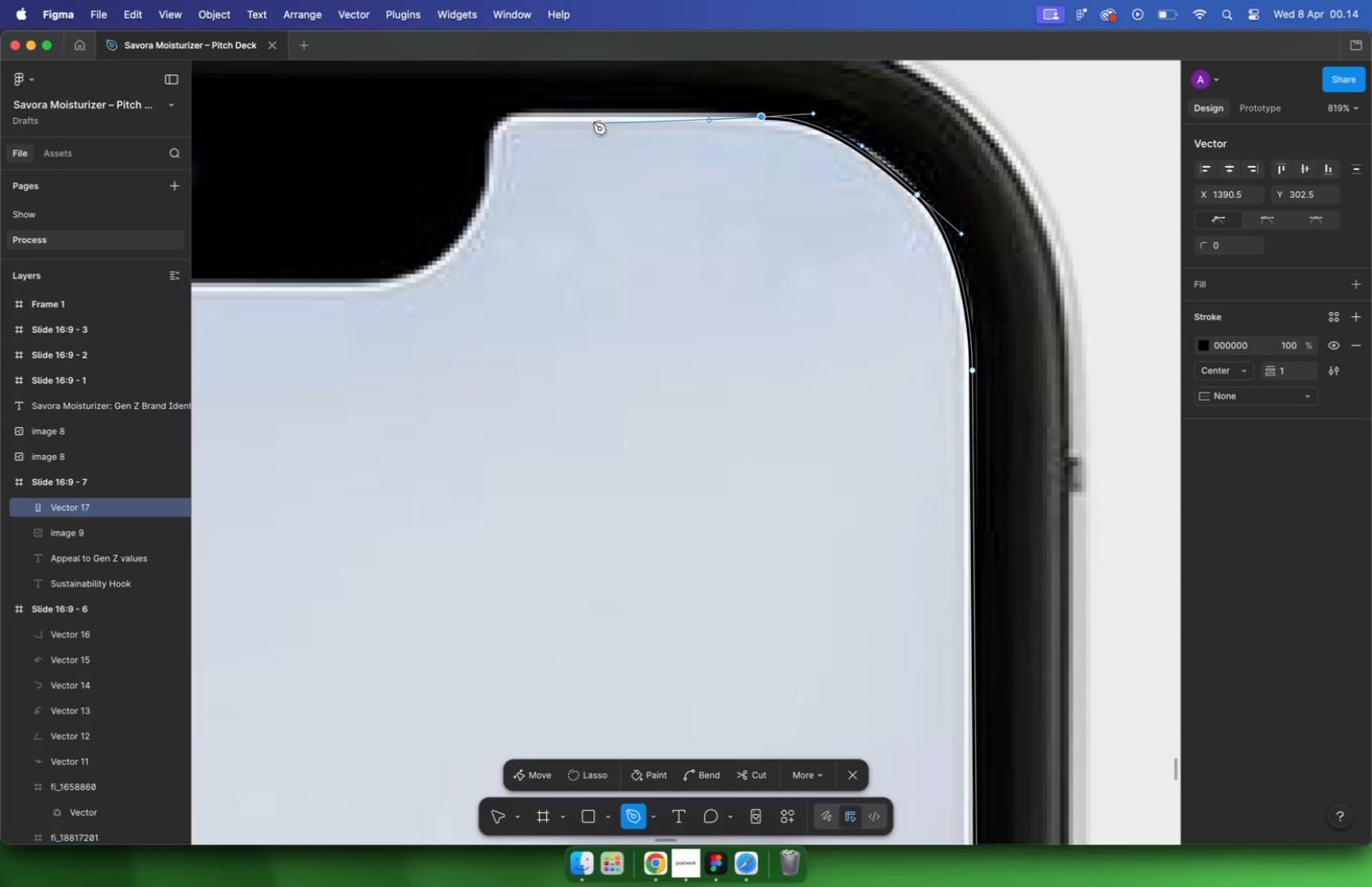 
left_click_drag(start_coordinate=[760, 118], to_coordinate=[708, 121])
 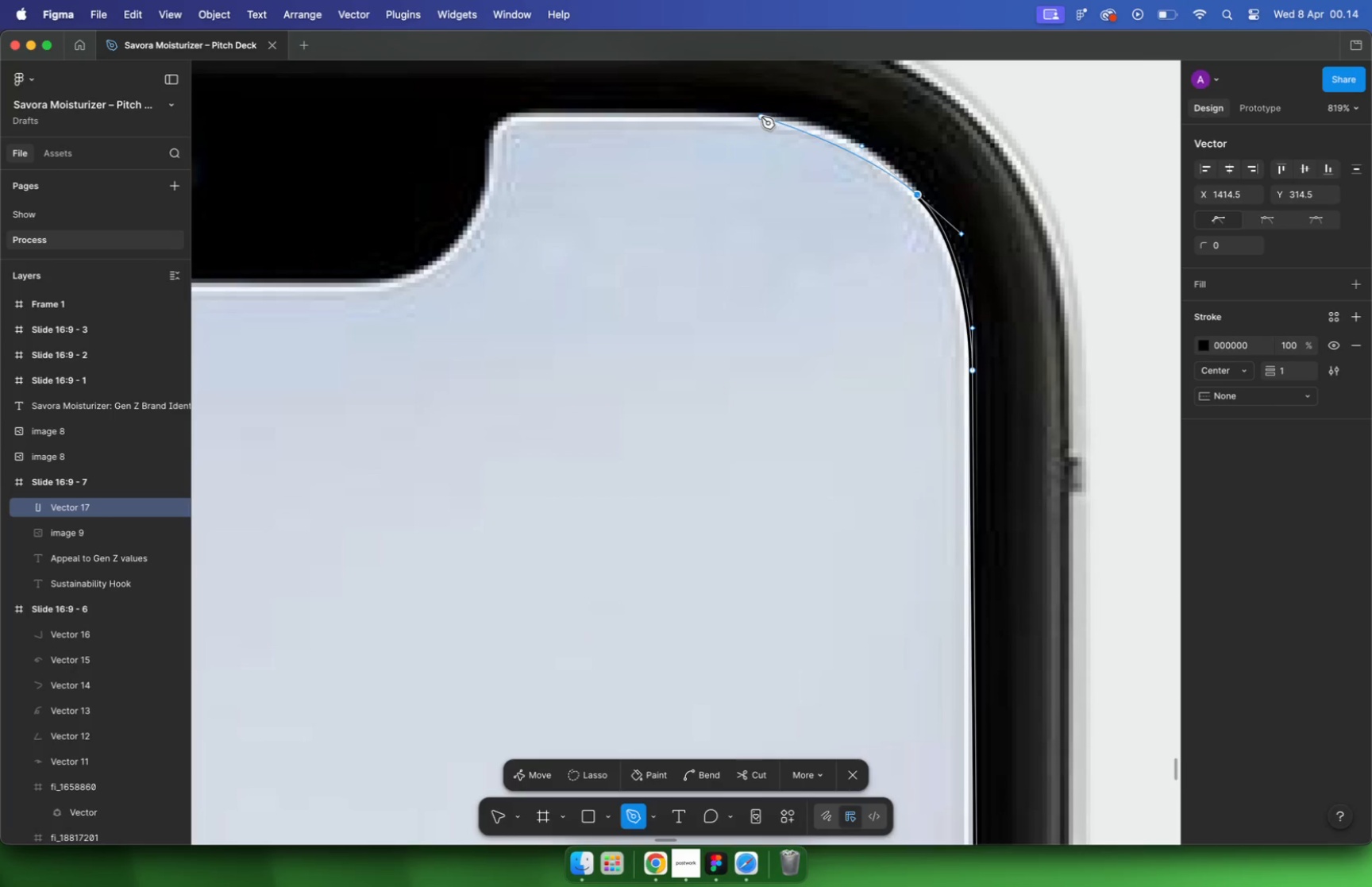 
left_click([506, 118])
 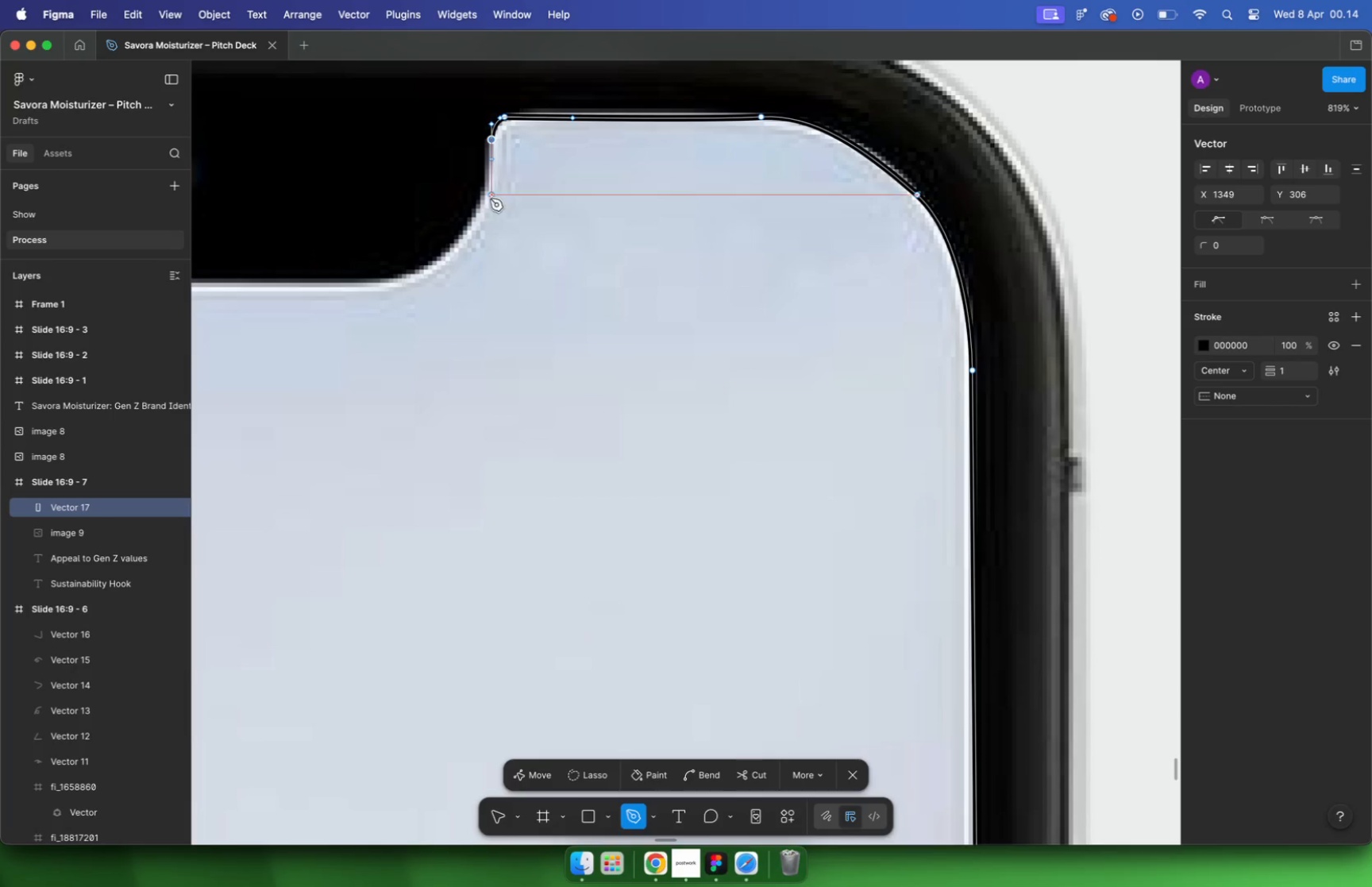 
left_click_drag(start_coordinate=[490, 140], to_coordinate=[489, 157])
 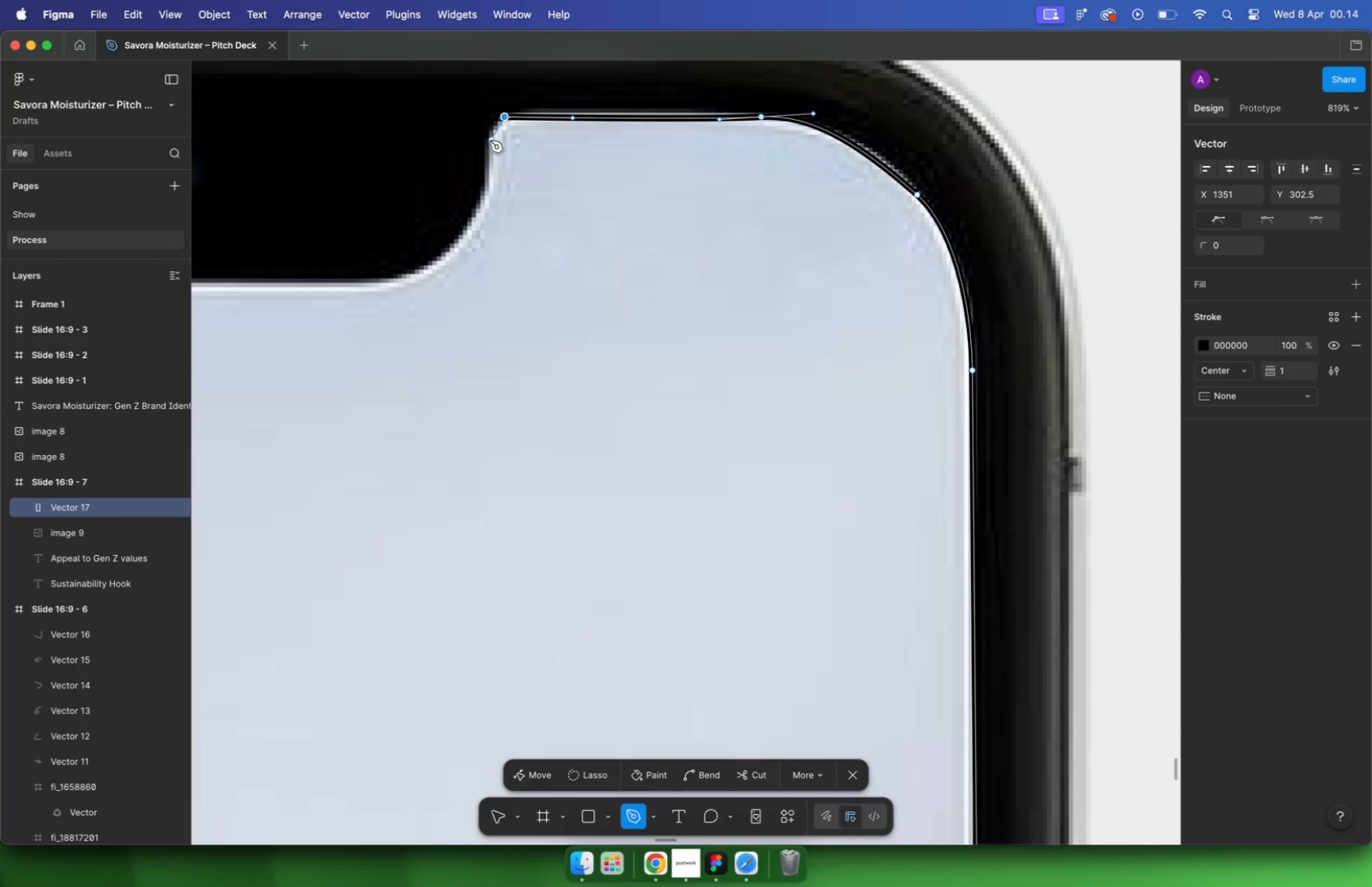 
left_click_drag(start_coordinate=[407, 277], to_coordinate=[354, 291])
 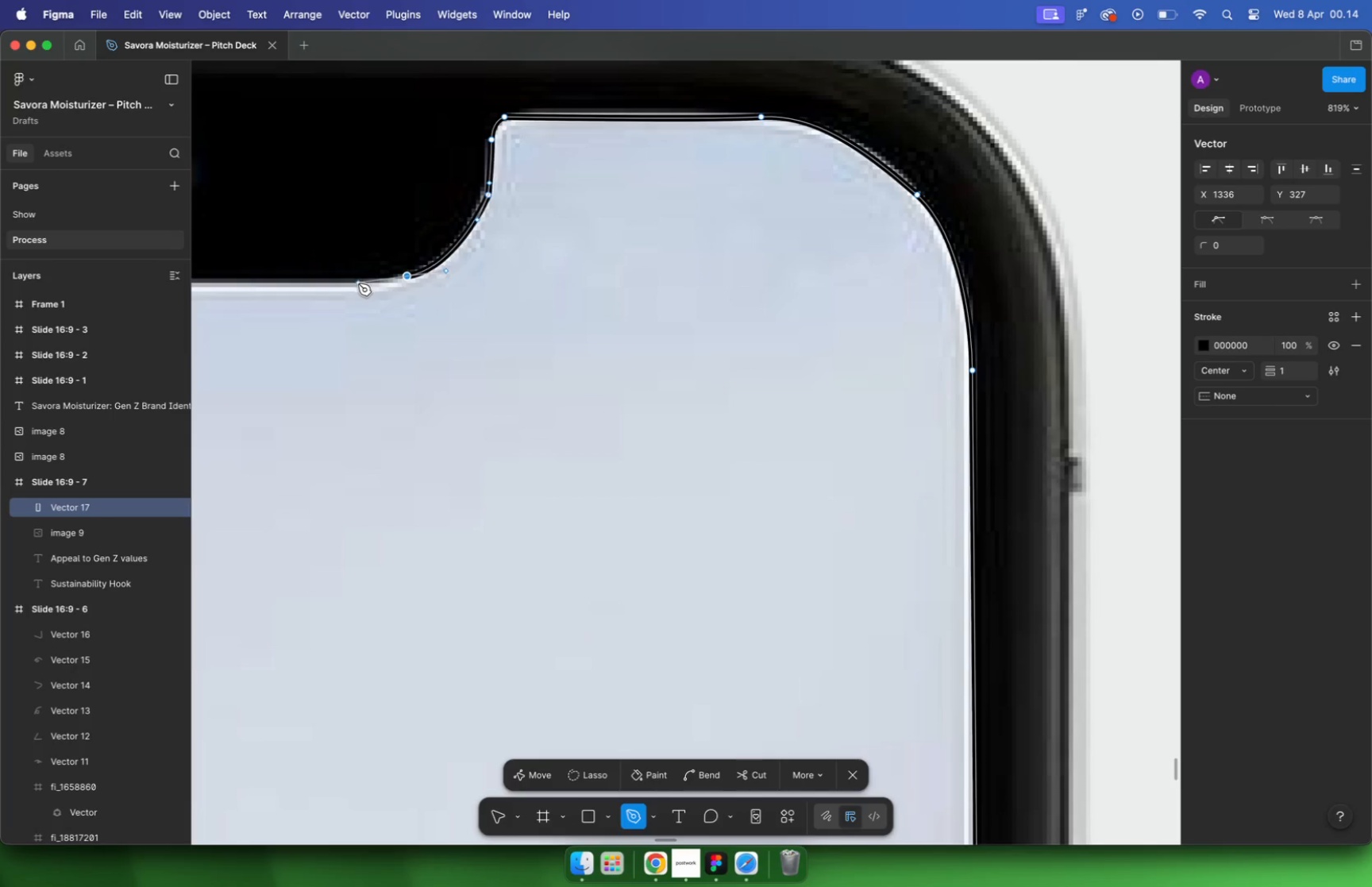 
hold_key(key=CommandLeft, duration=2.03)
scroll: coordinate [611, 249], scroll_direction: down, amount: 8.0
 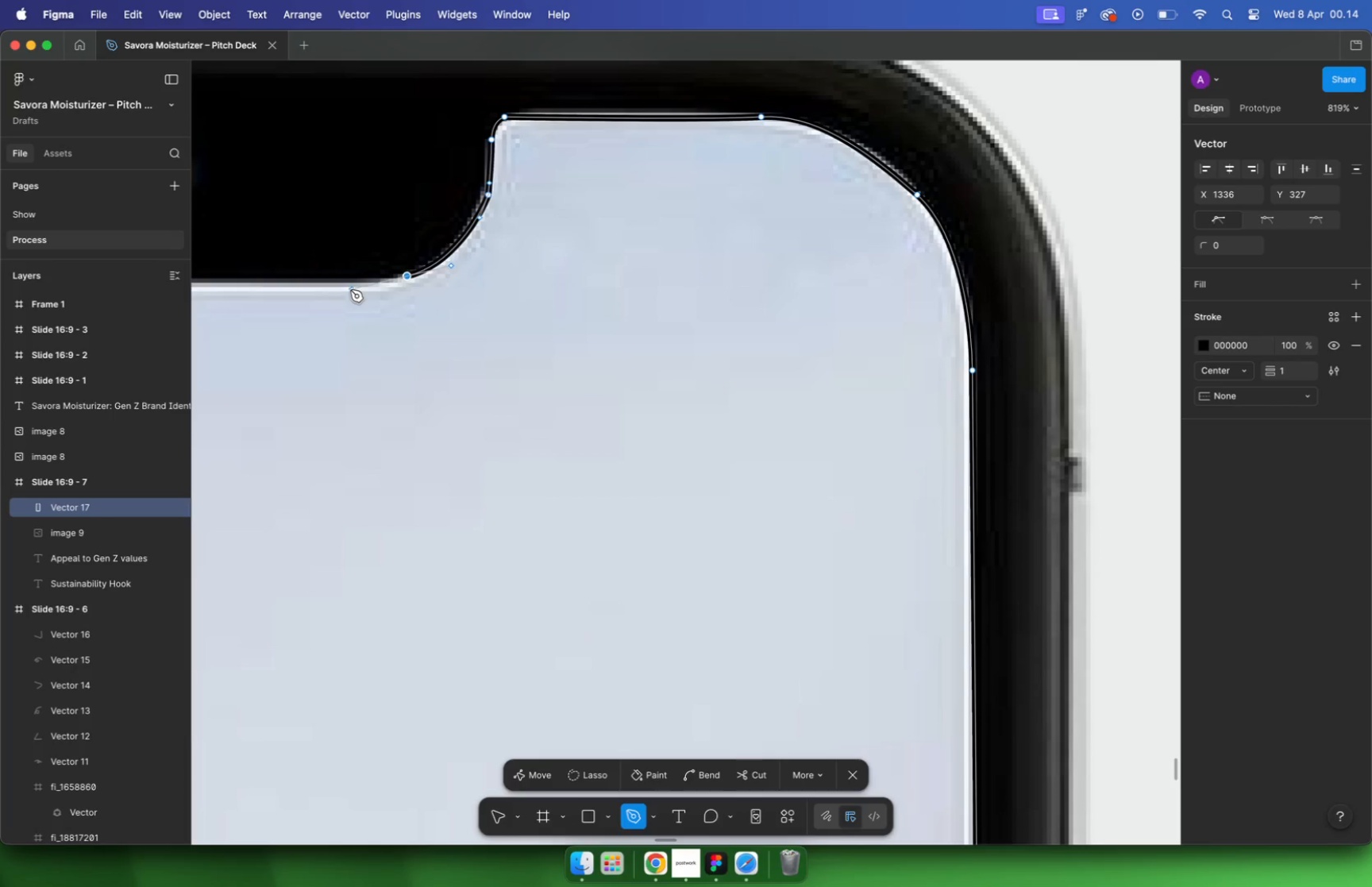 
scroll: coordinate [447, 284], scroll_direction: up, amount: 1.0
 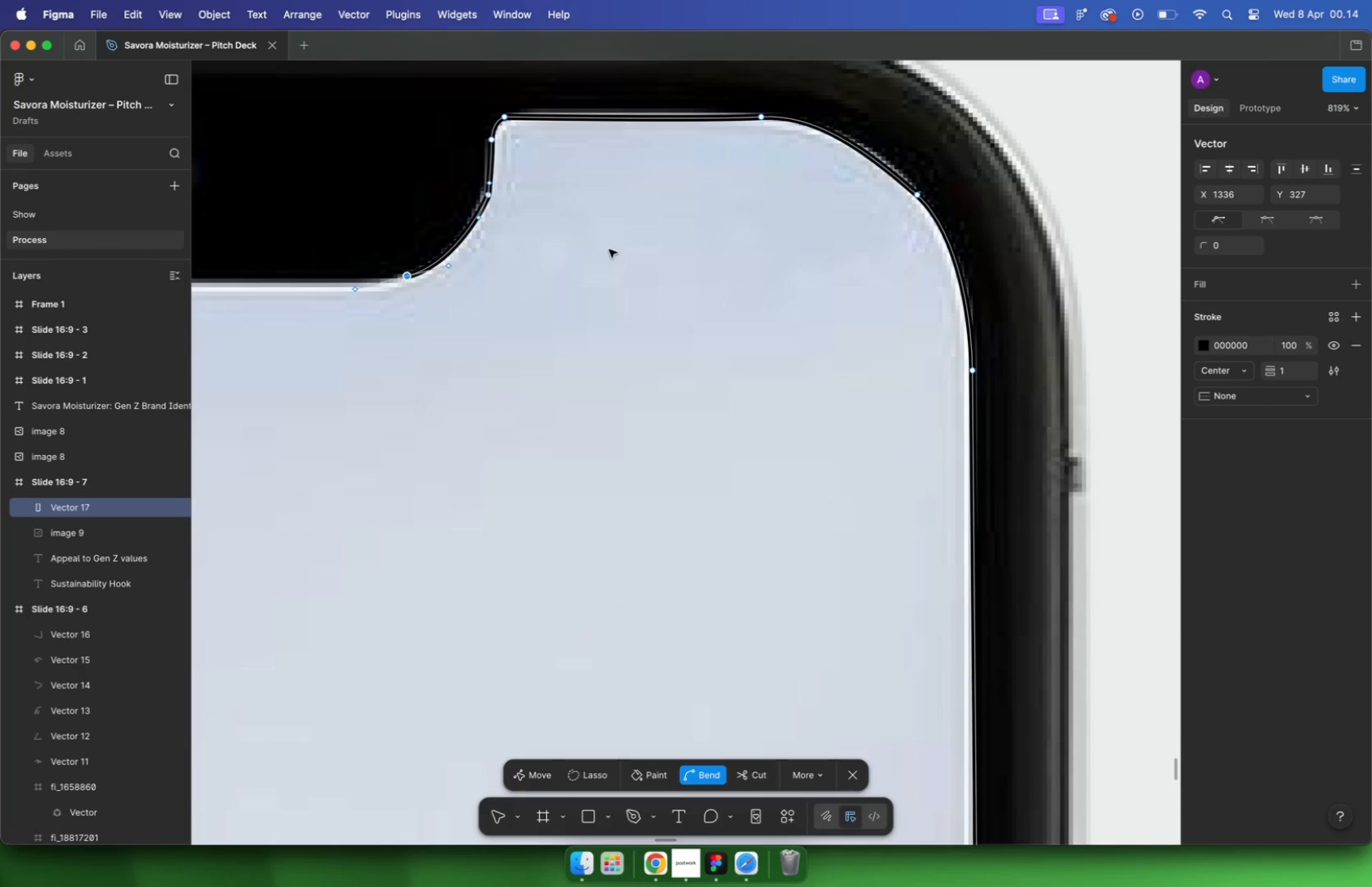 
hold_key(key=CommandLeft, duration=0.88)
scroll: coordinate [481, 270], scroll_direction: none, amount: 0.0
 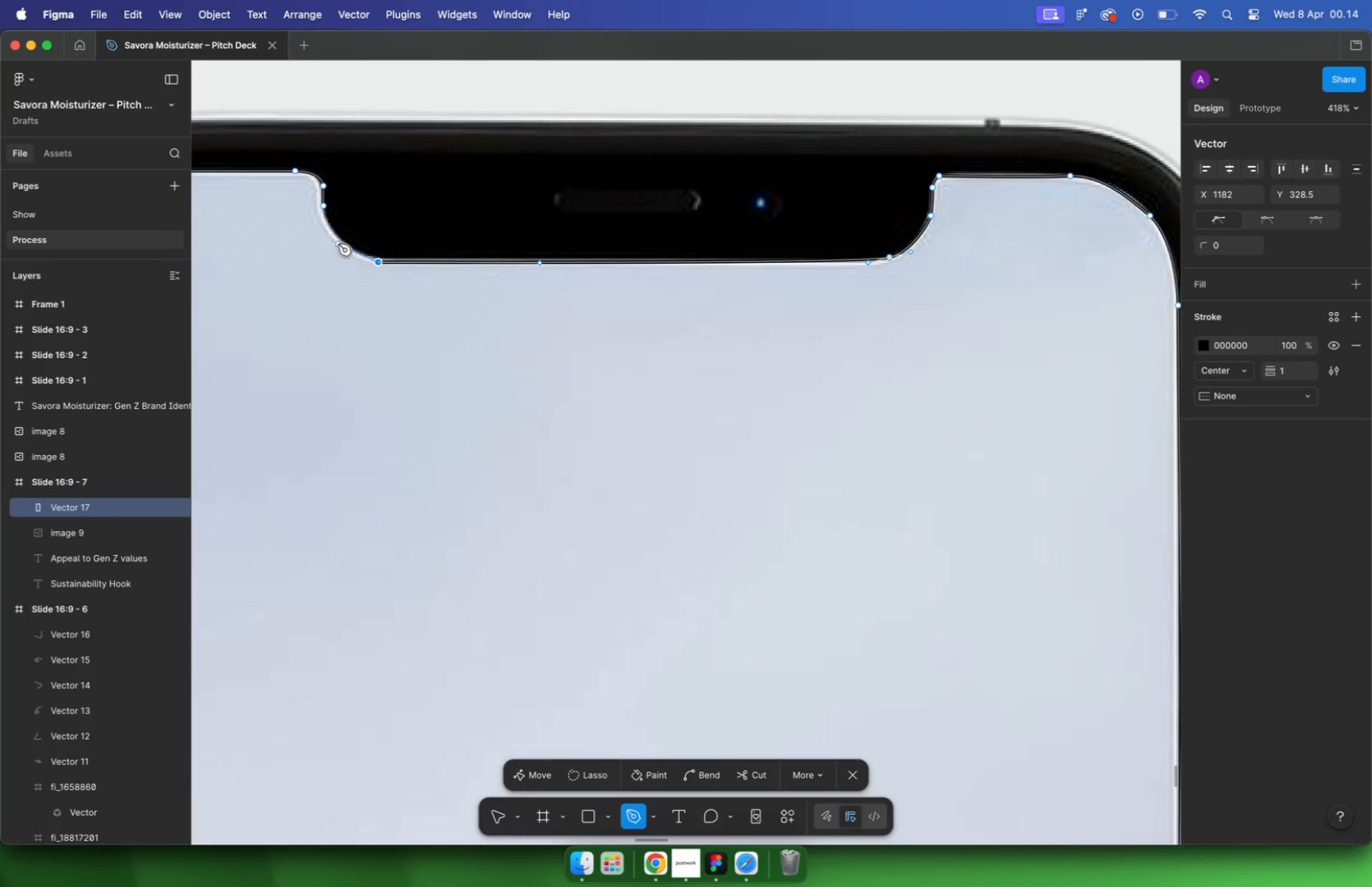 
wait(6.18)
 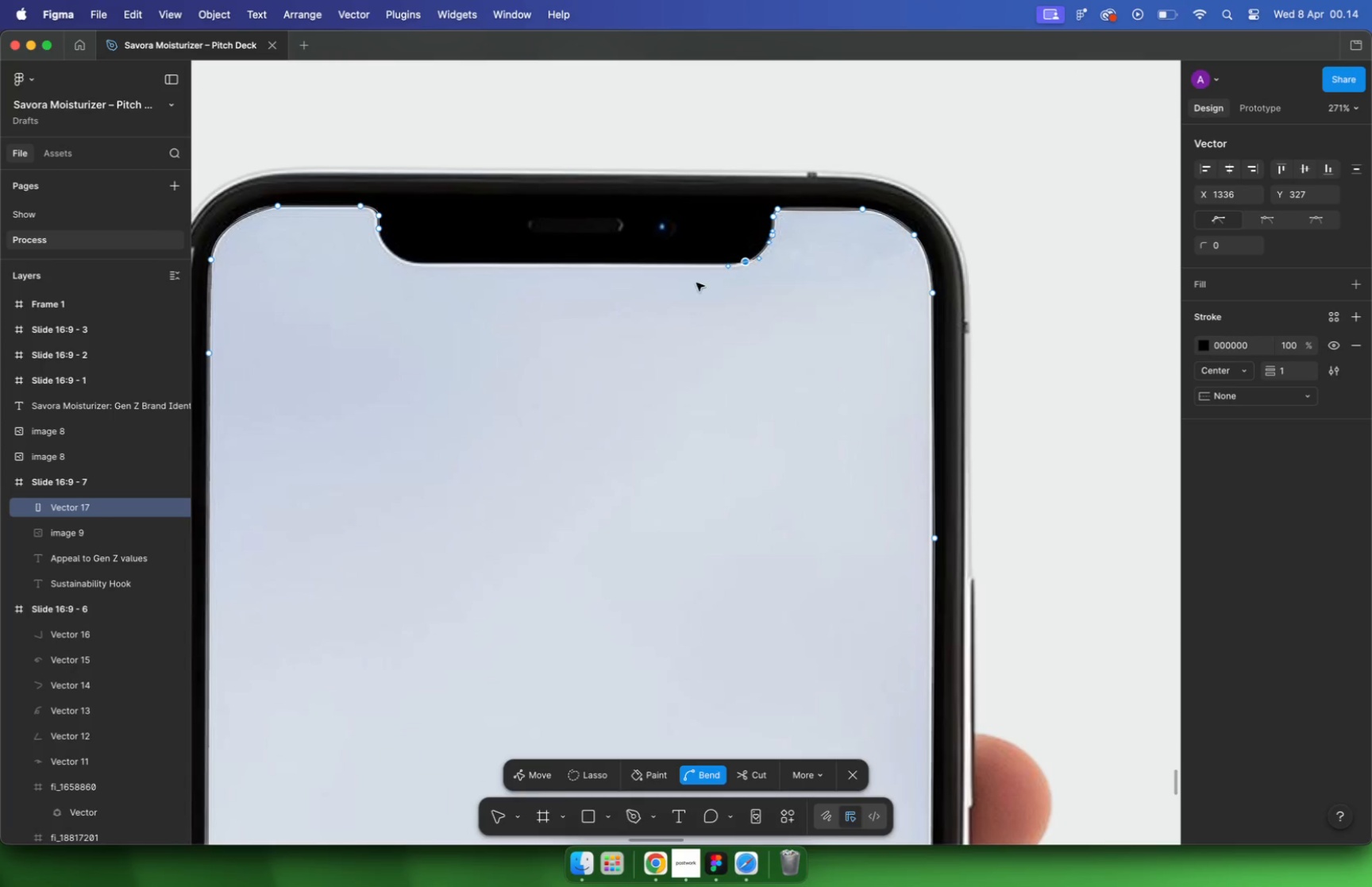 
left_click_drag(start_coordinate=[324, 208], to_coordinate=[321, 164])
 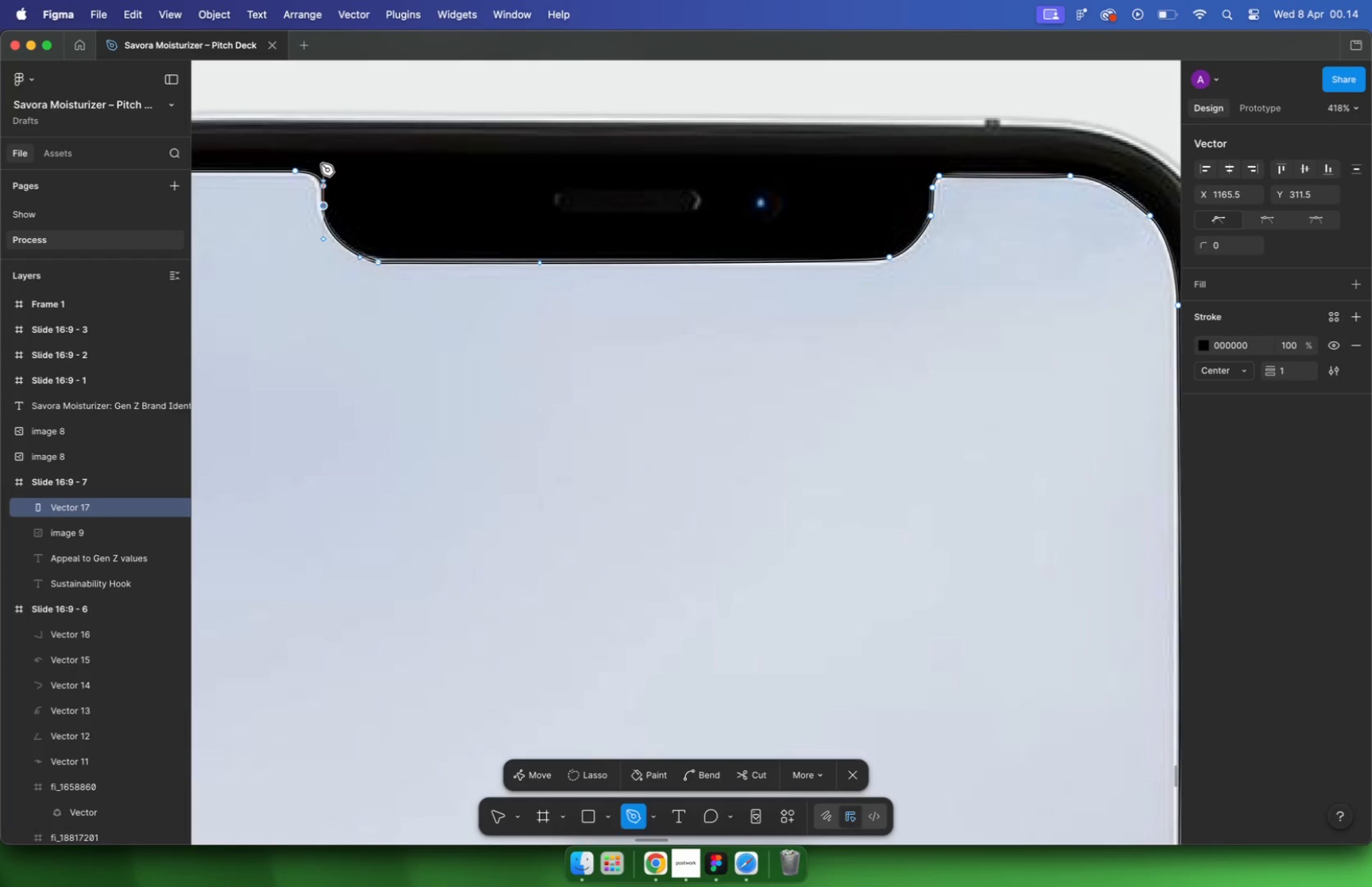 
key(V)
 